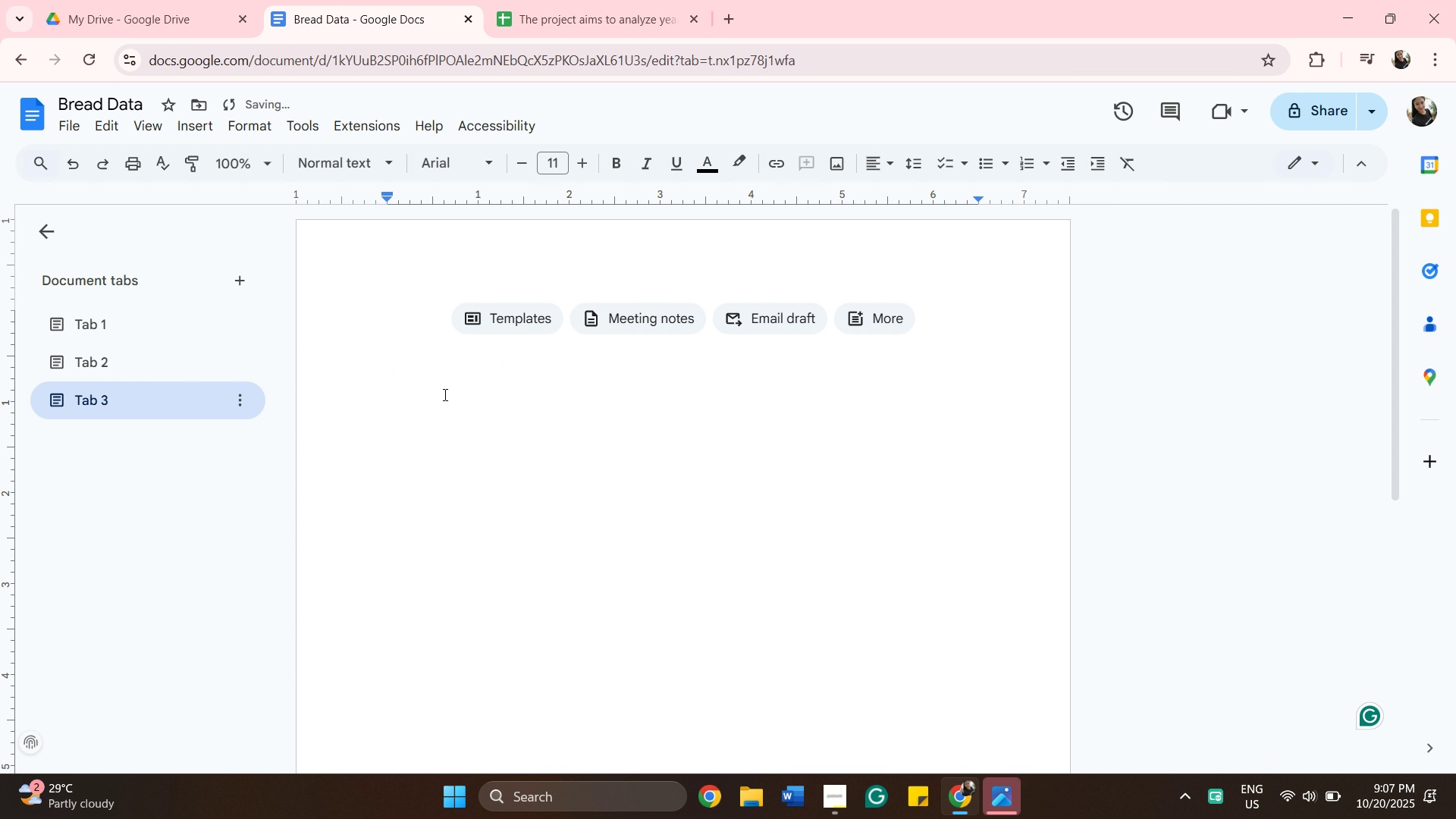 
type(Sales RE)
key(Backspace)
type(eportand Finding)
 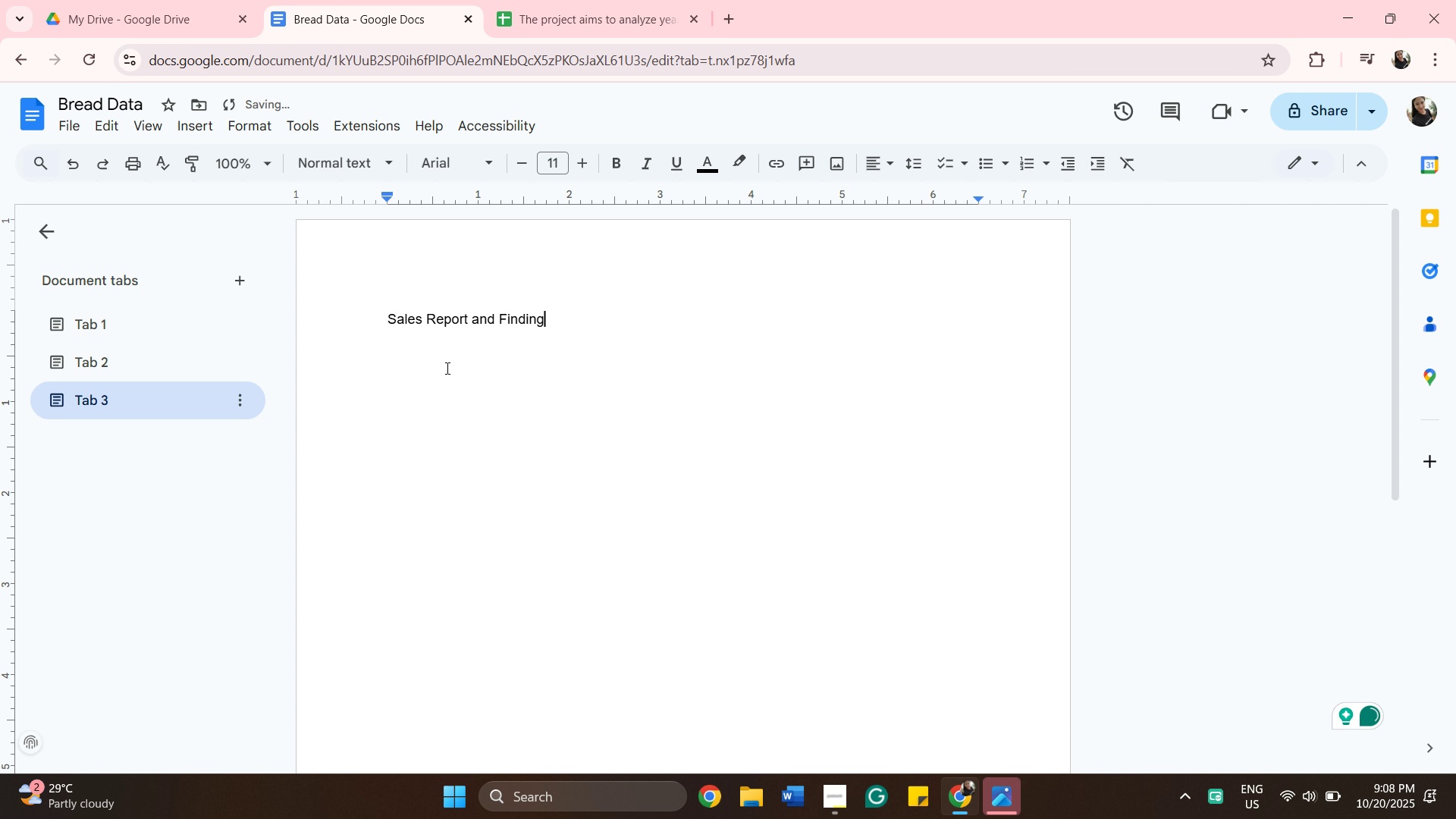 
left_click([996, 808])
 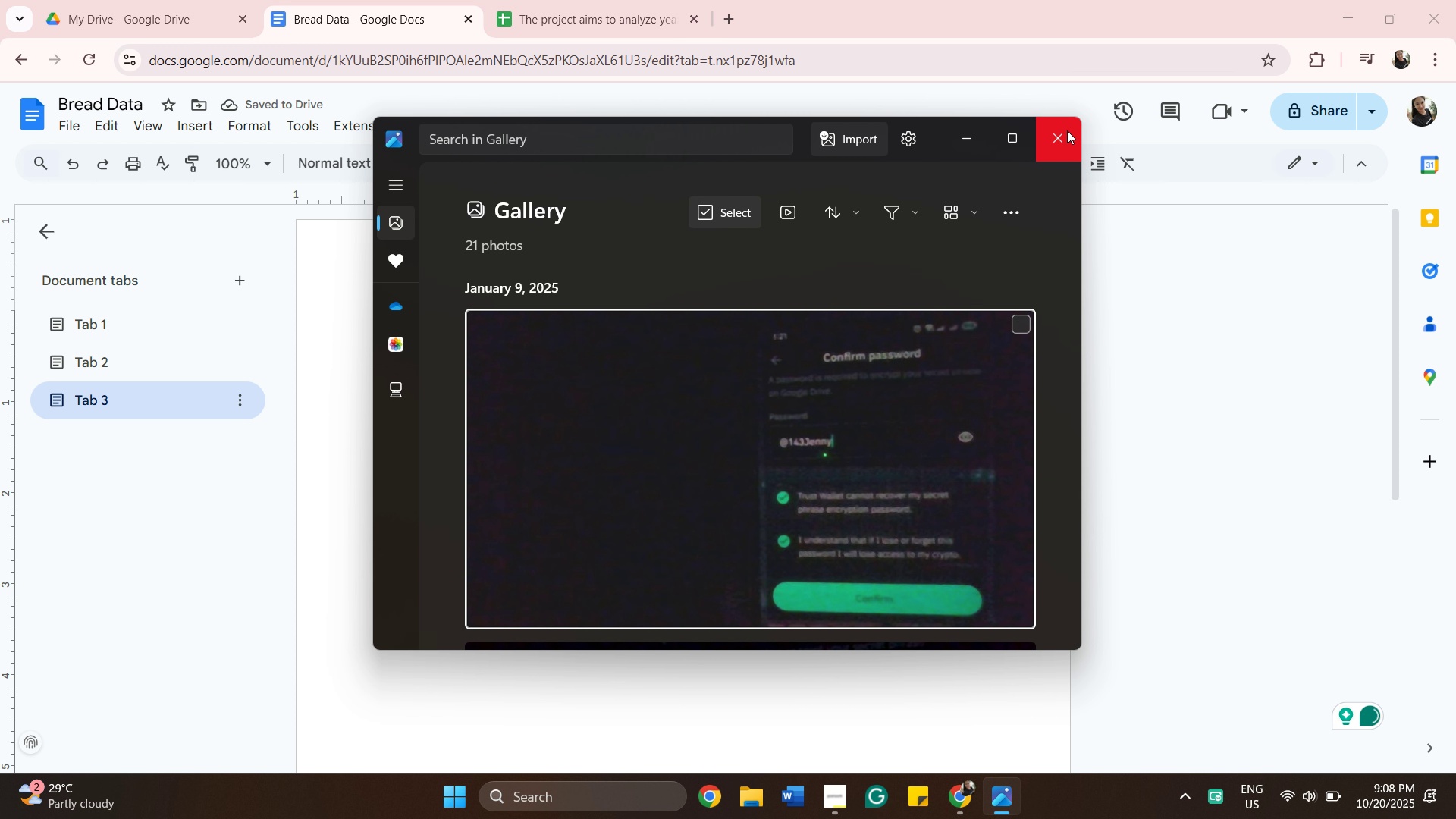 
left_click([1055, 141])
 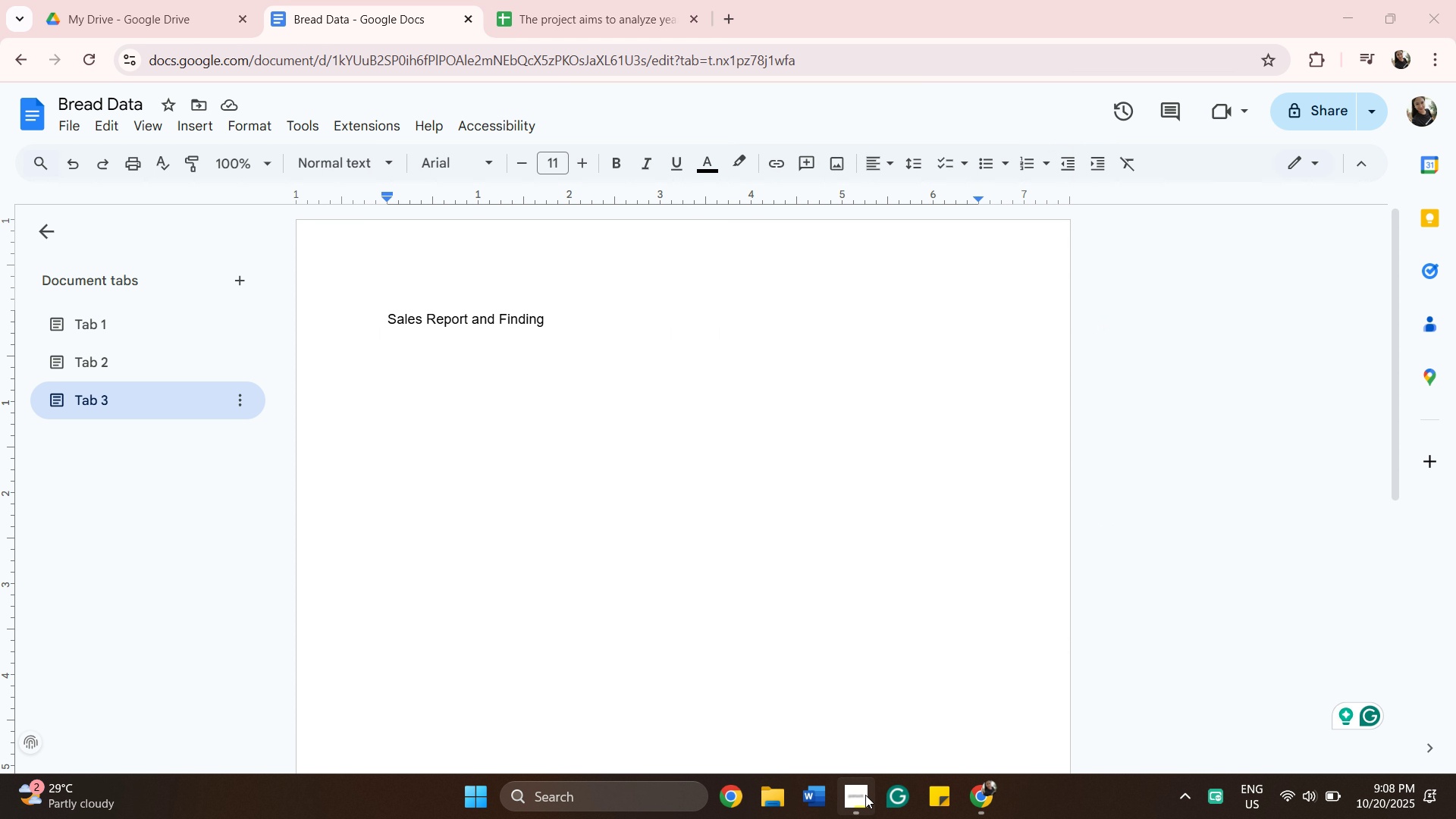 
left_click([865, 795])
 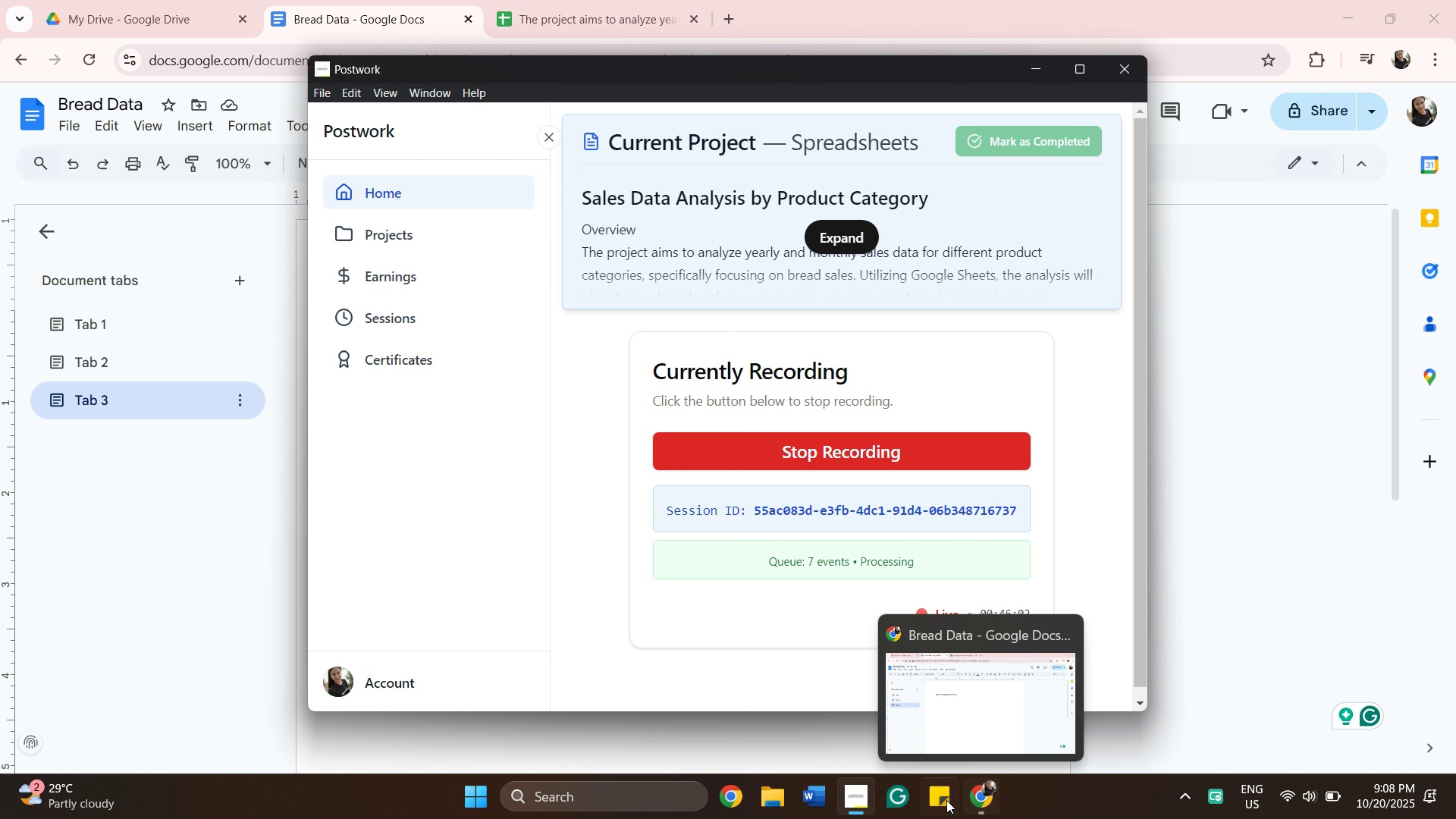 
left_click([855, 799])
 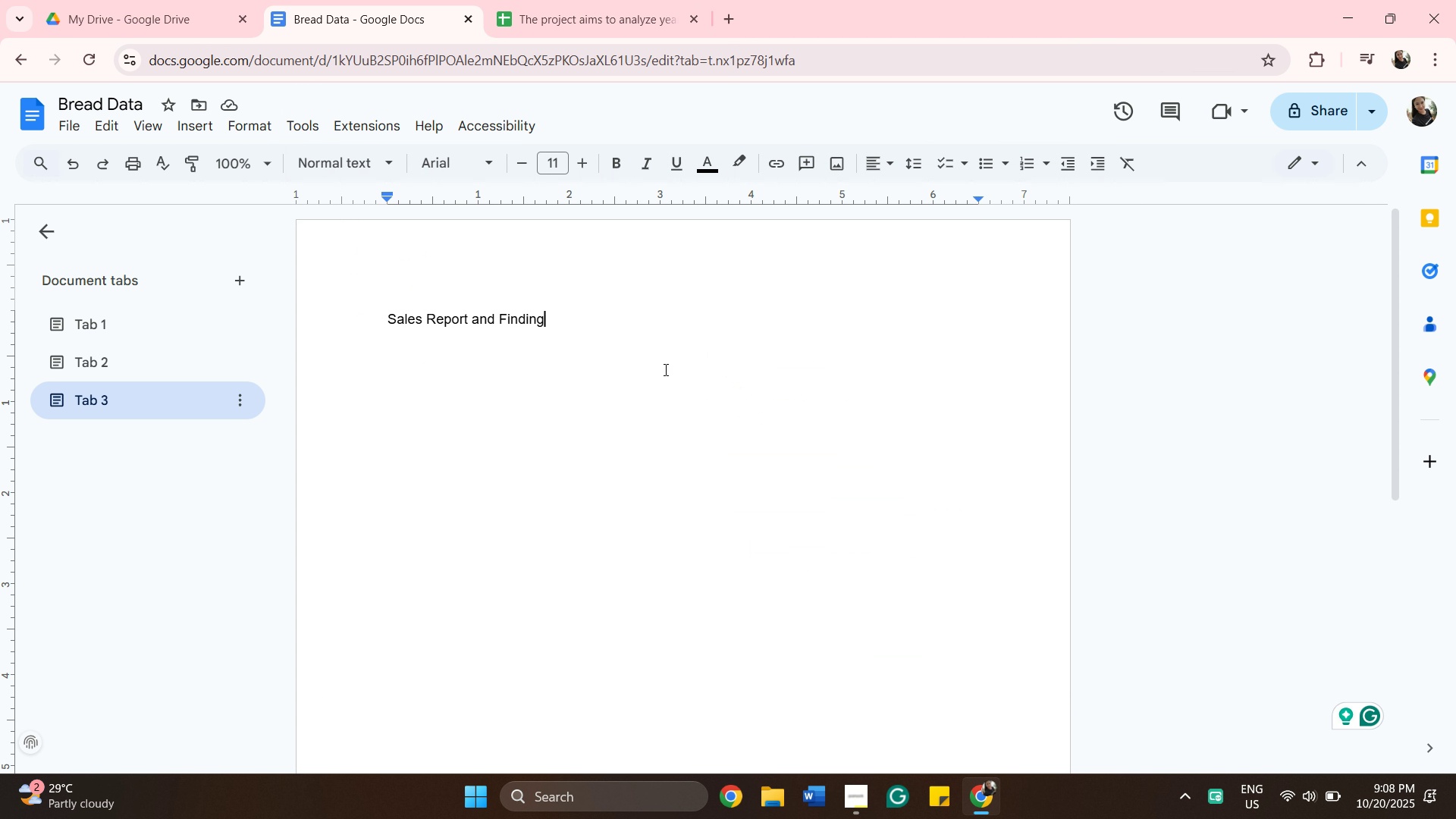 
key(S)
 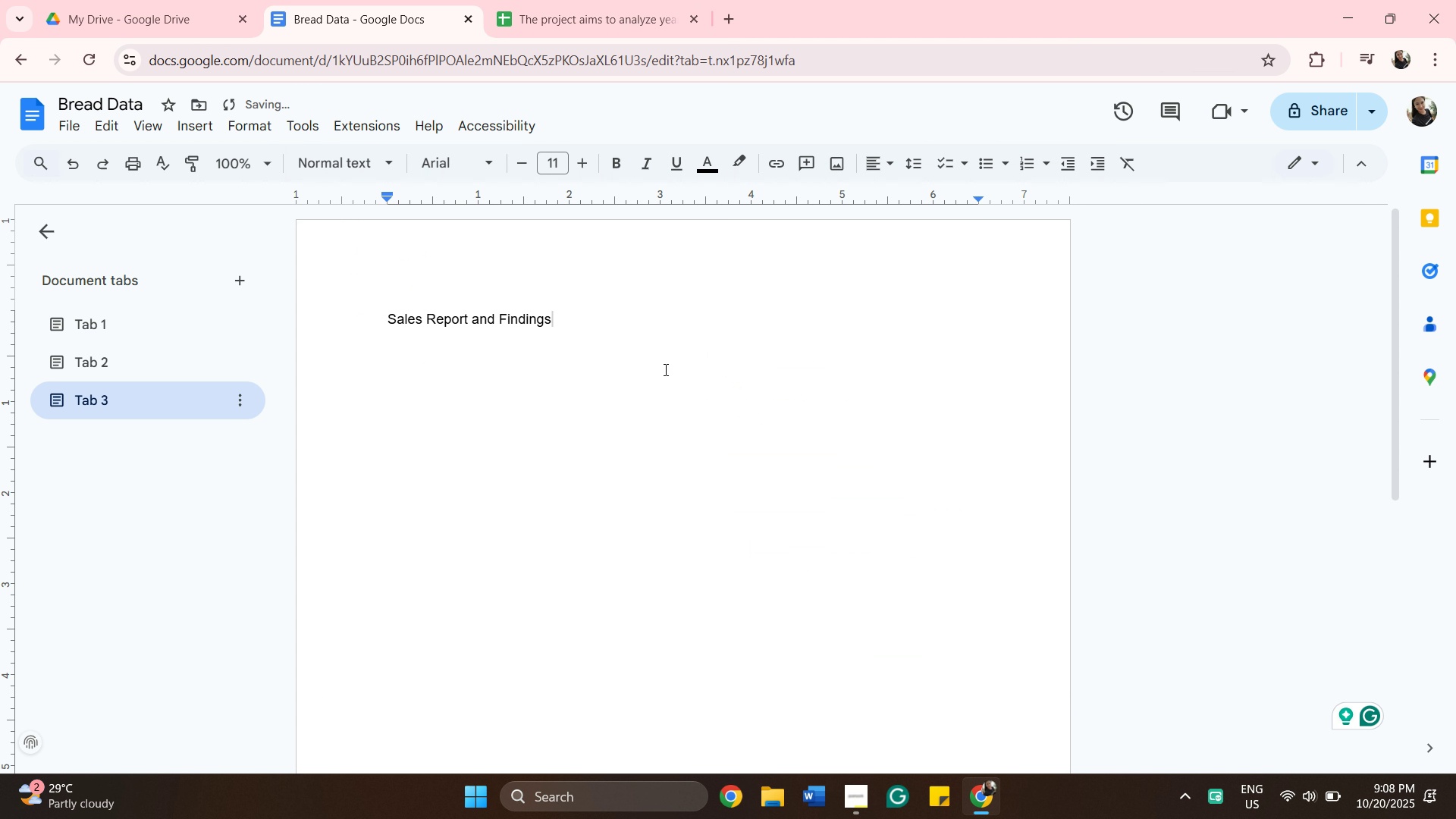 
key(Enter)
 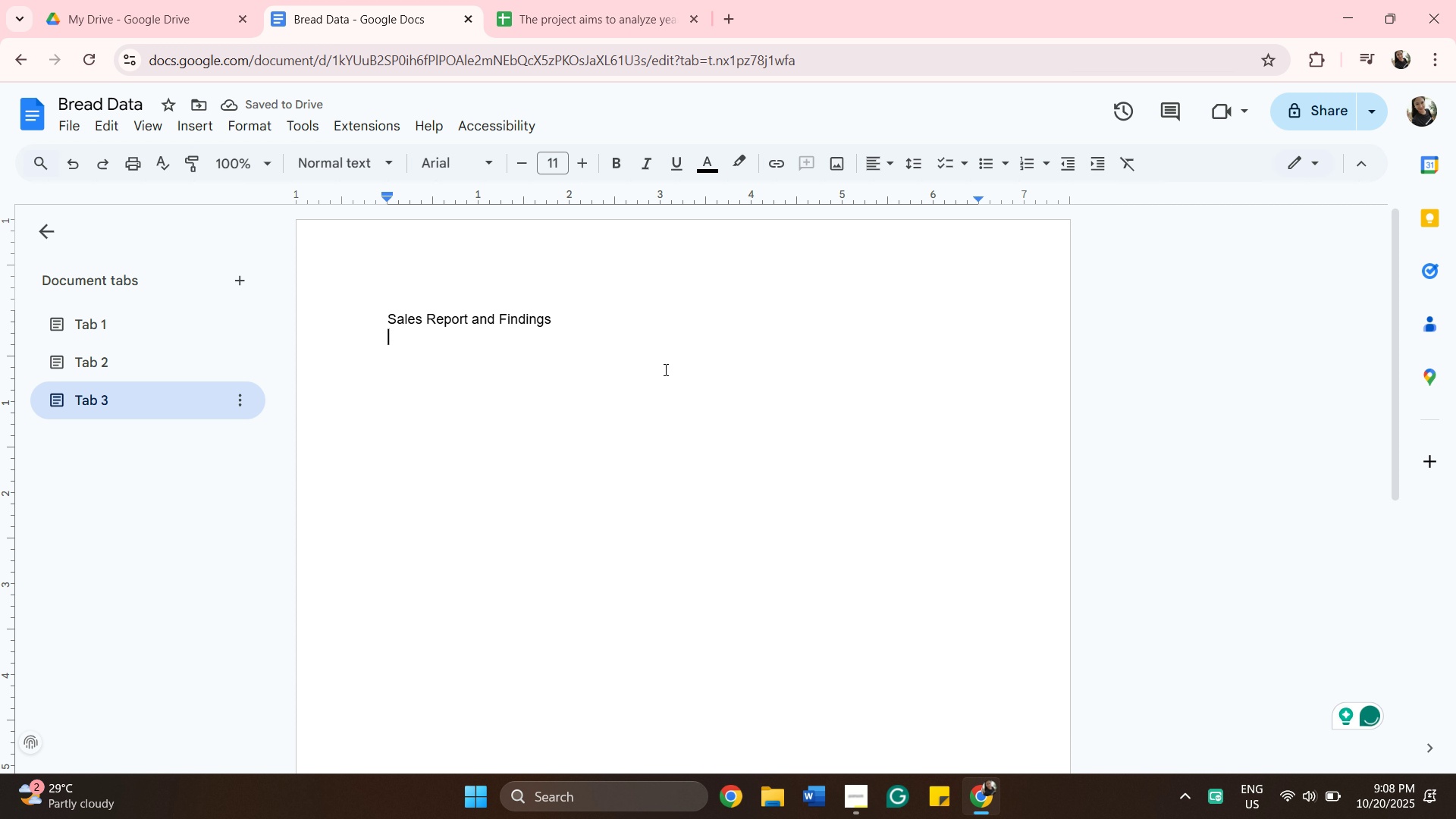 
wait(9.04)
 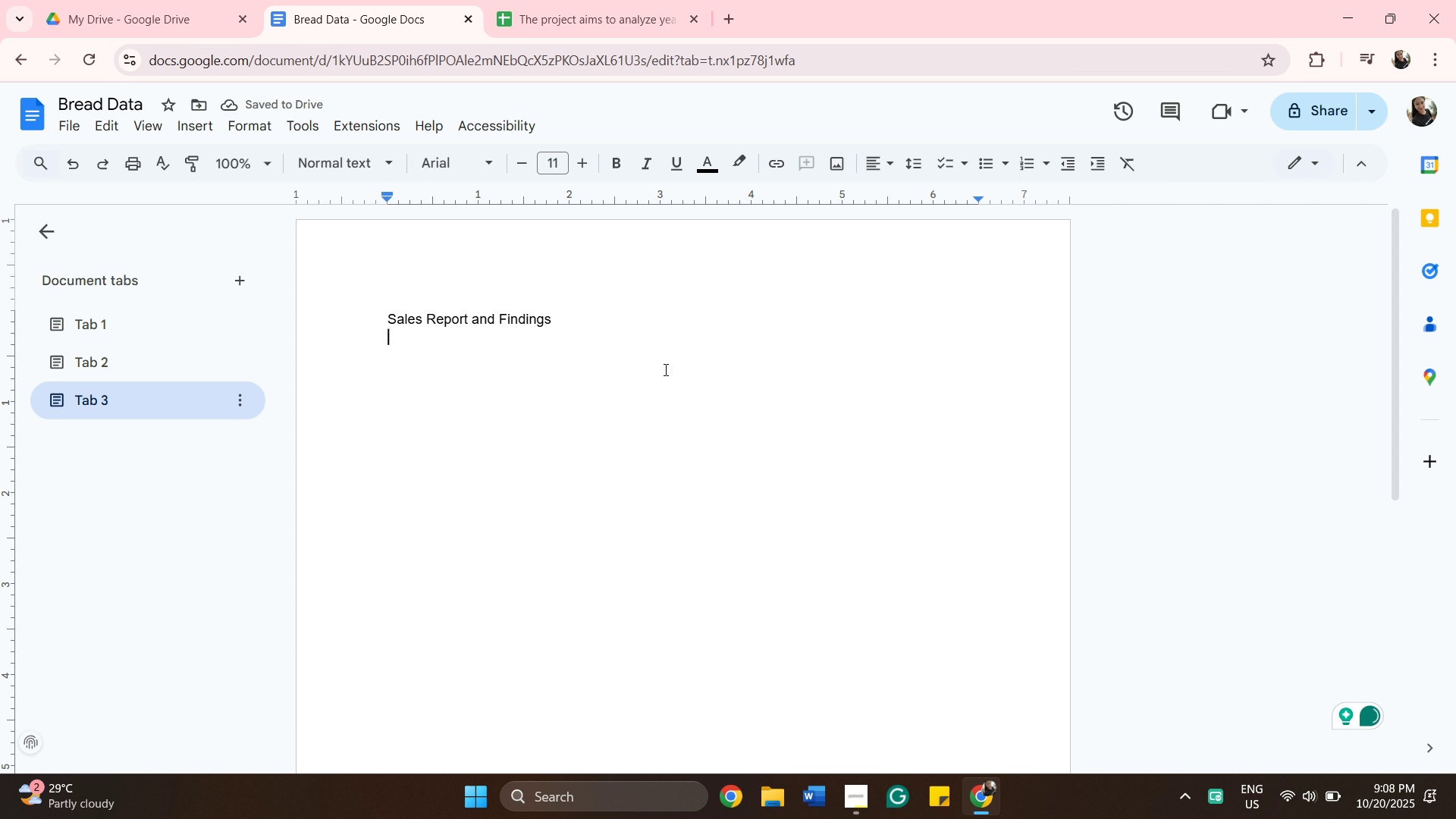 
type(Bumubuluspk )
key(Backspace)
key(Backspace)
key(Backspace)
type(ok paibaba ang)
 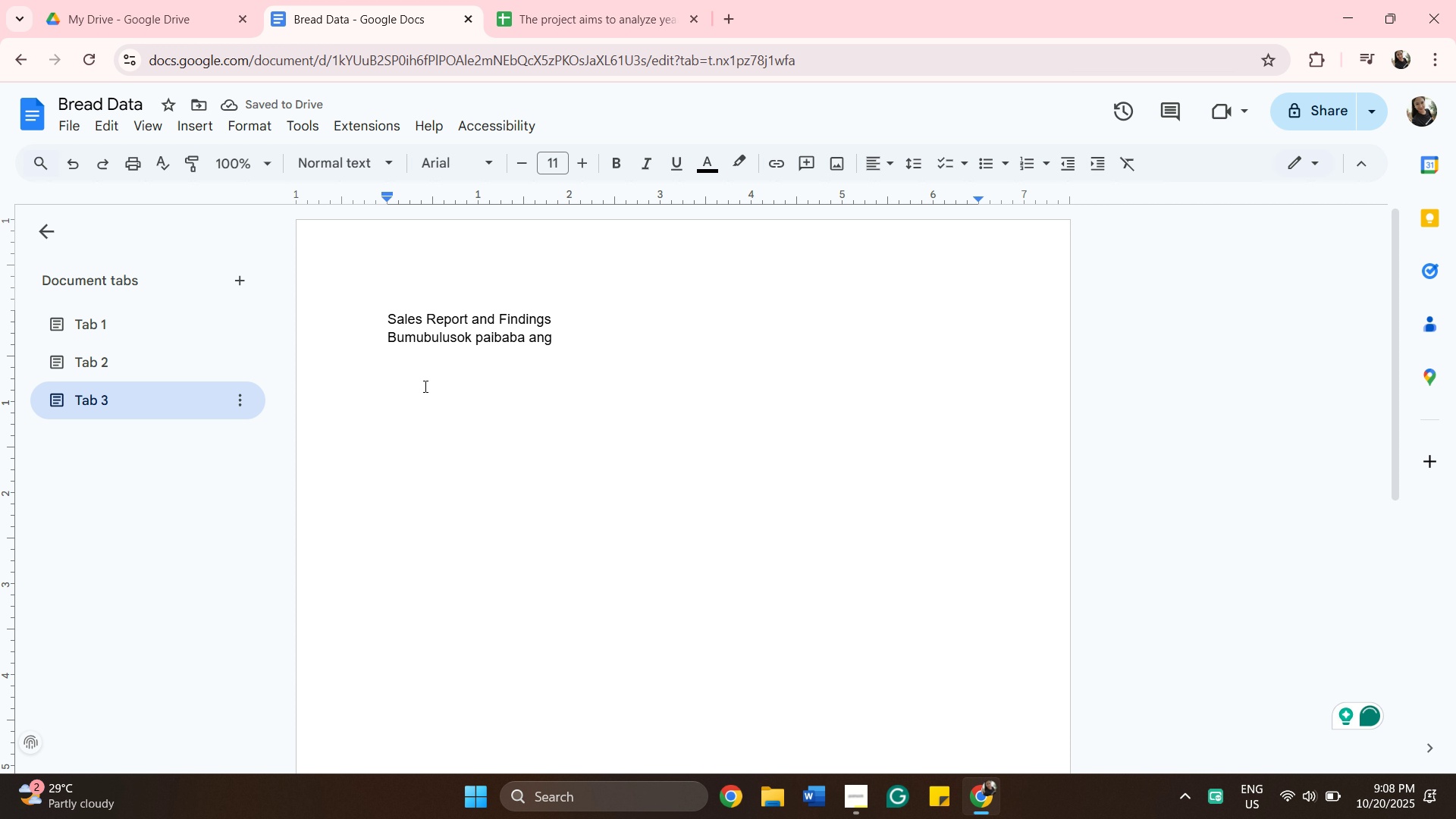 
wait(6.25)
 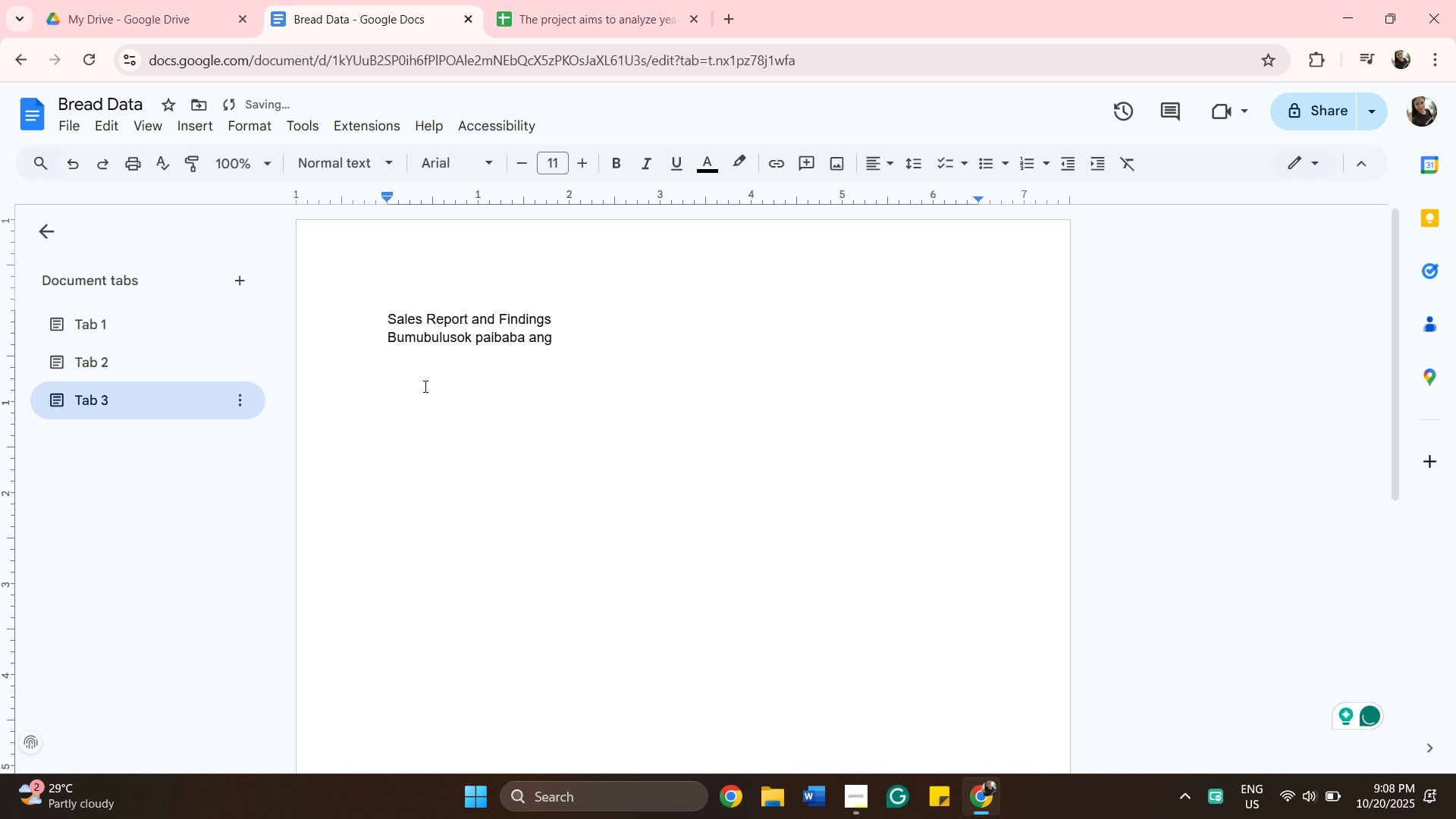 
type( ang data)
 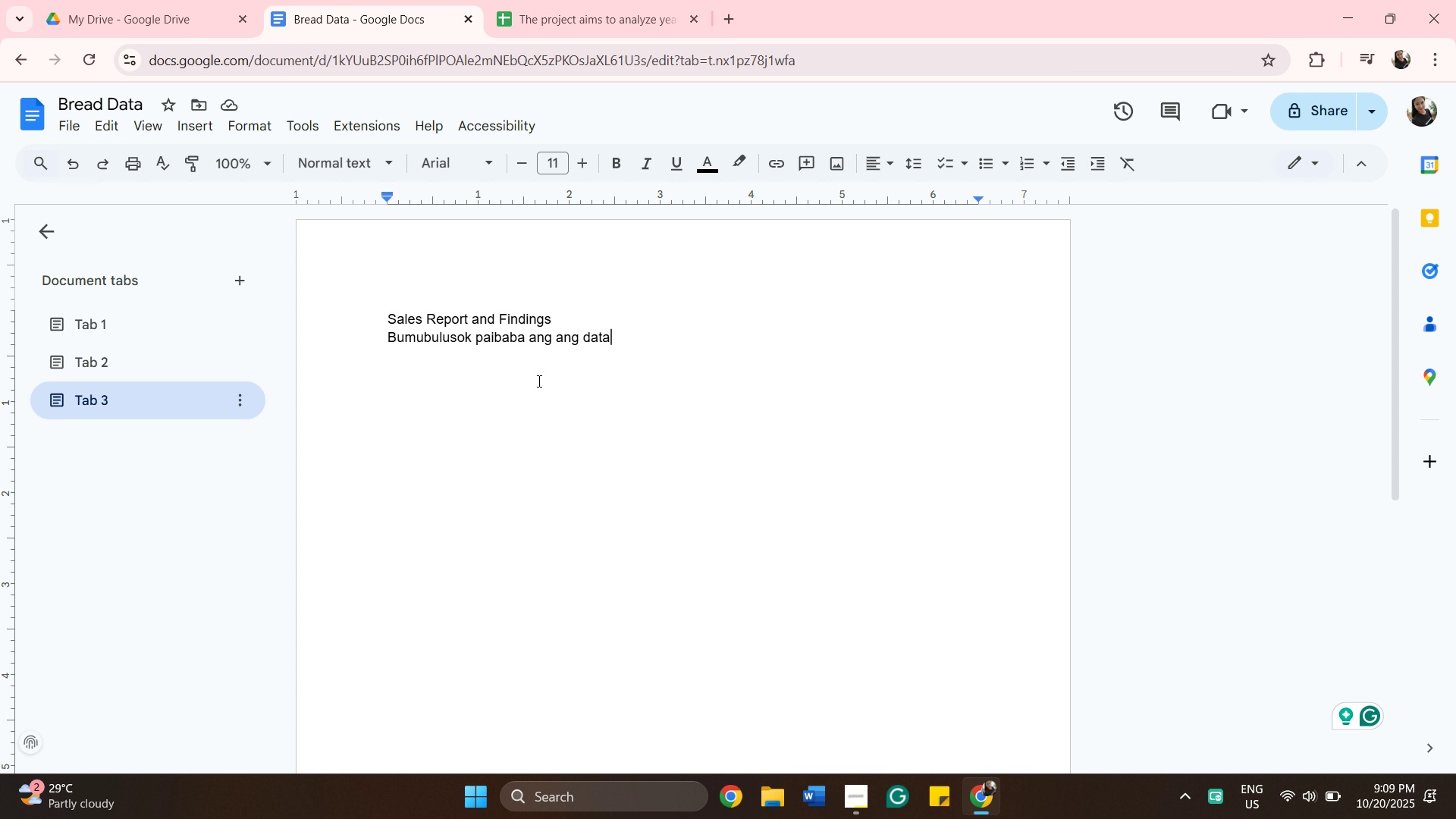 
wait(17.12)
 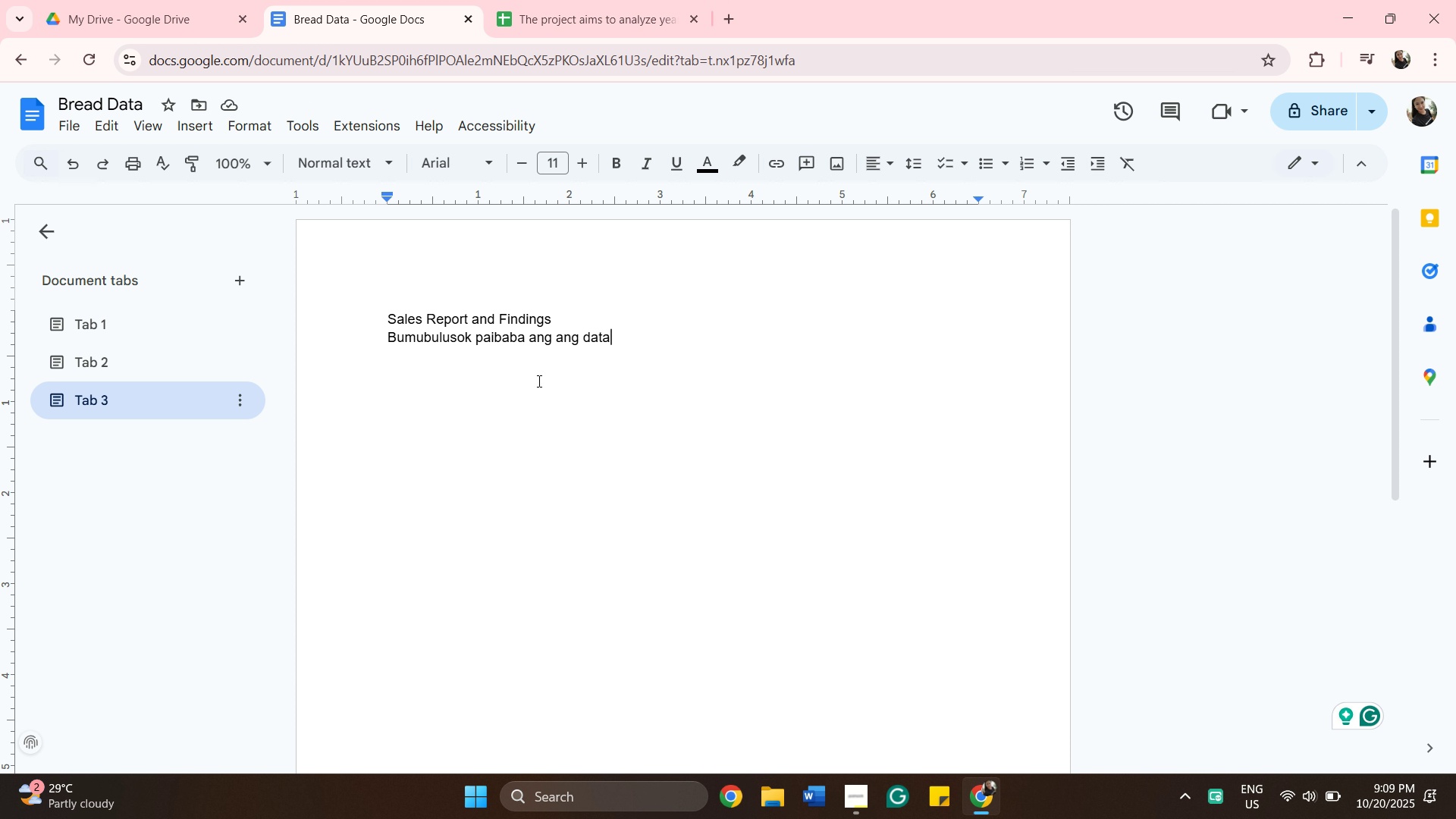 
left_click([551, 27])
 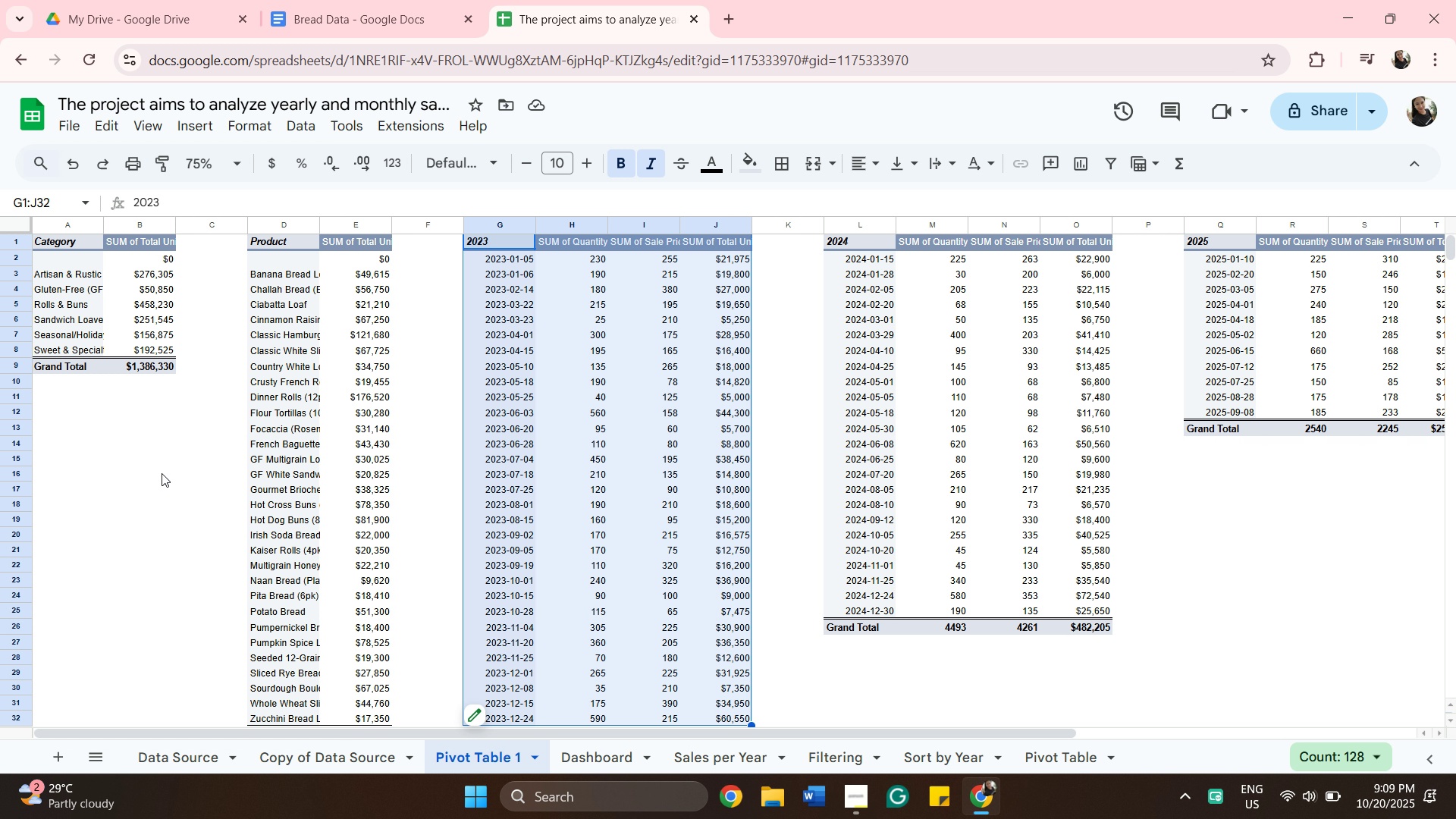 
wait(11.8)
 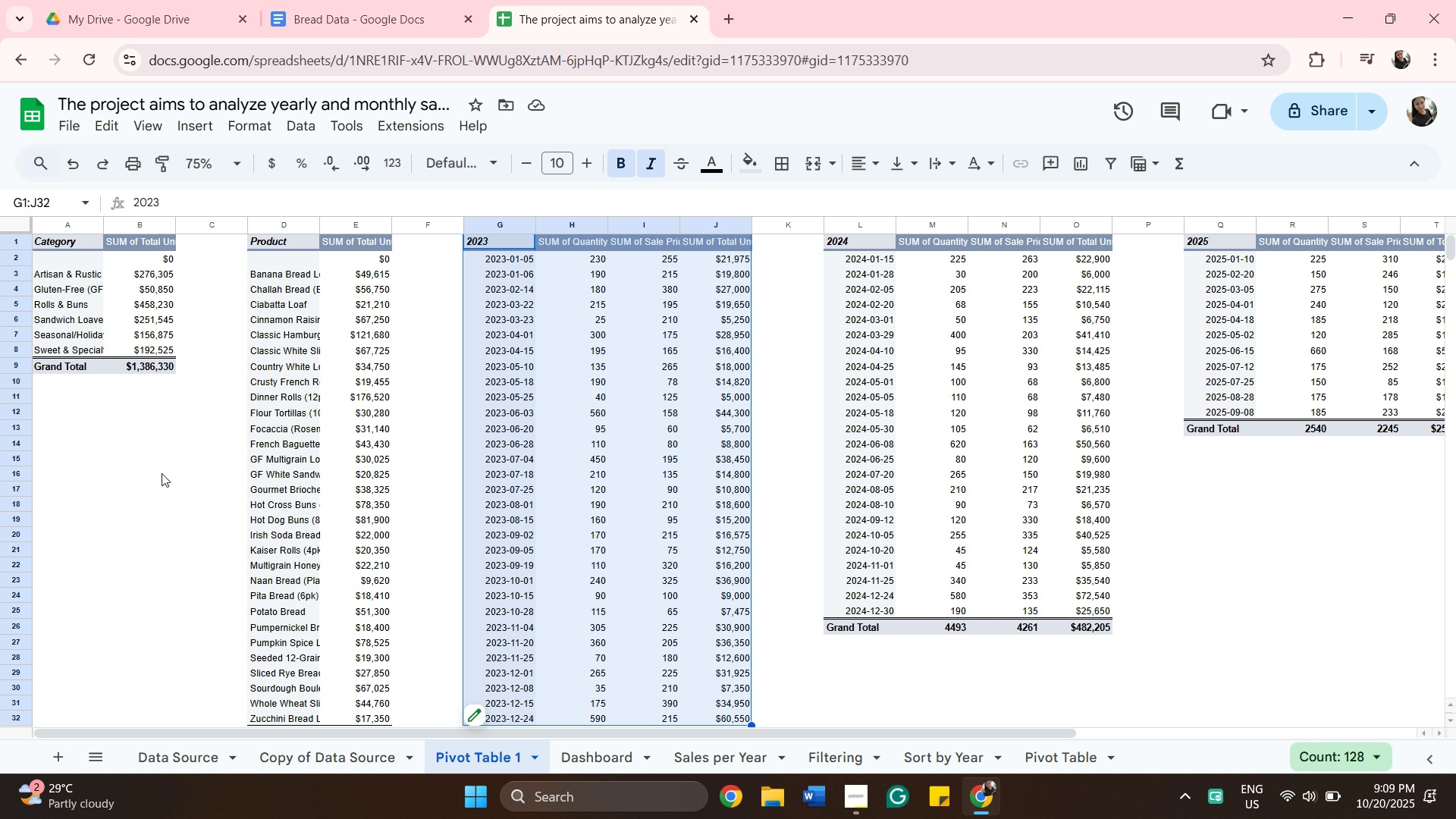 
type( dahilan)
 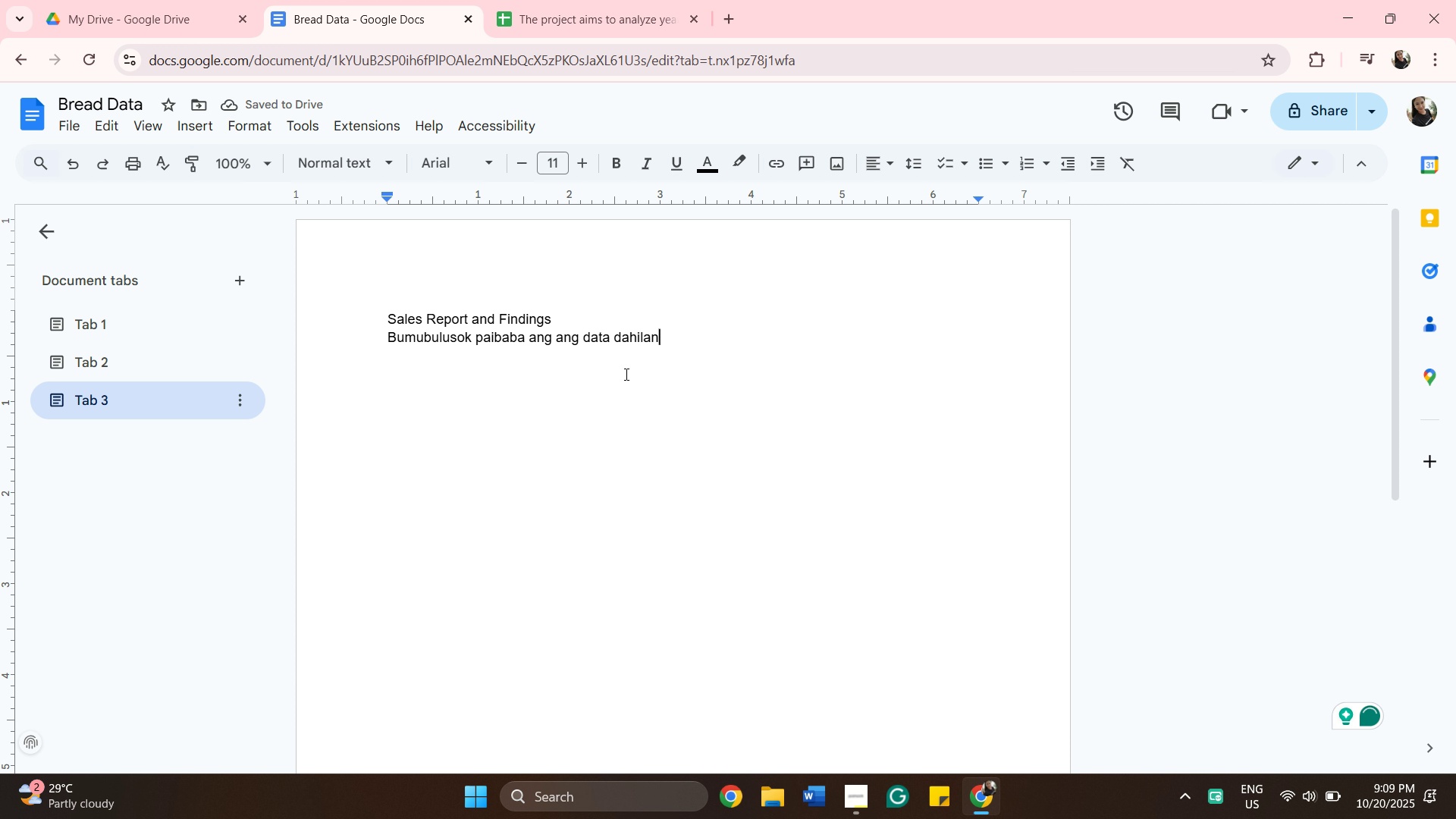 
wait(8.92)
 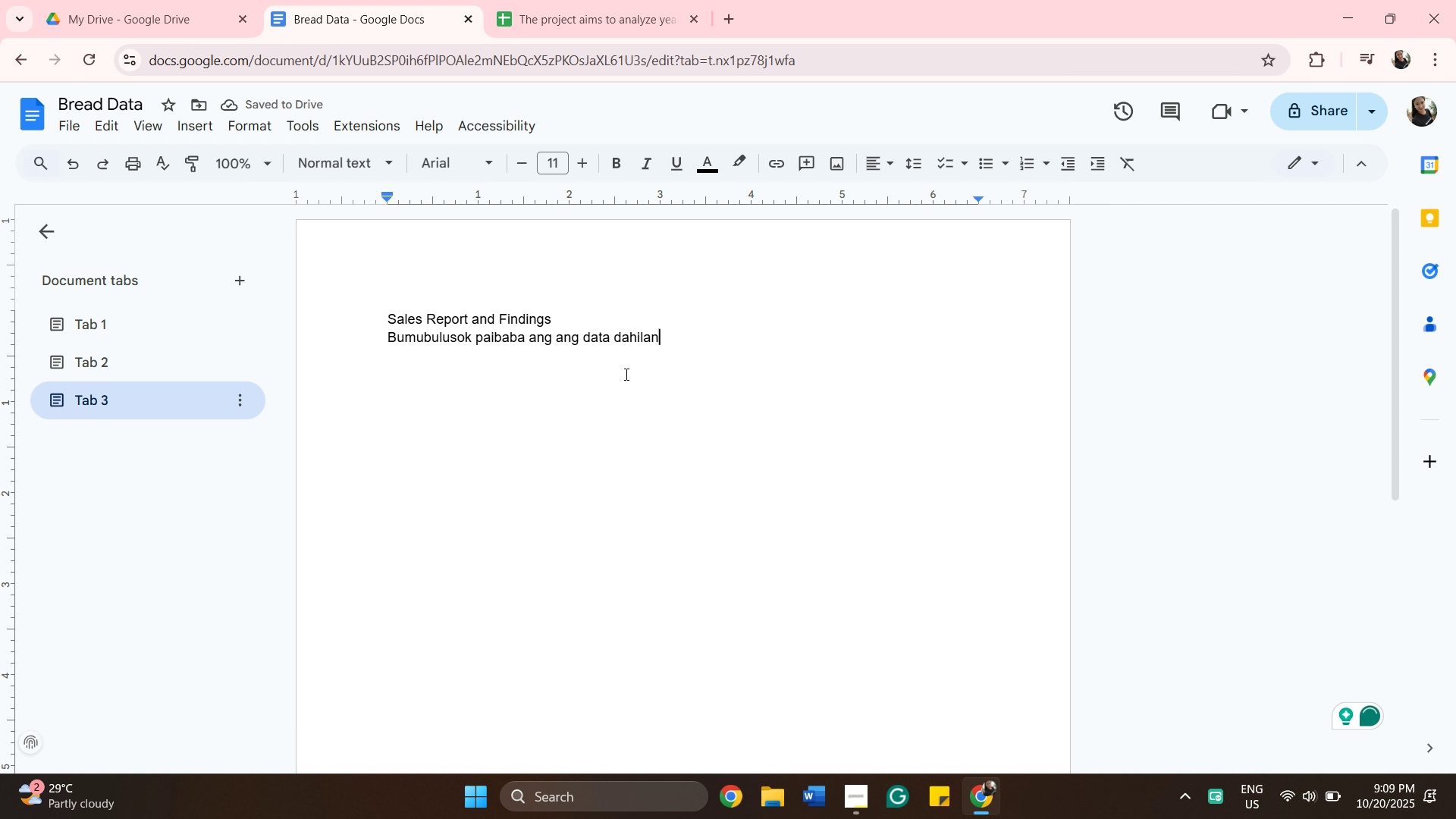 
type( ng )
 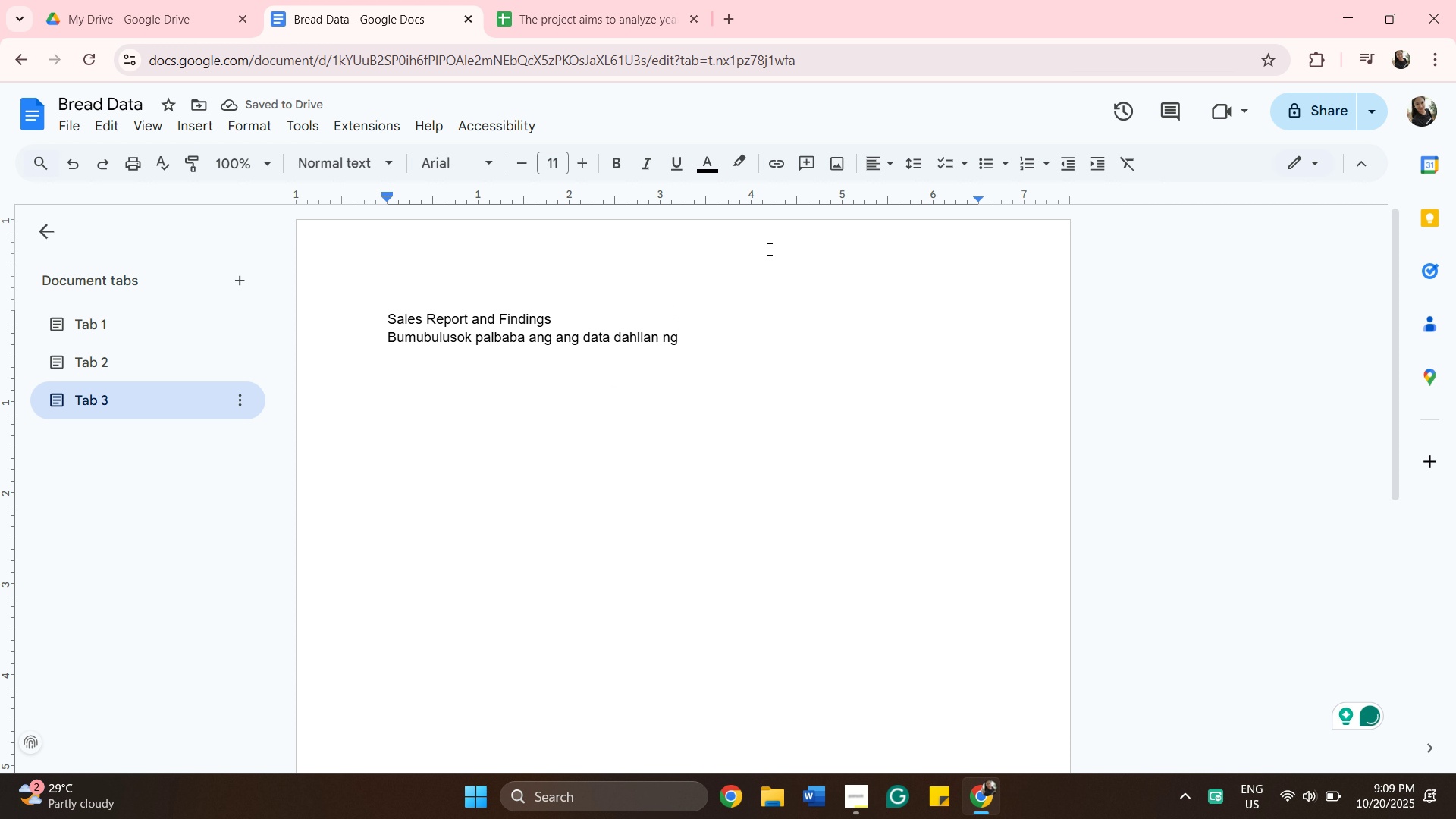 
wait(9.61)
 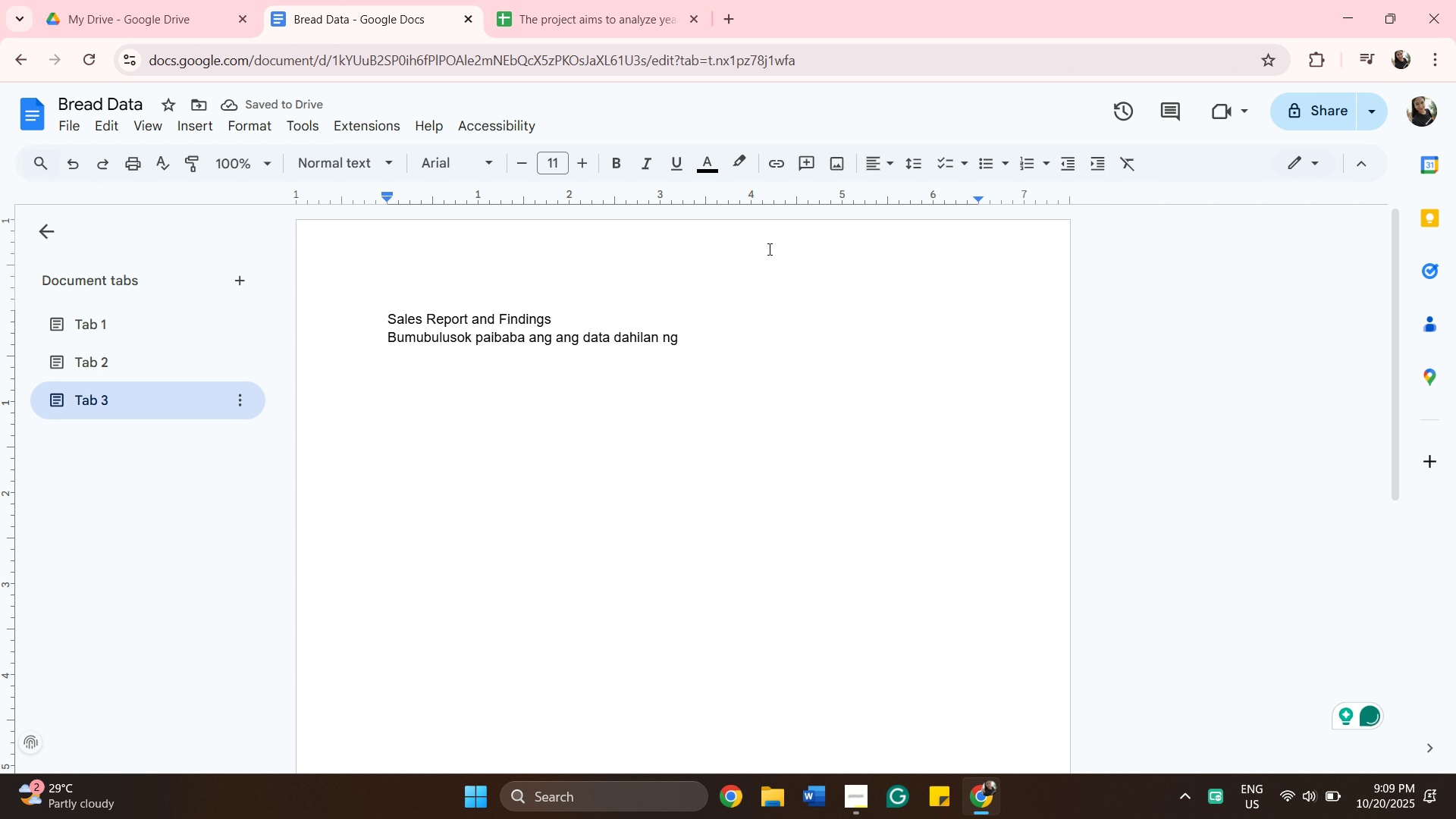 
left_click([588, 9])
 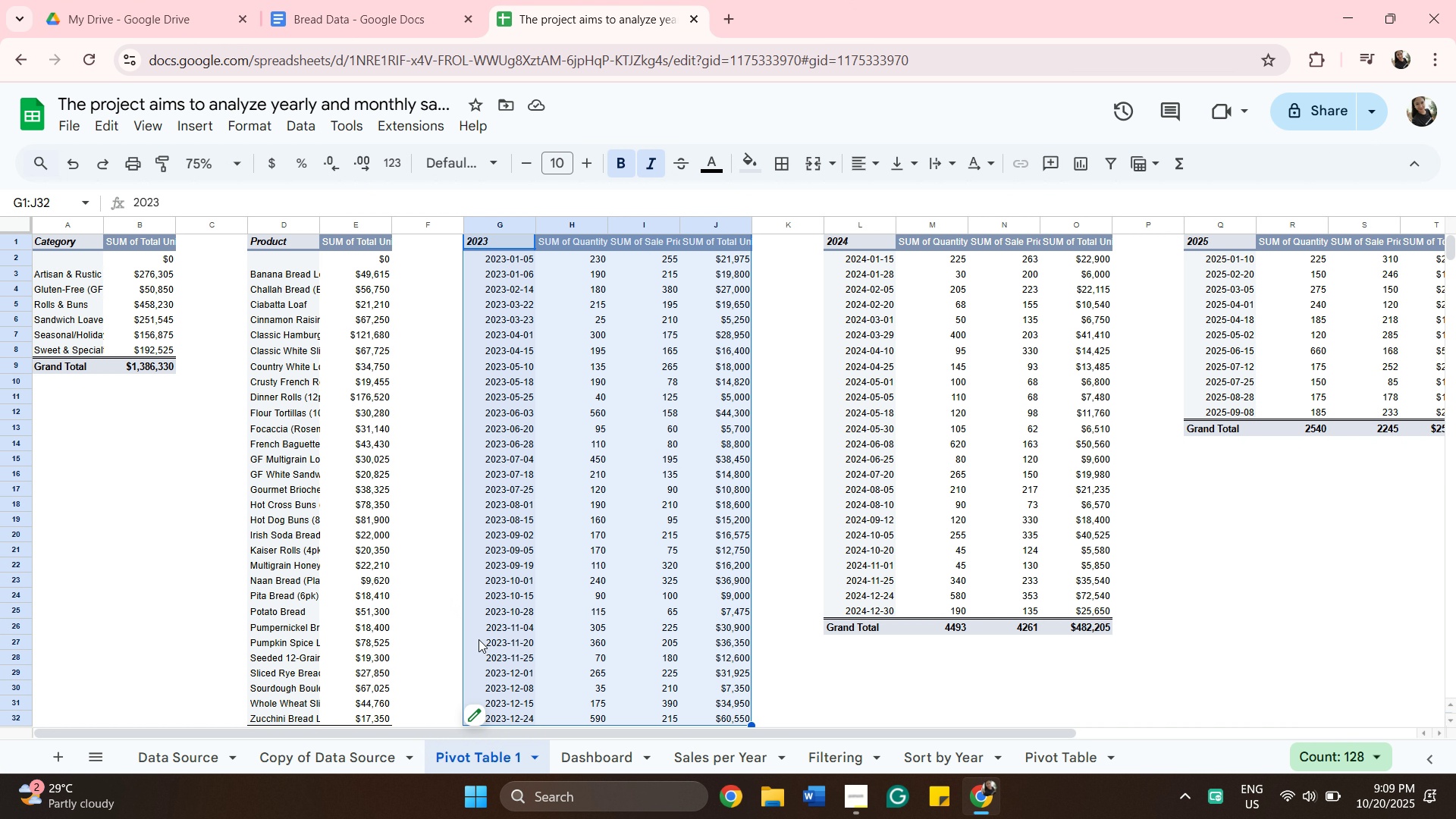 
scroll: coordinate [476, 652], scroll_direction: down, amount: 1.0
 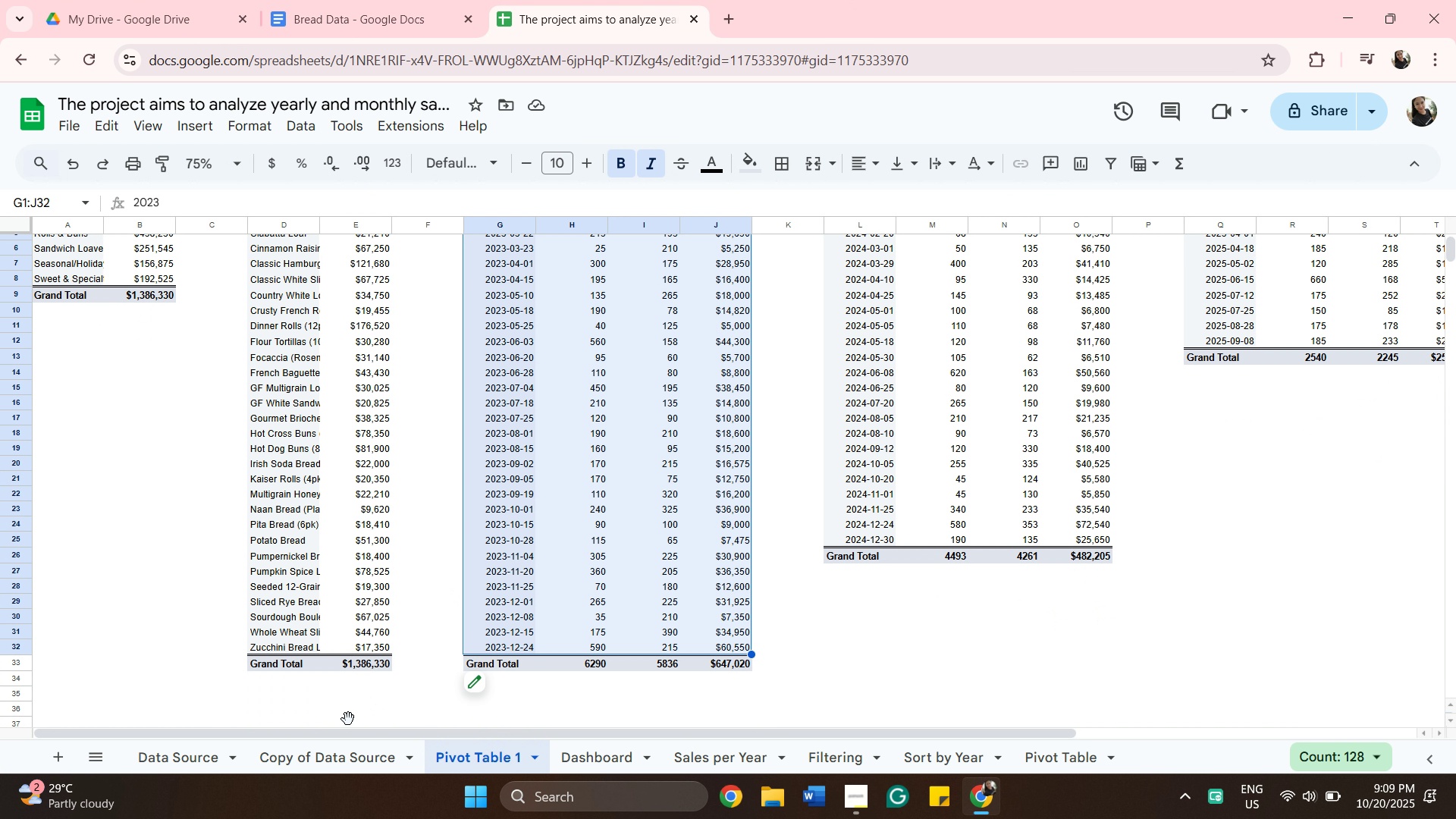 
left_click([348, 719])
 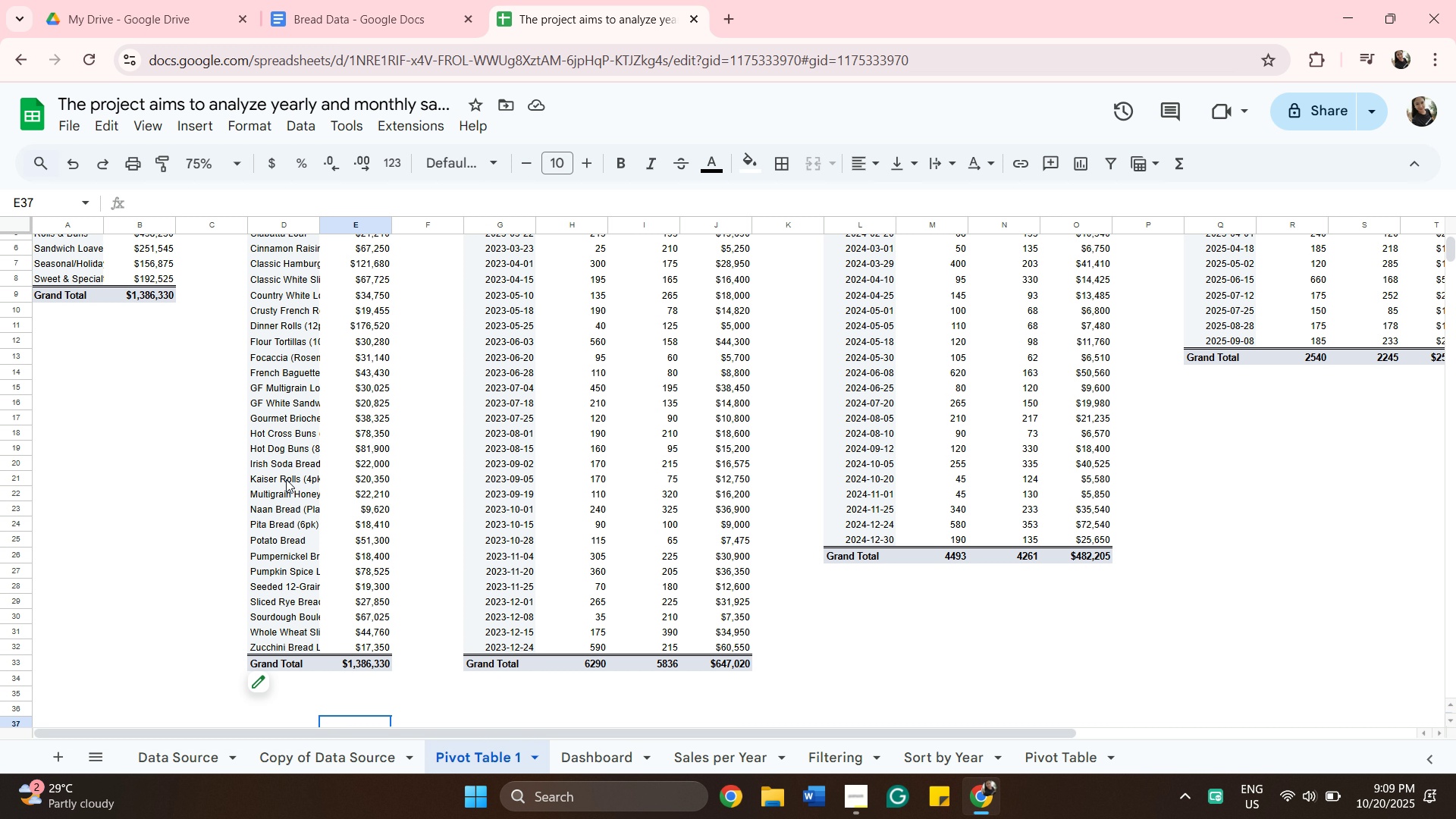 
wait(6.44)
 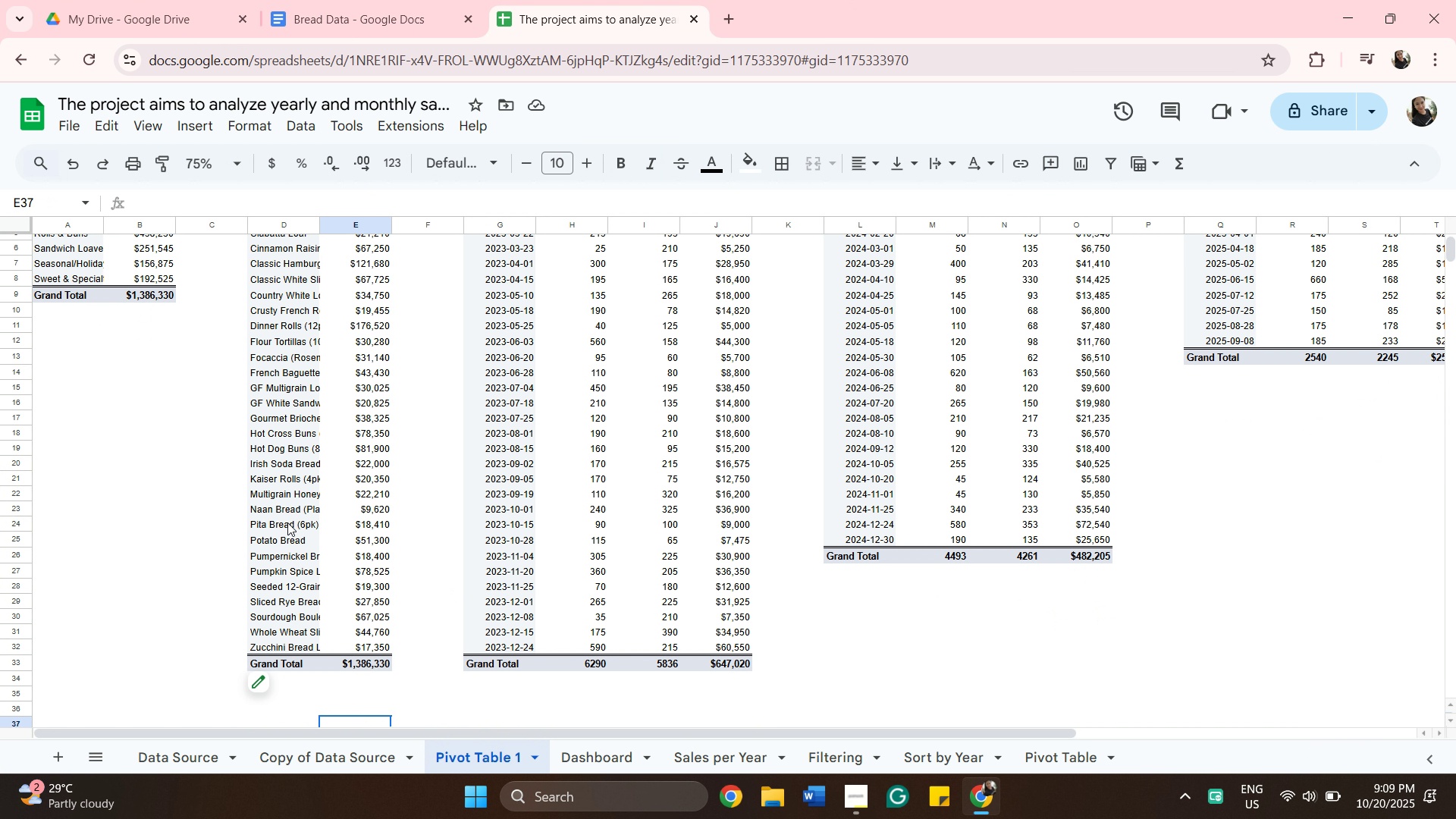 
left_click_drag(start_coordinate=[321, 18], to_coordinate=[329, 18])
 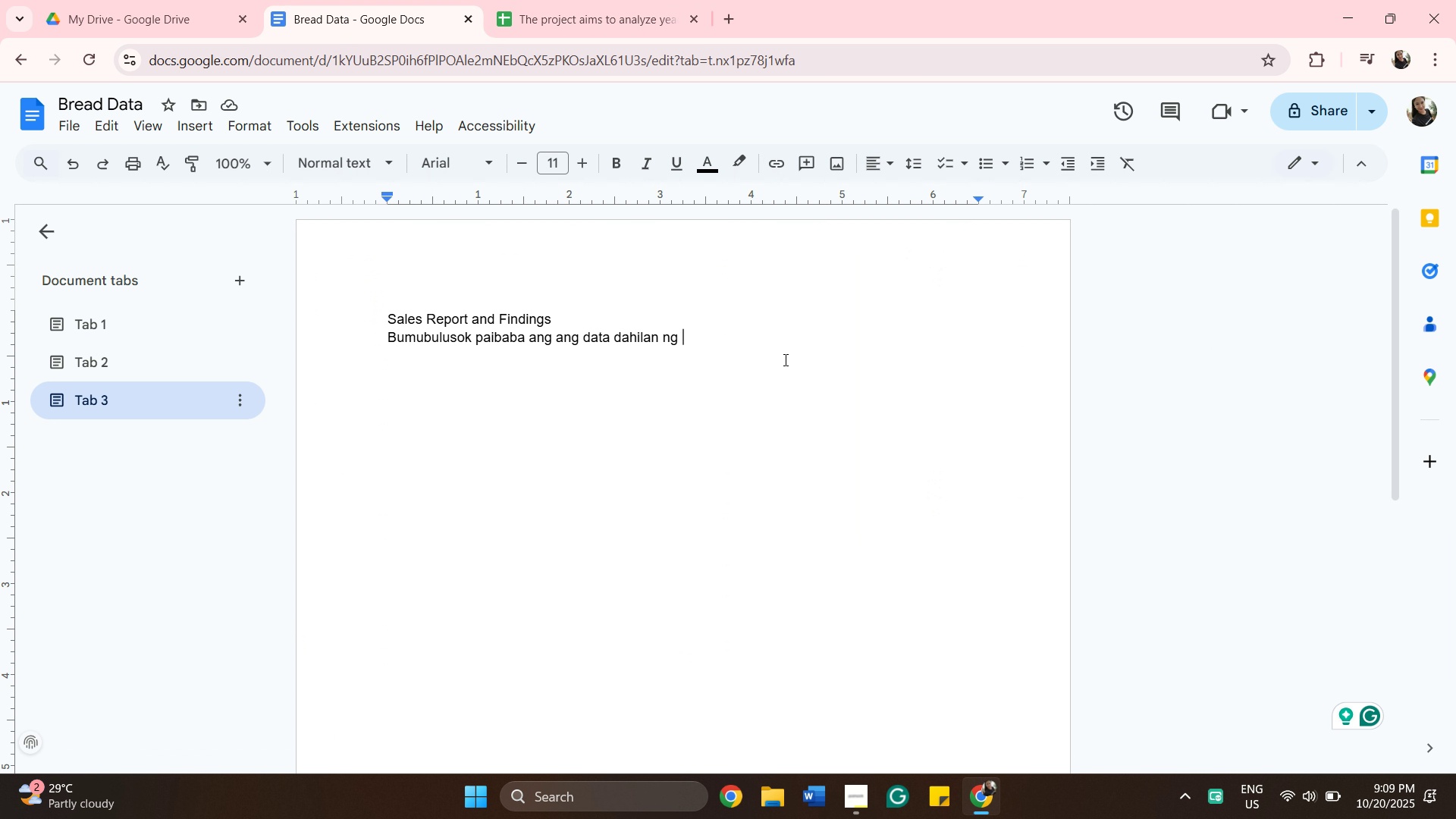 
type(hindi)
 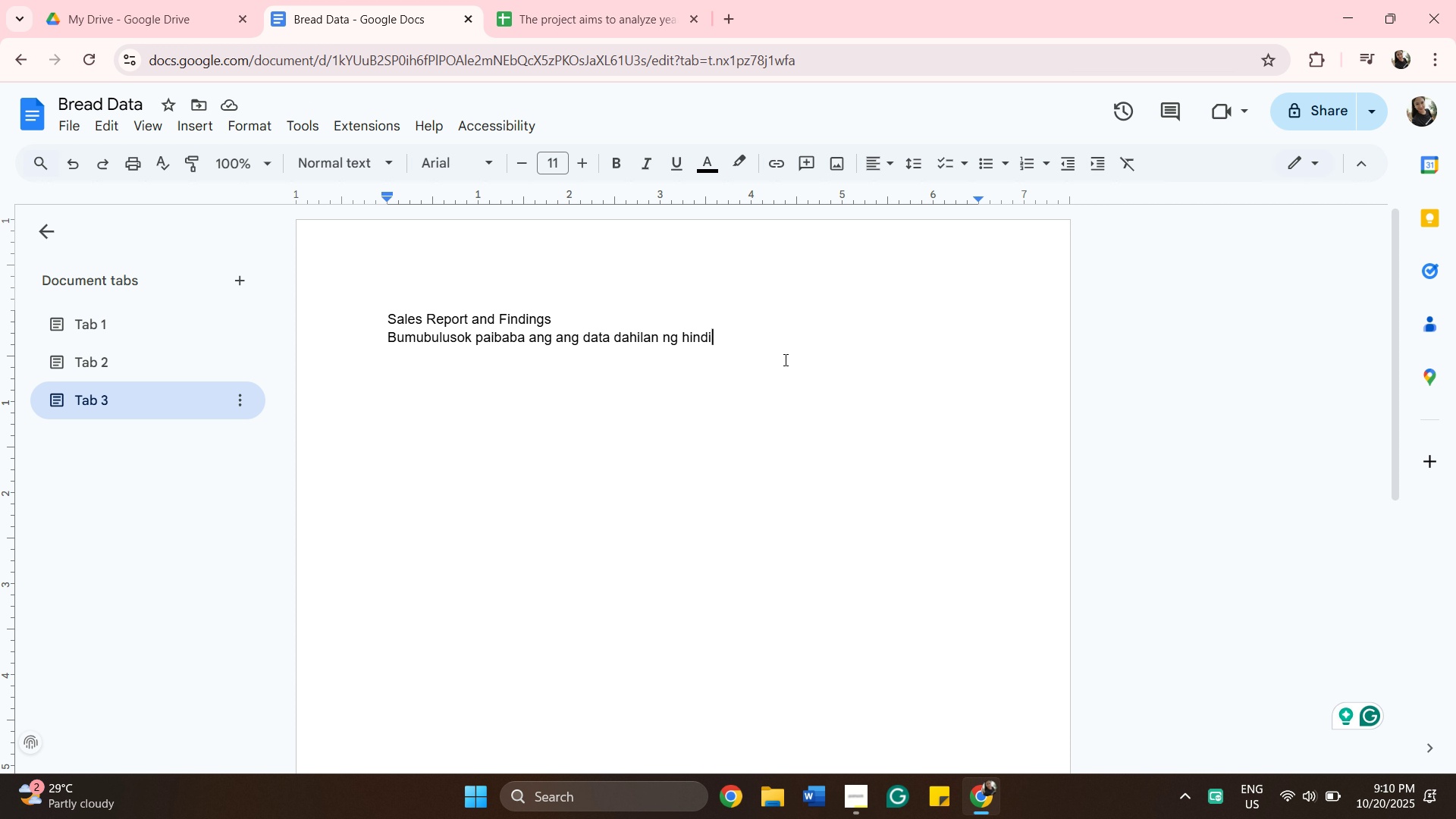 
wait(12.59)
 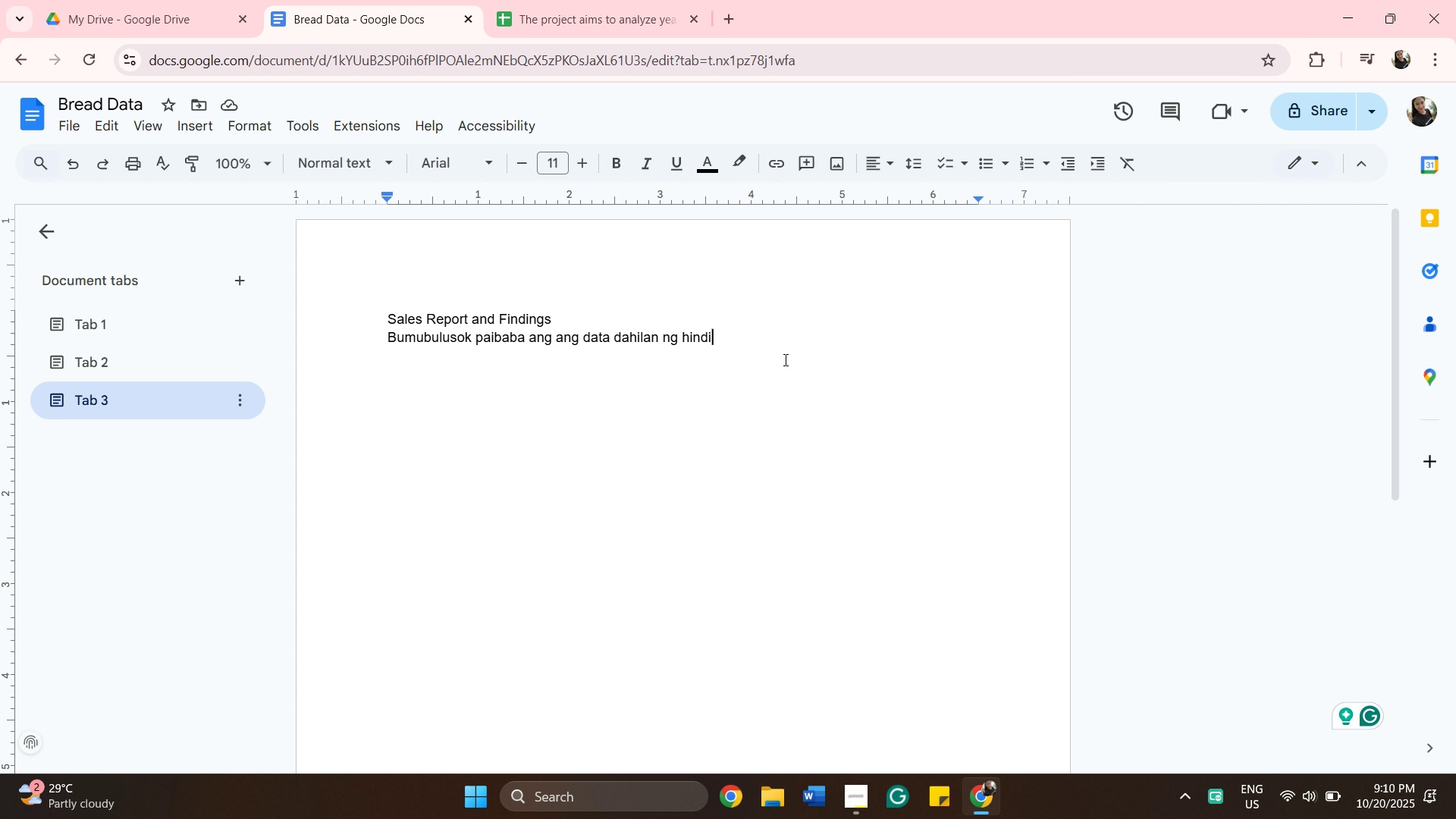 
key(Backspace)
key(Backspace)
key(Backspace)
key(Backspace)
key(Backspace)
type(hindi nagbago )
 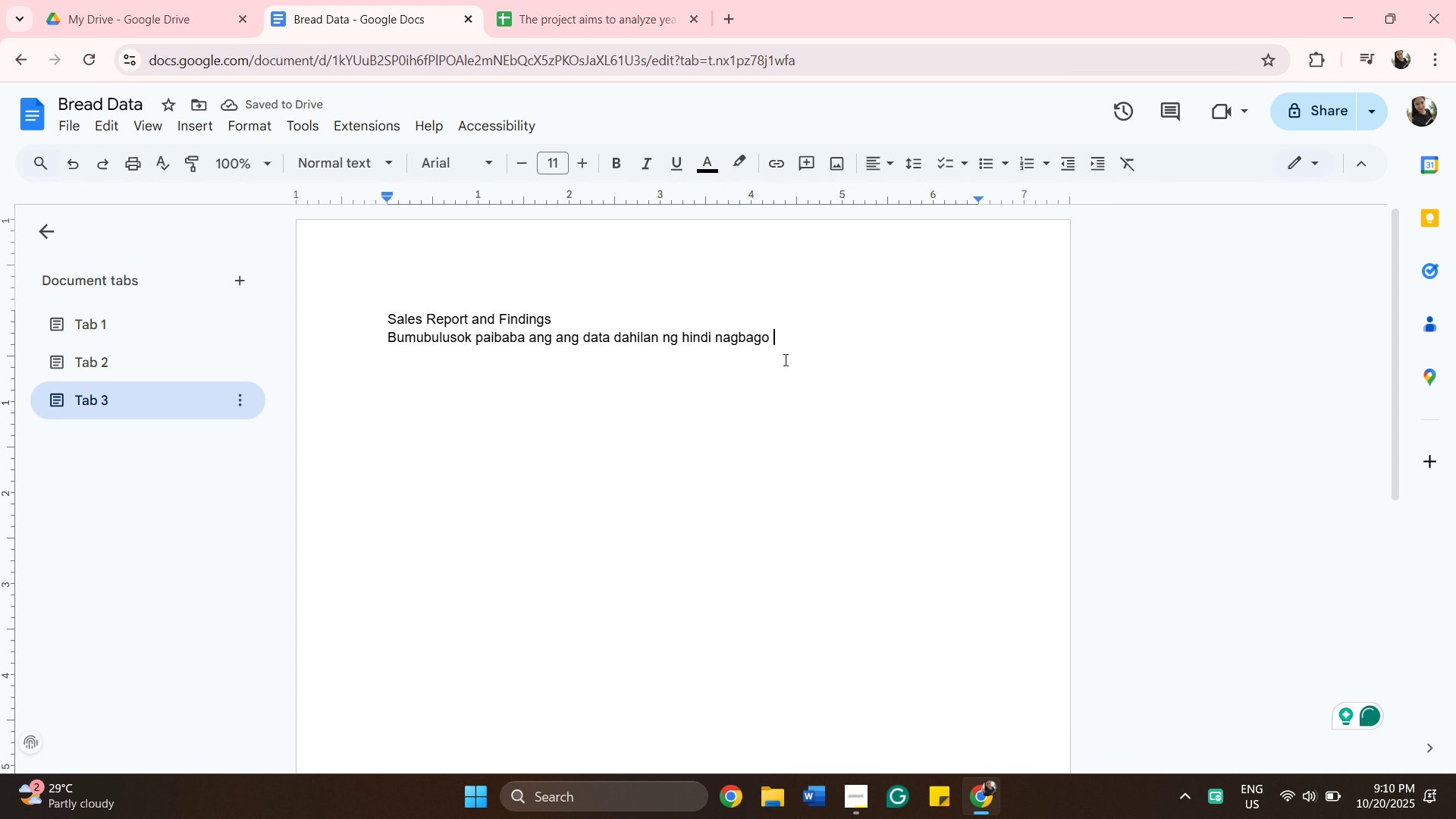 
type(ang istilo b)
key(Backspace)
type(ng tinaoY)
 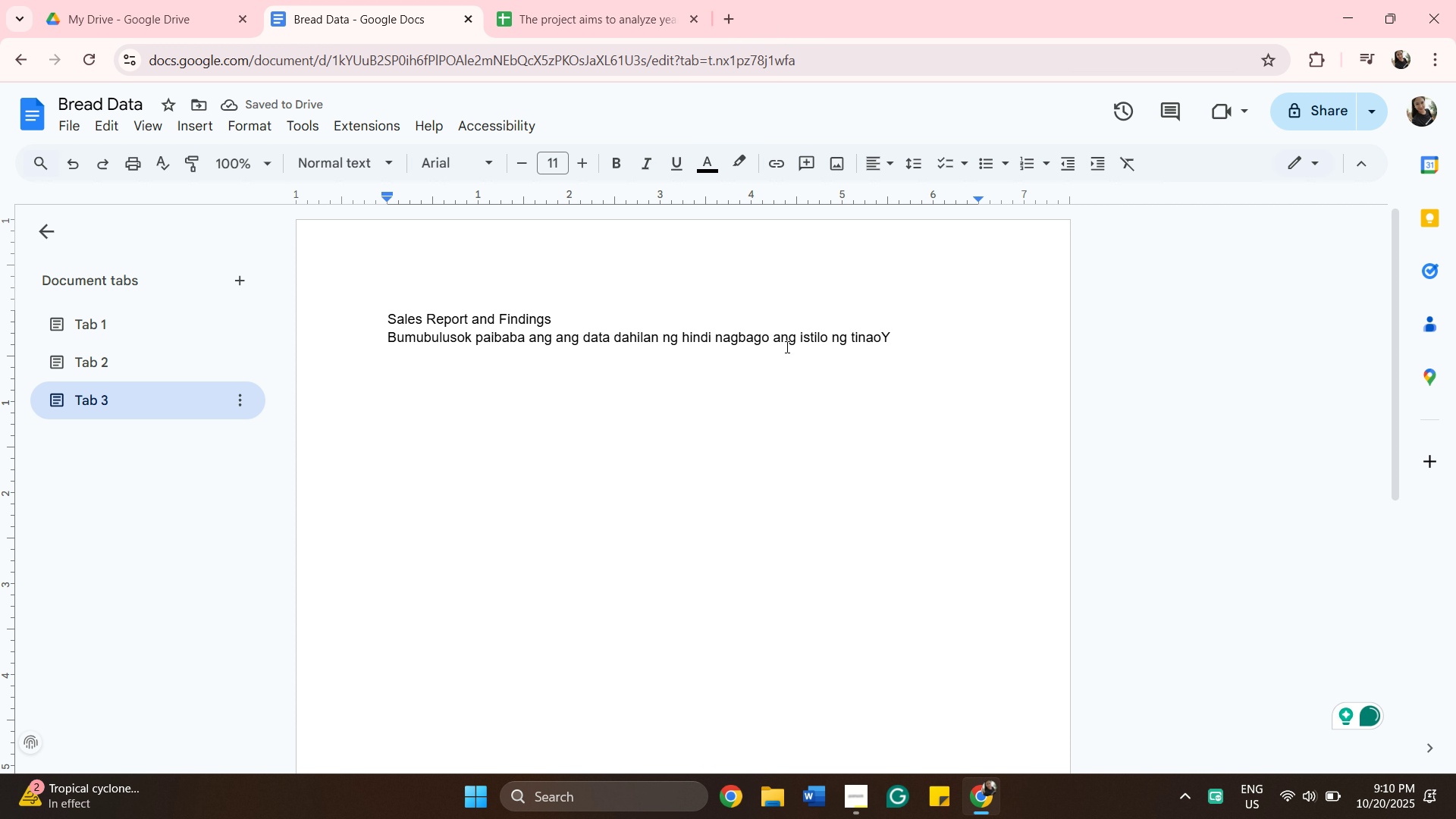 
key(Backspace)
key(Backspace)
key(Backspace)
key(Backspace)
key(Backspace)
key(Backspace)
key(Backspace)
key(Backspace)
key(Backspace)
type(nausunod sa uso. )
 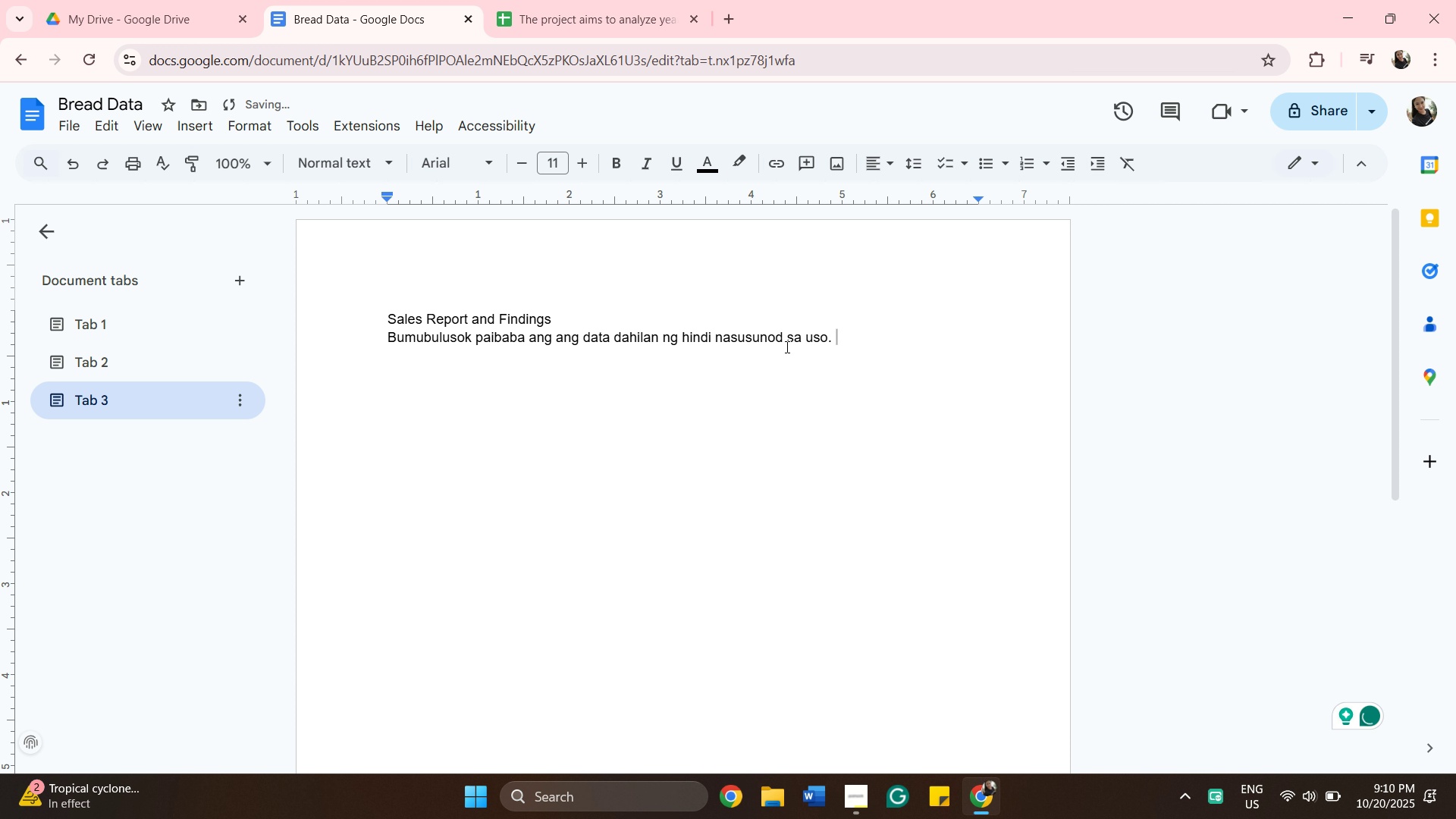 
type(Sa np)
 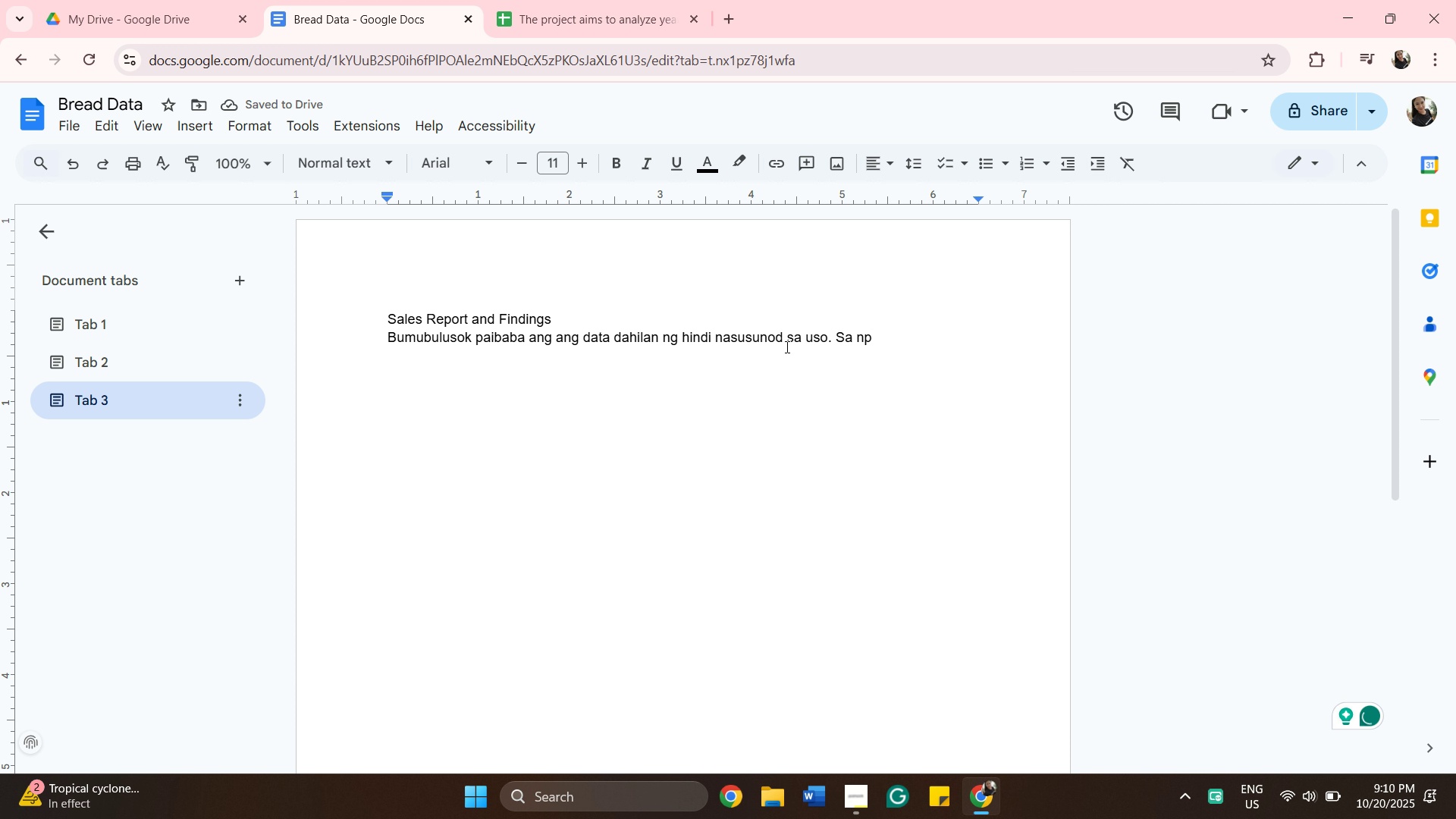 
key(Backspace)
key(Backspace)
type(panahon ngayon ng cu)
key(Backspace)
type(omp)
 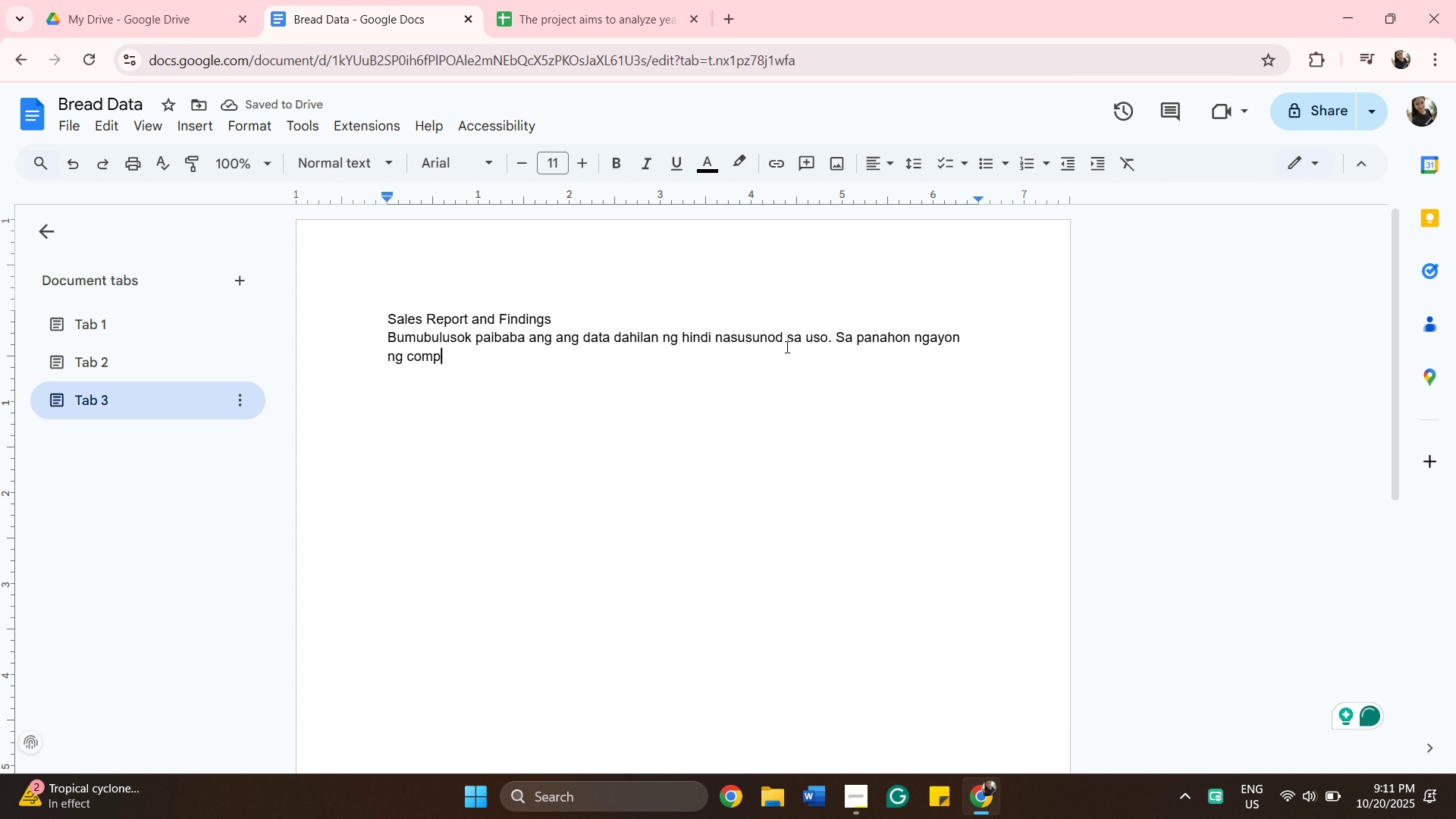 
wait(5.21)
 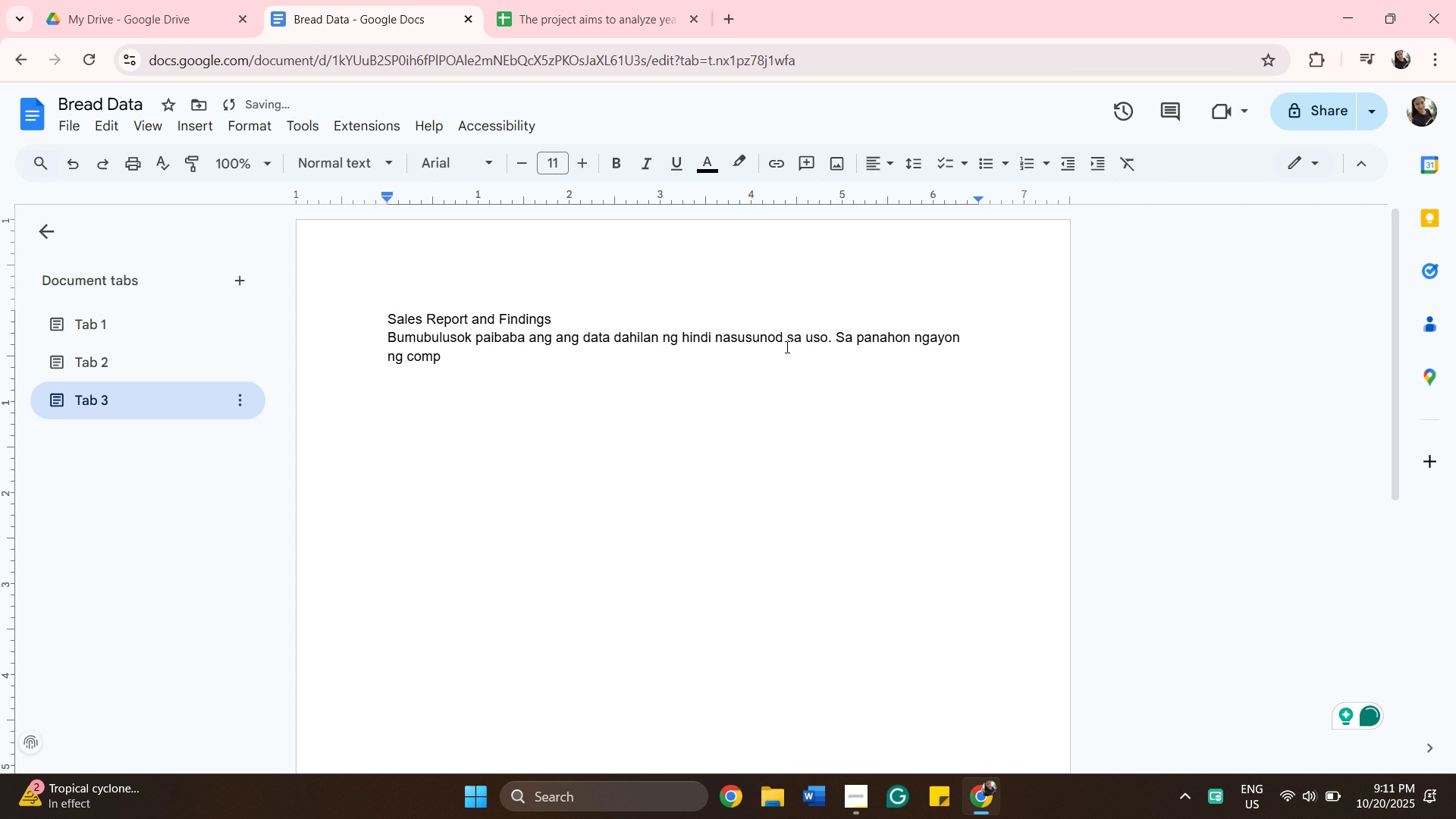 
key(Backspace)
key(Backspace)
key(Backspace)
key(Backspace)
type(kompitsyon)
 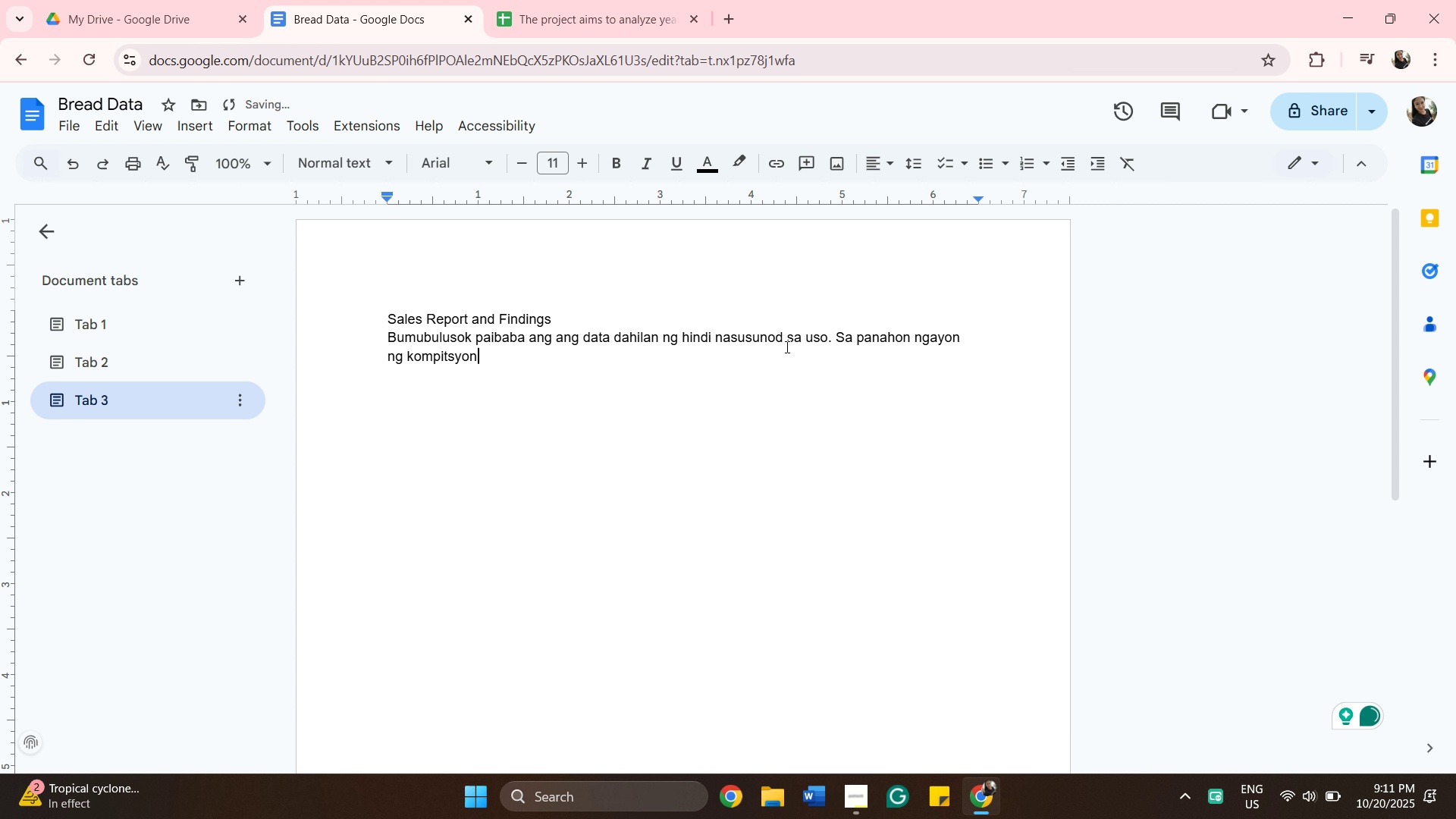 
hold_key(key=Space, duration=0.3)
 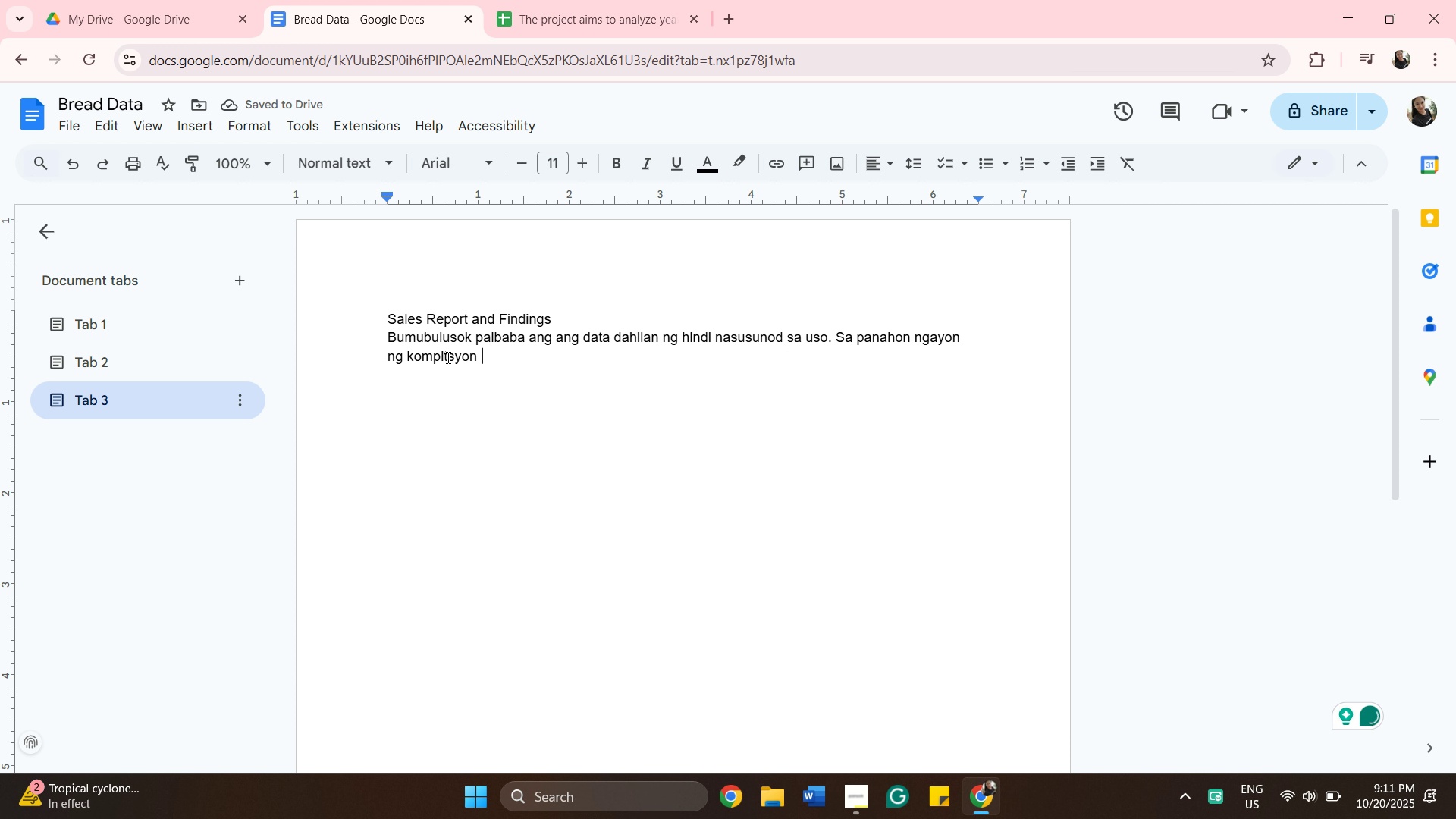 
left_click([449, 355])
 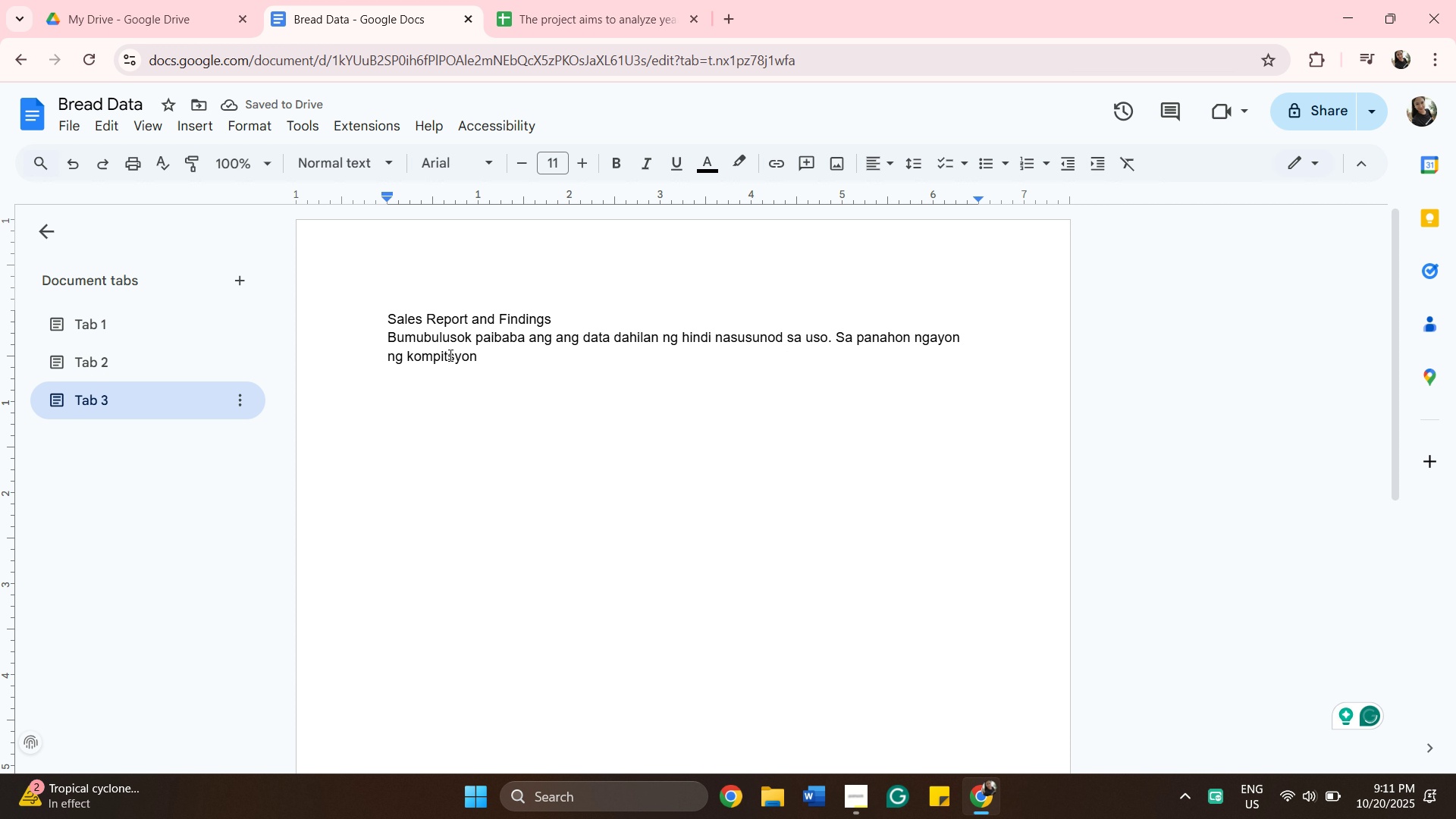 
key(I)
 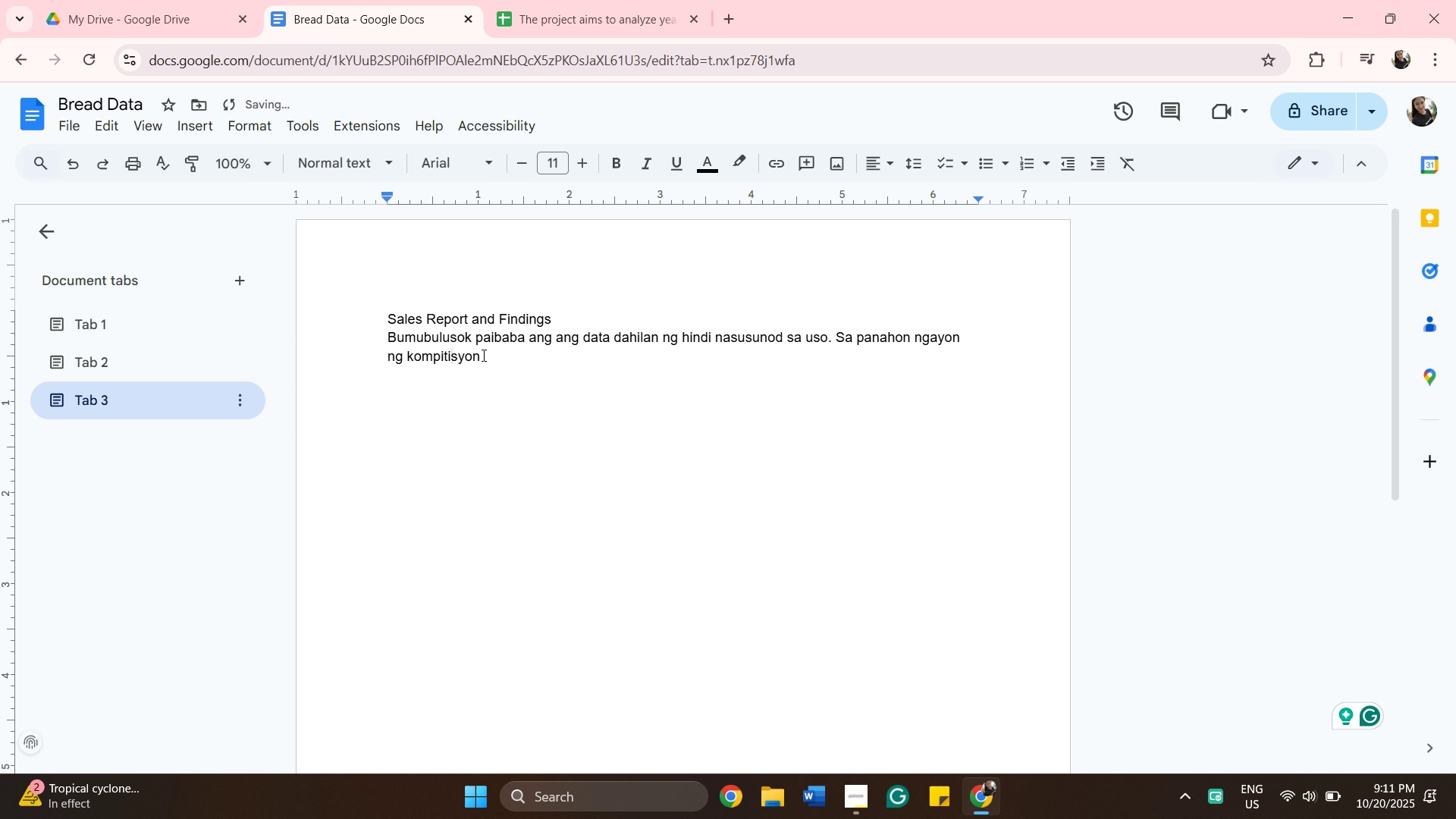 
left_click([482, 355])
 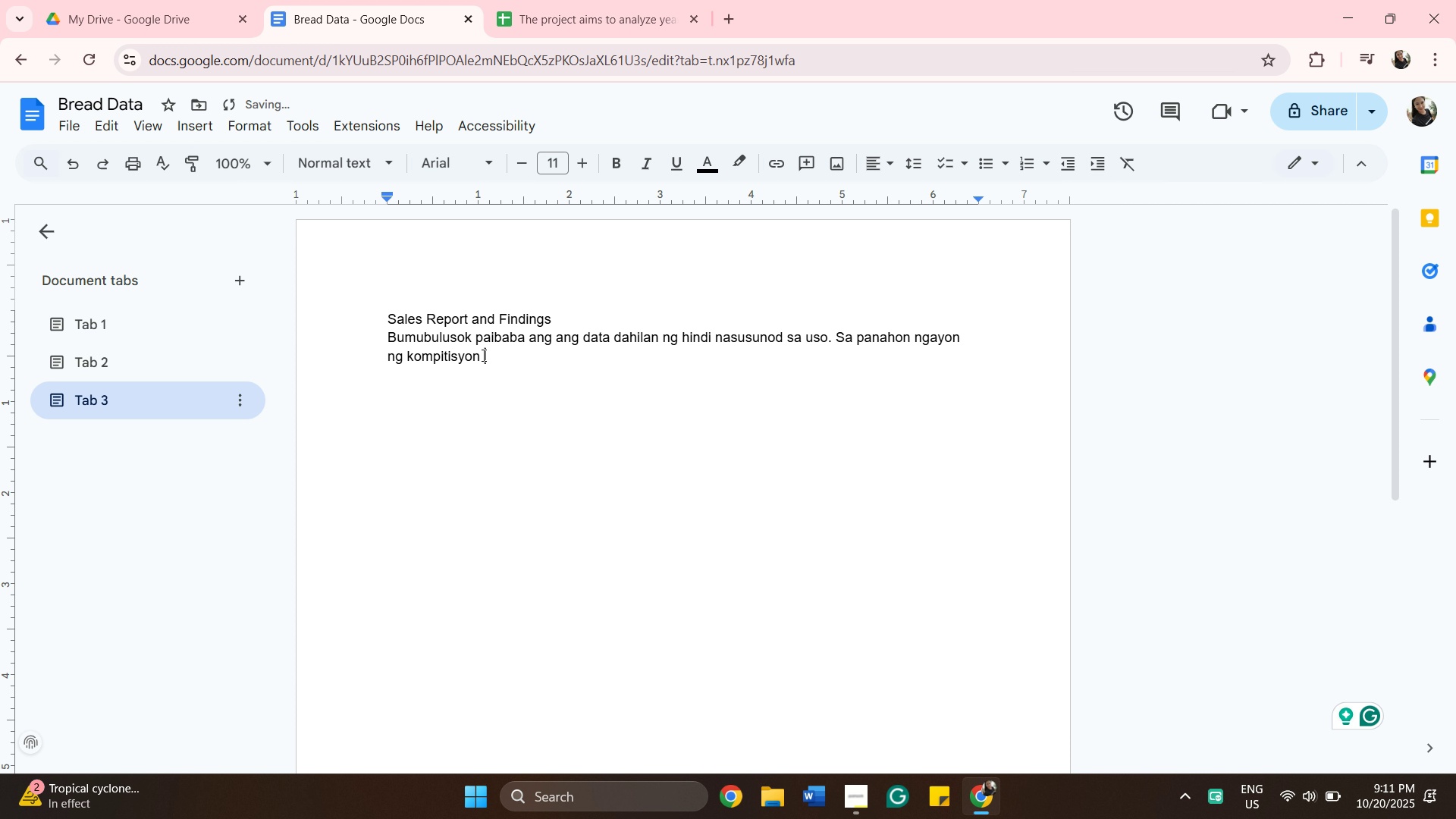 
type( ay )
 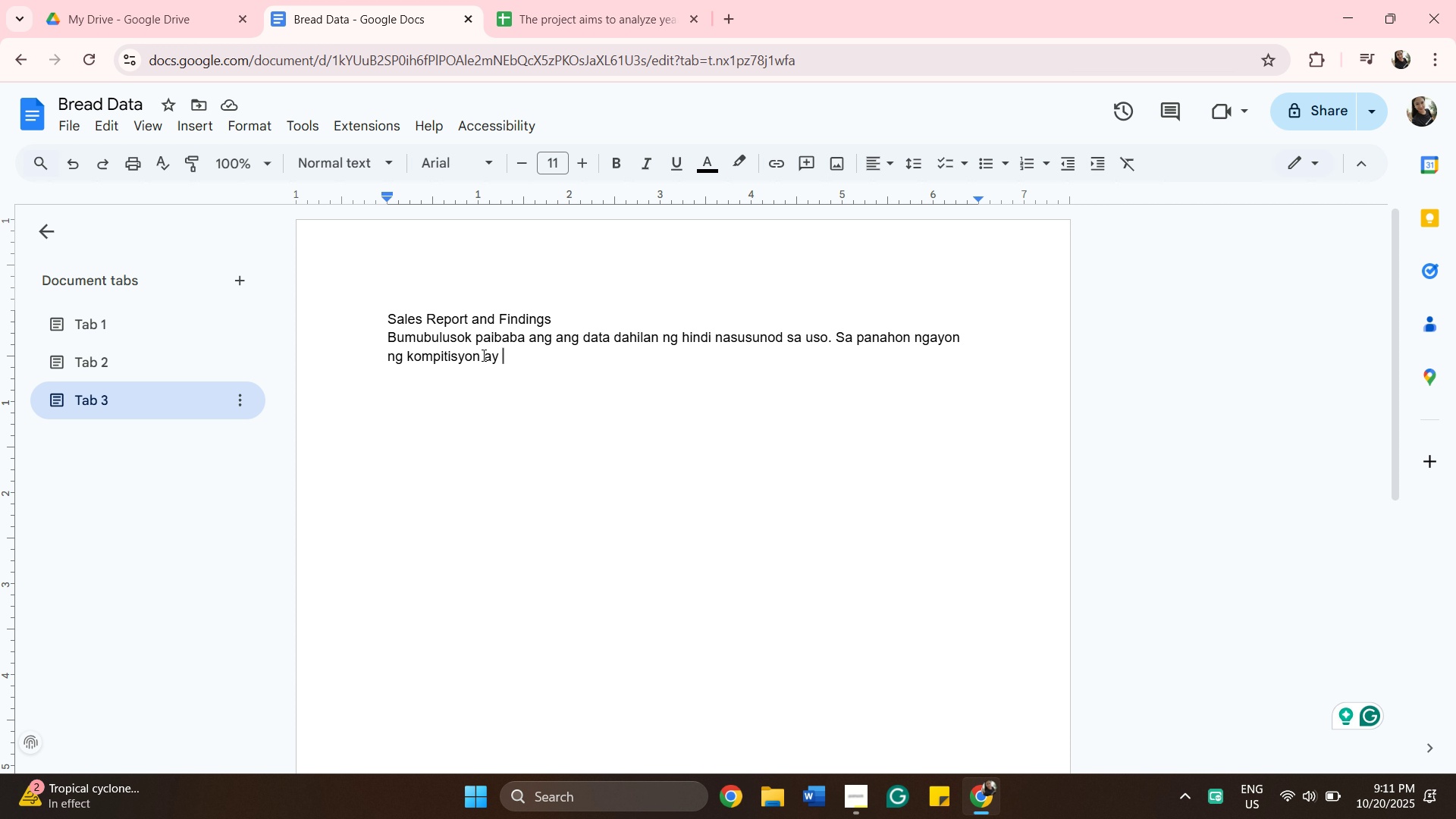 
wait(19.2)
 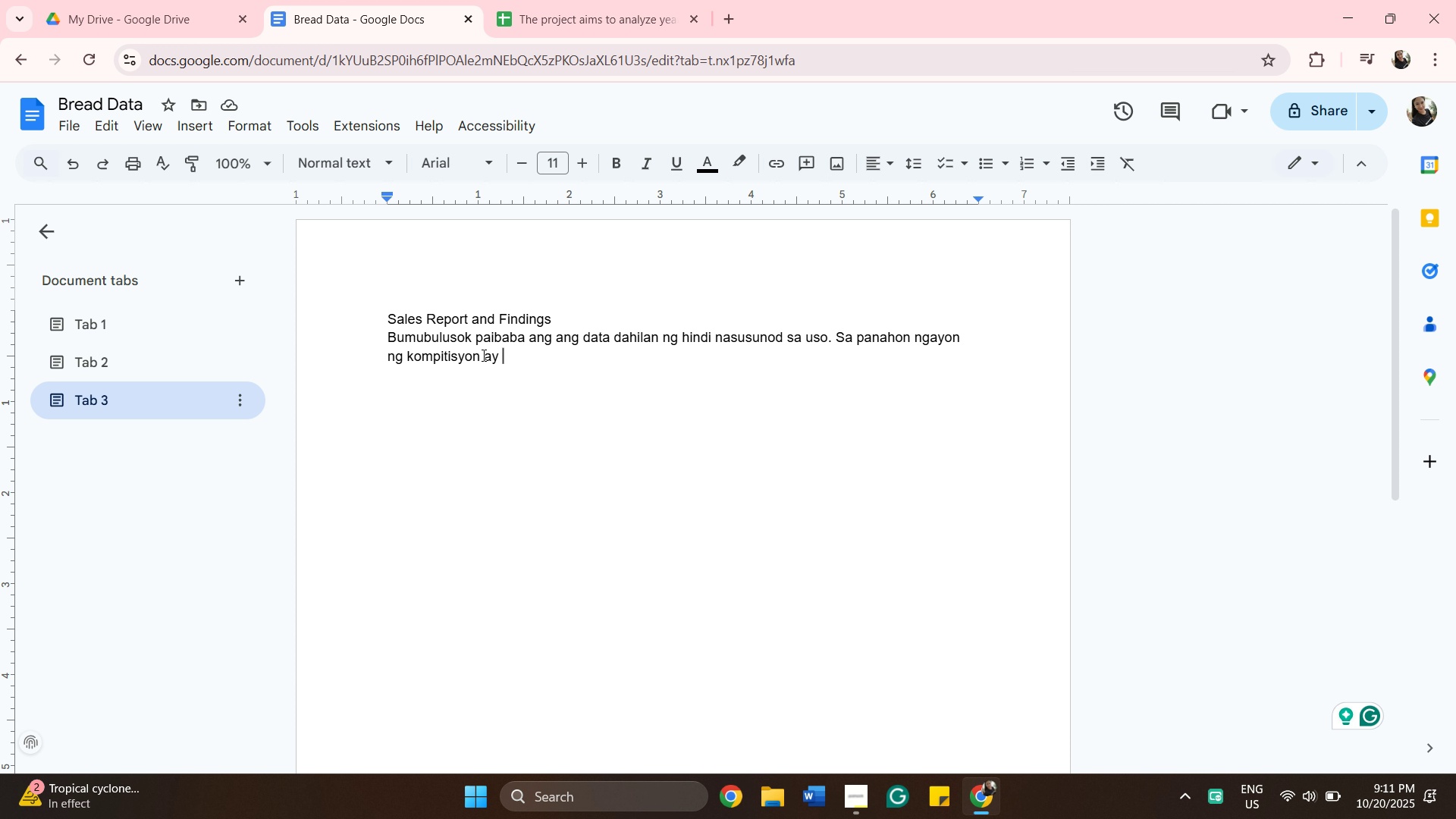 
key(Backspace)
 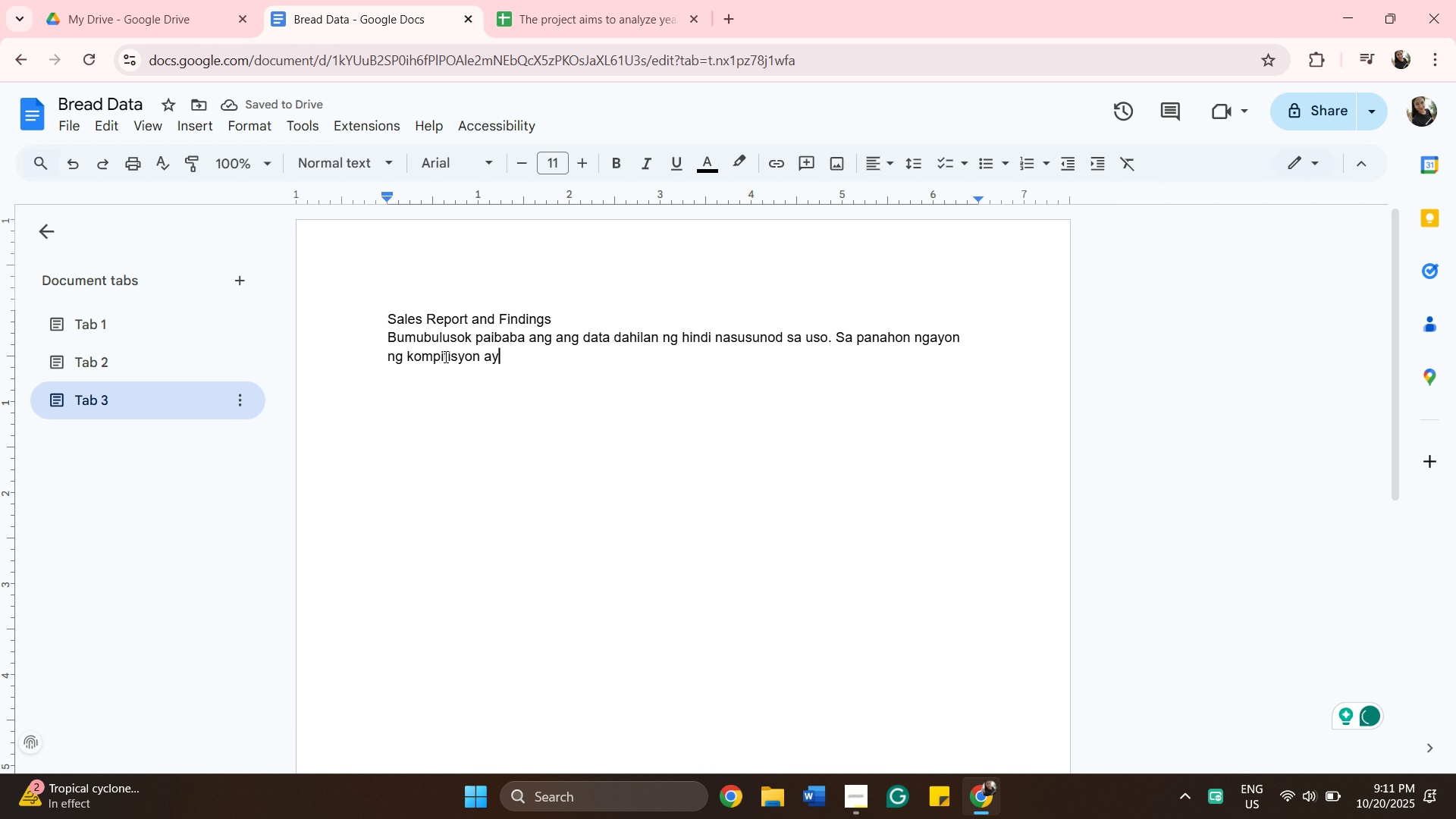 
left_click([444, 356])
 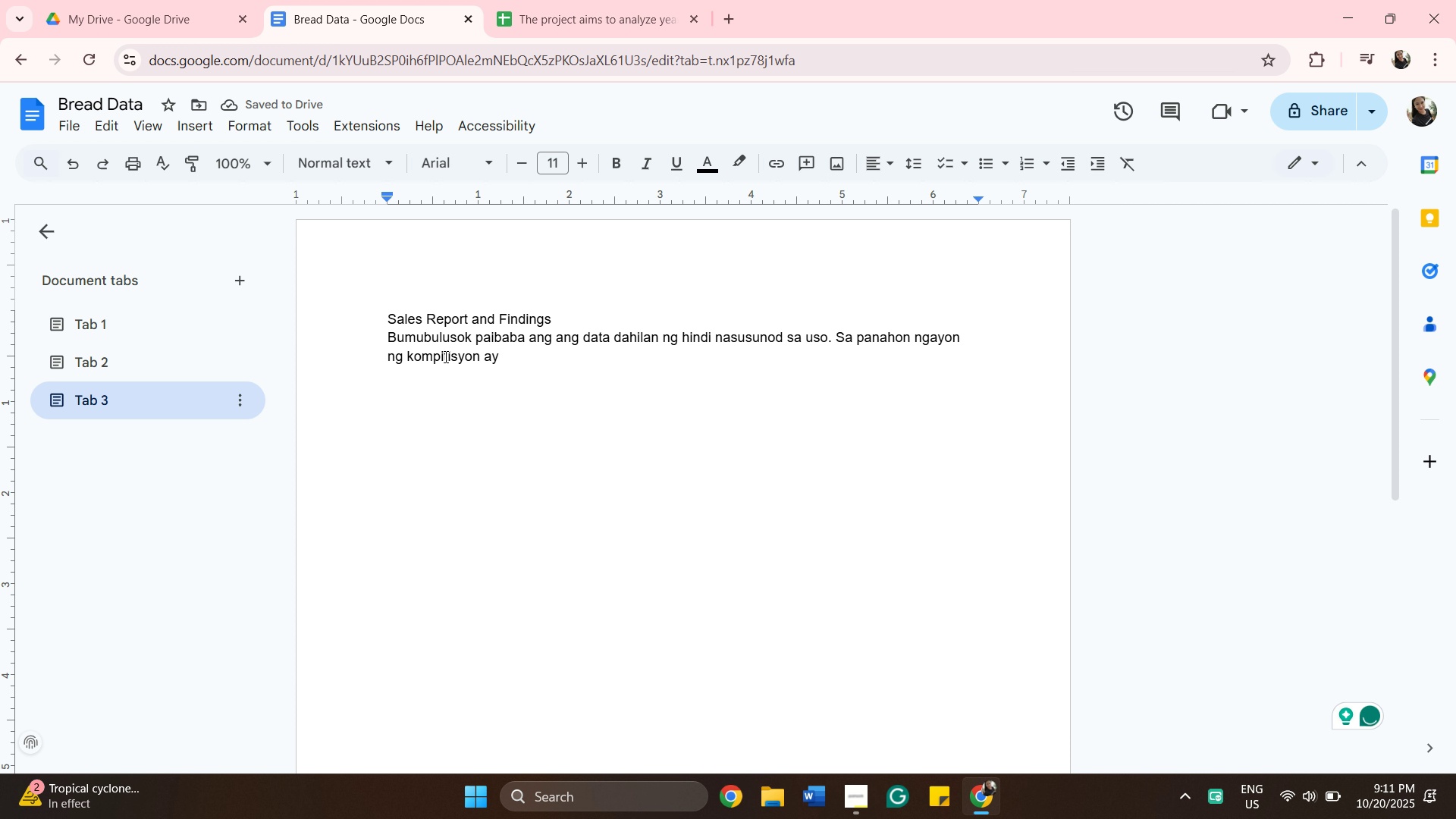 
key(Backspace)
 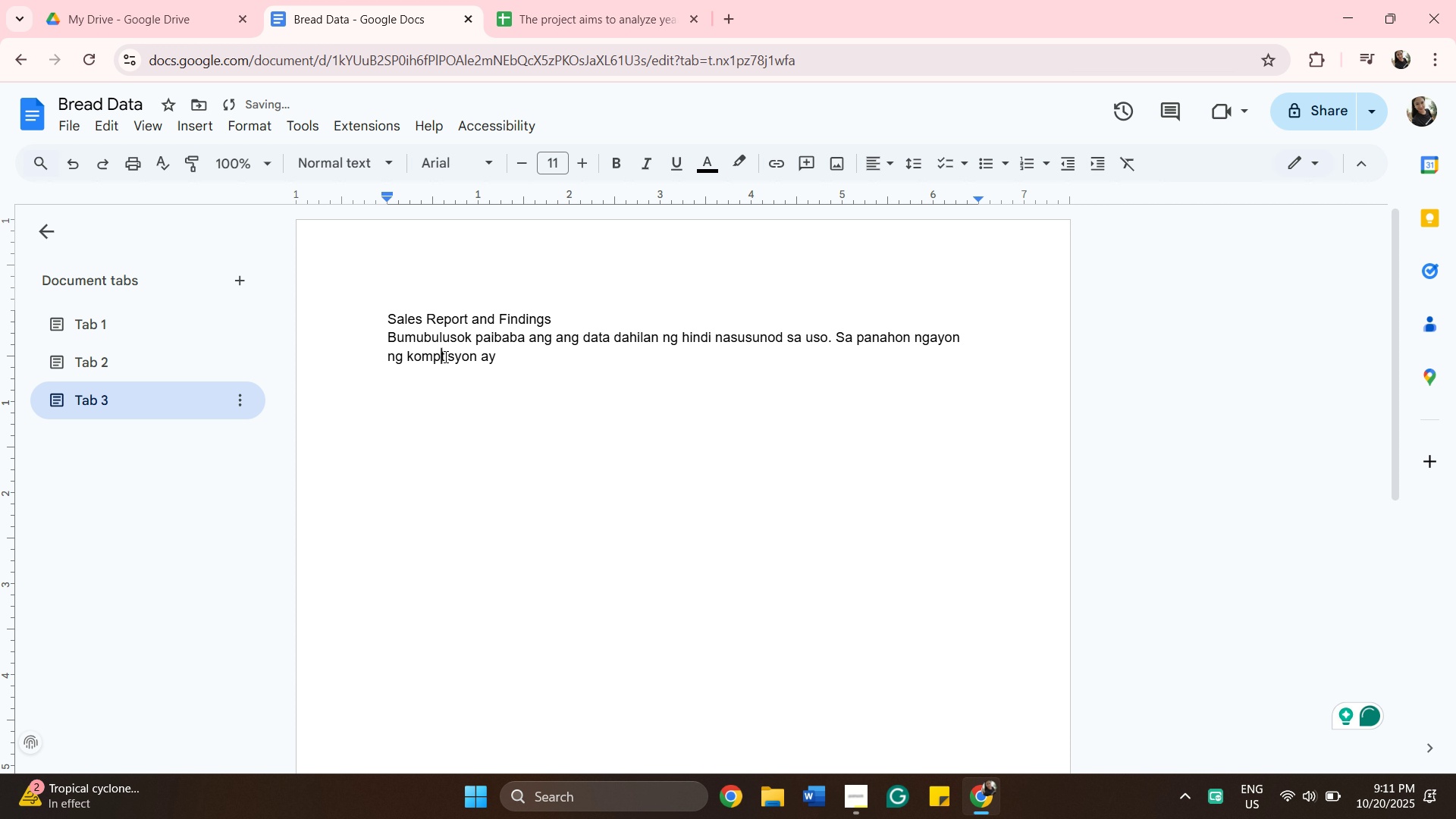 
key(E)
 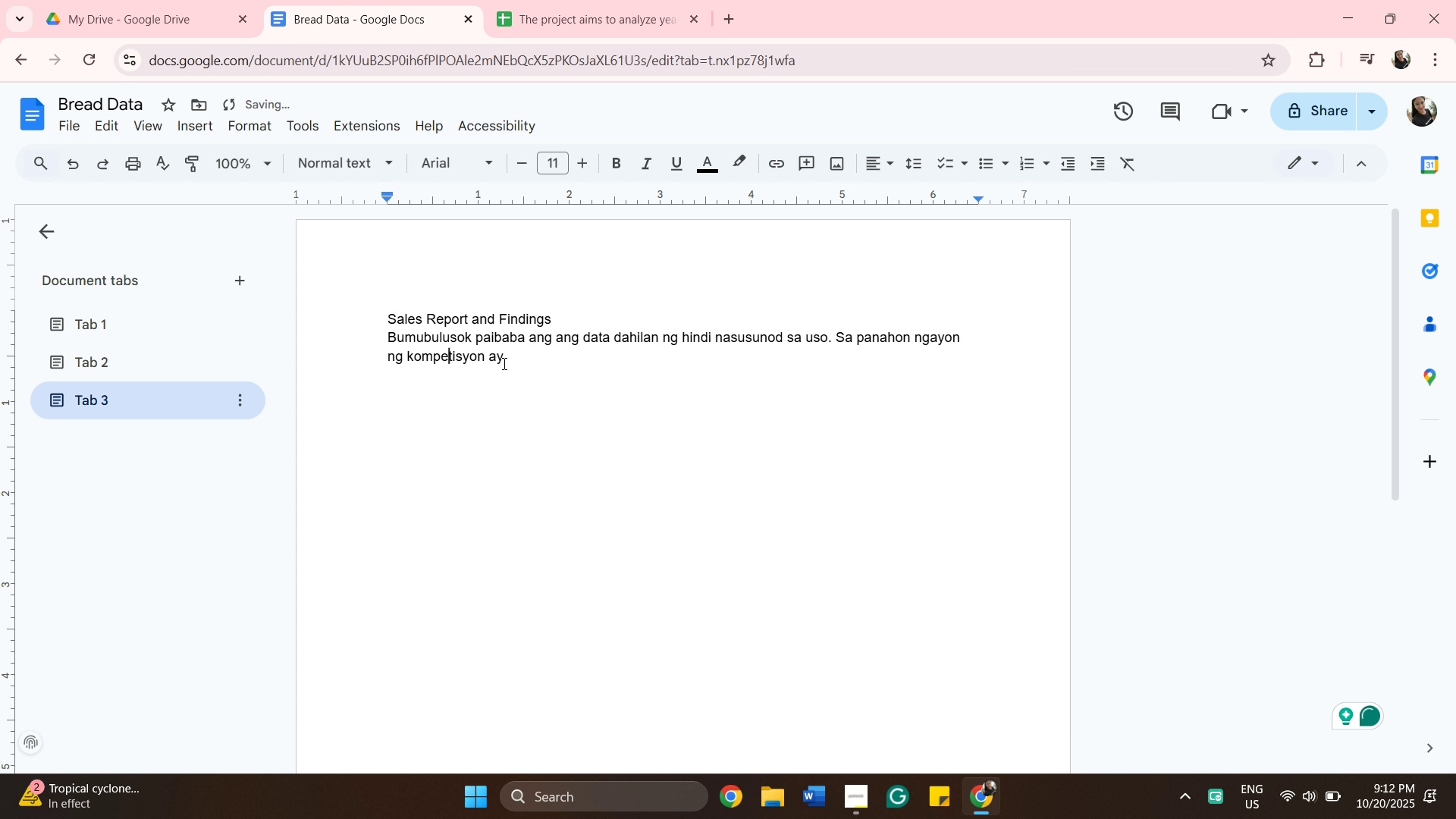 
left_click([514, 359])
 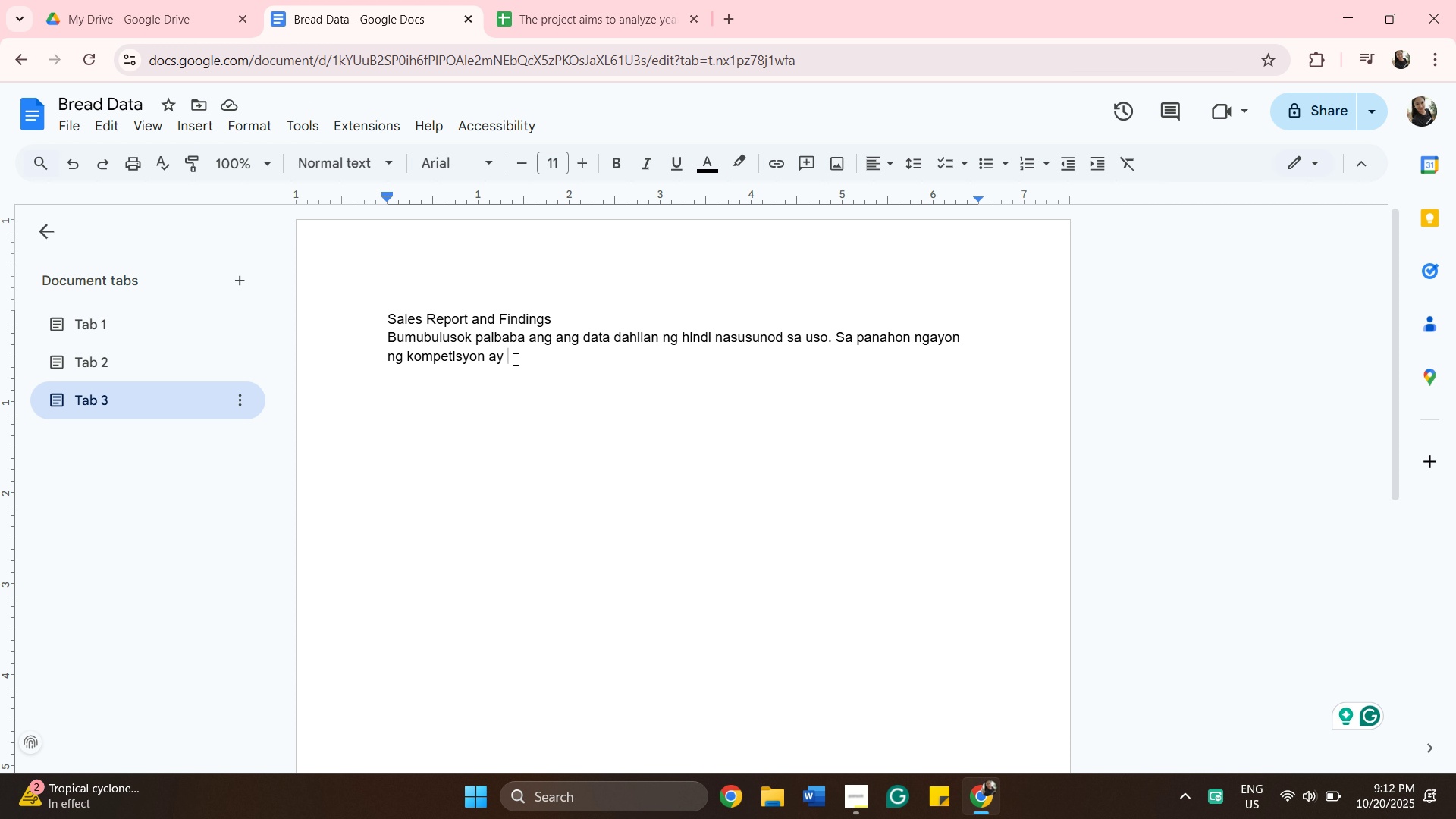 
wait(6.97)
 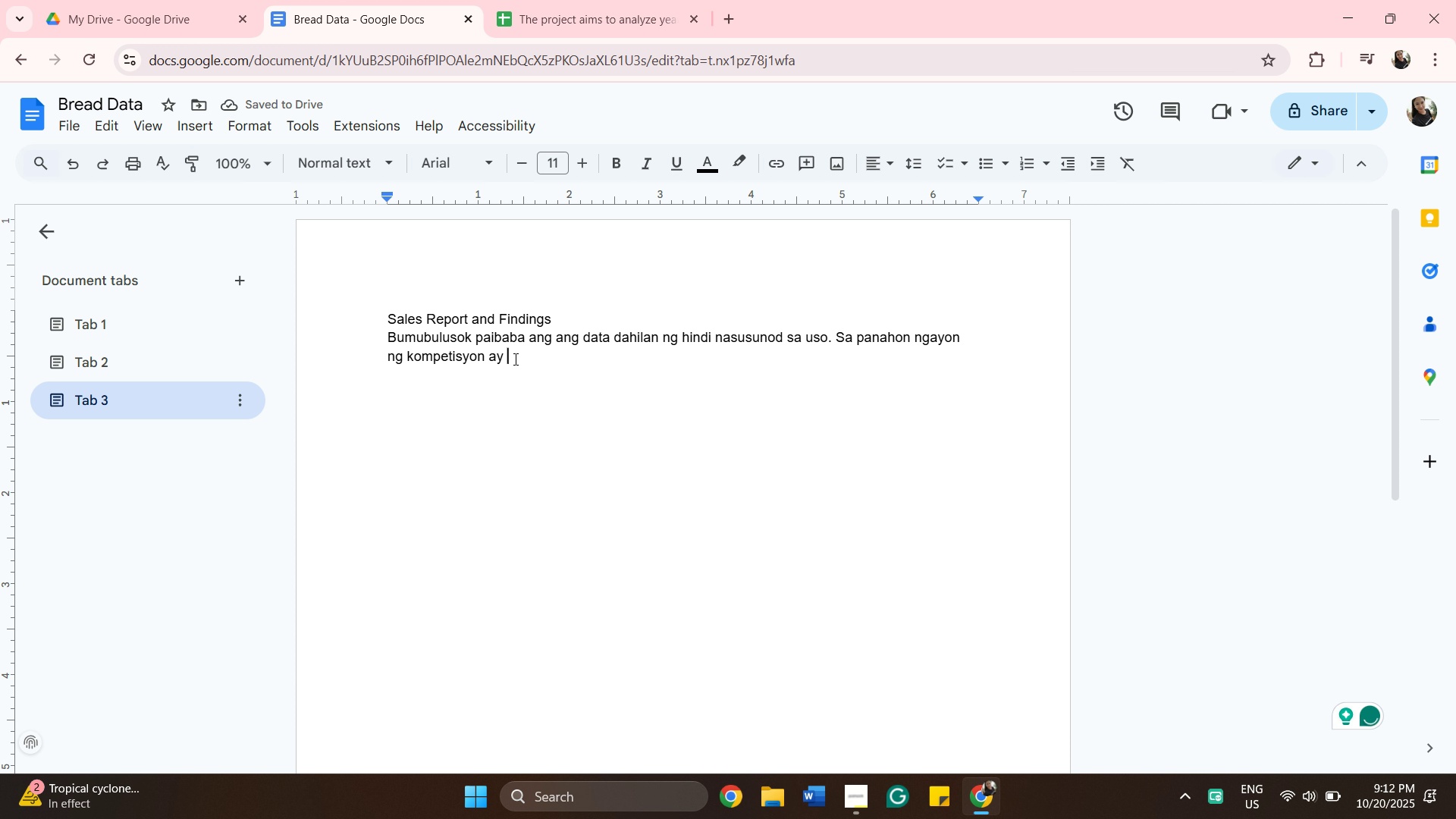 
type(naaayn)
 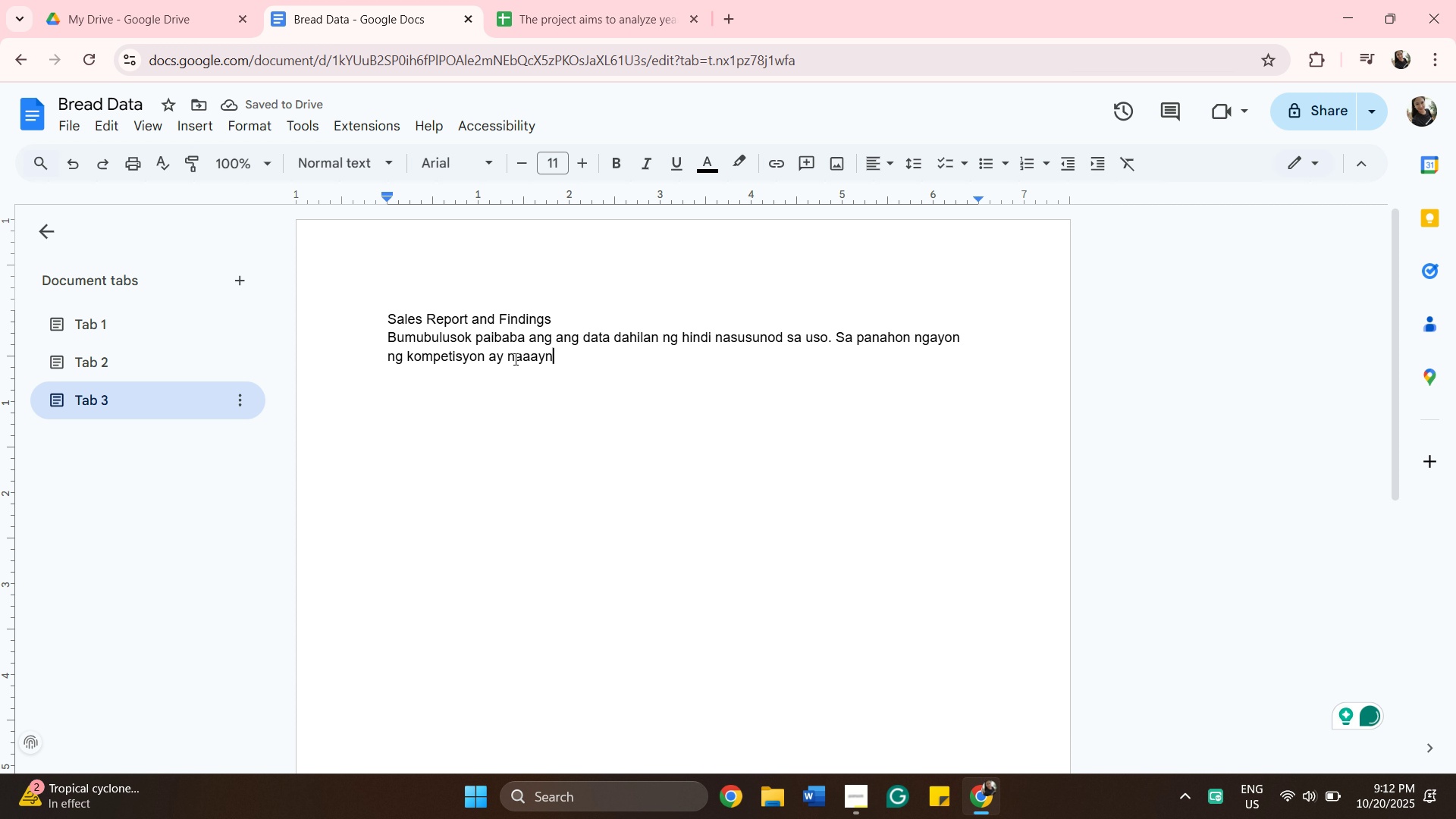 
key(Backspace)
type(on na bawat )
key(Backspace)
key(Backspace)
key(Backspace)
key(Backspace)
key(Backspace)
key(Backspace)
type(sa uo )
key(Backspace)
key(Backspace)
type(so sa bawat panahon)
 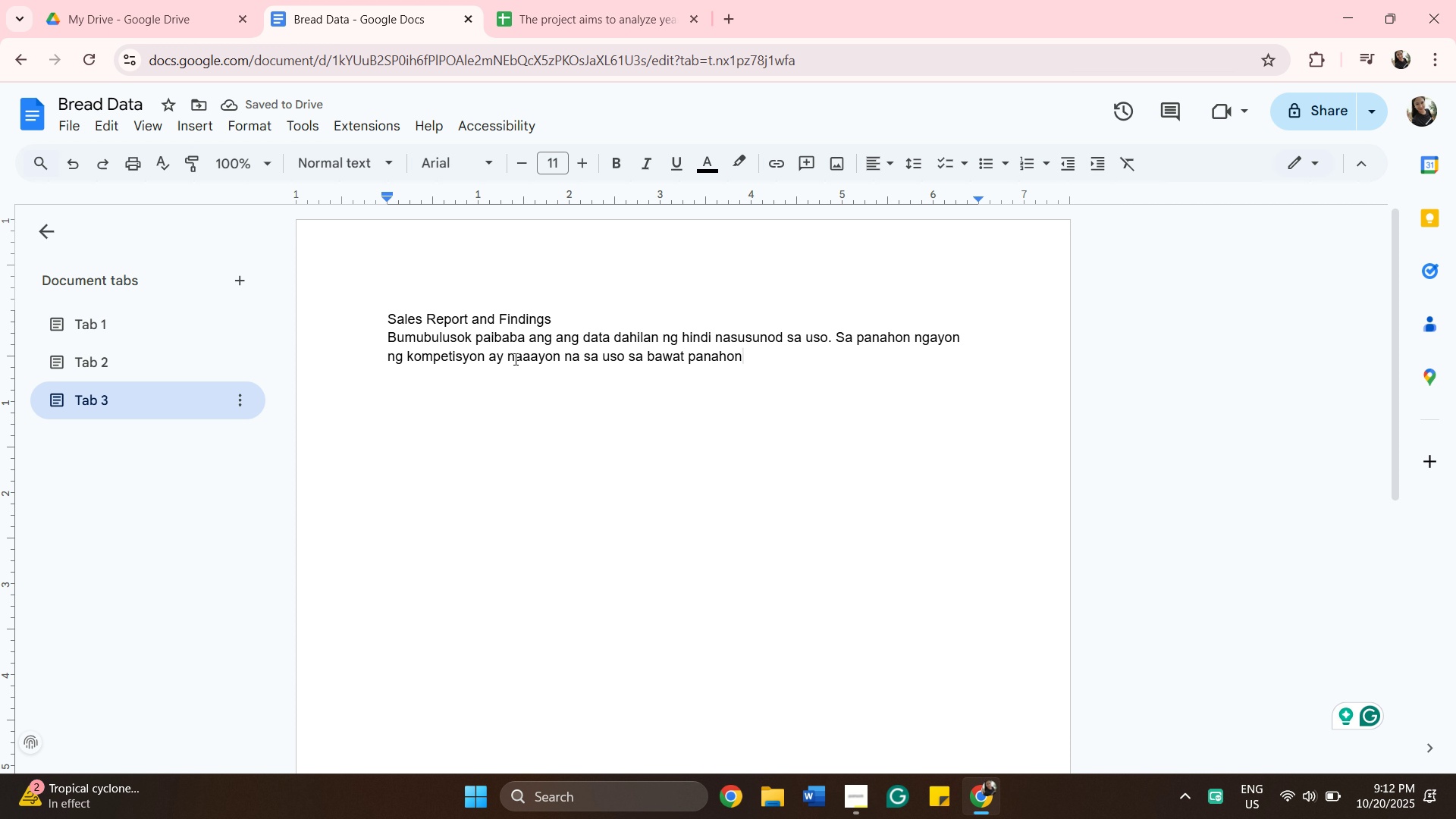 
wait(10.32)
 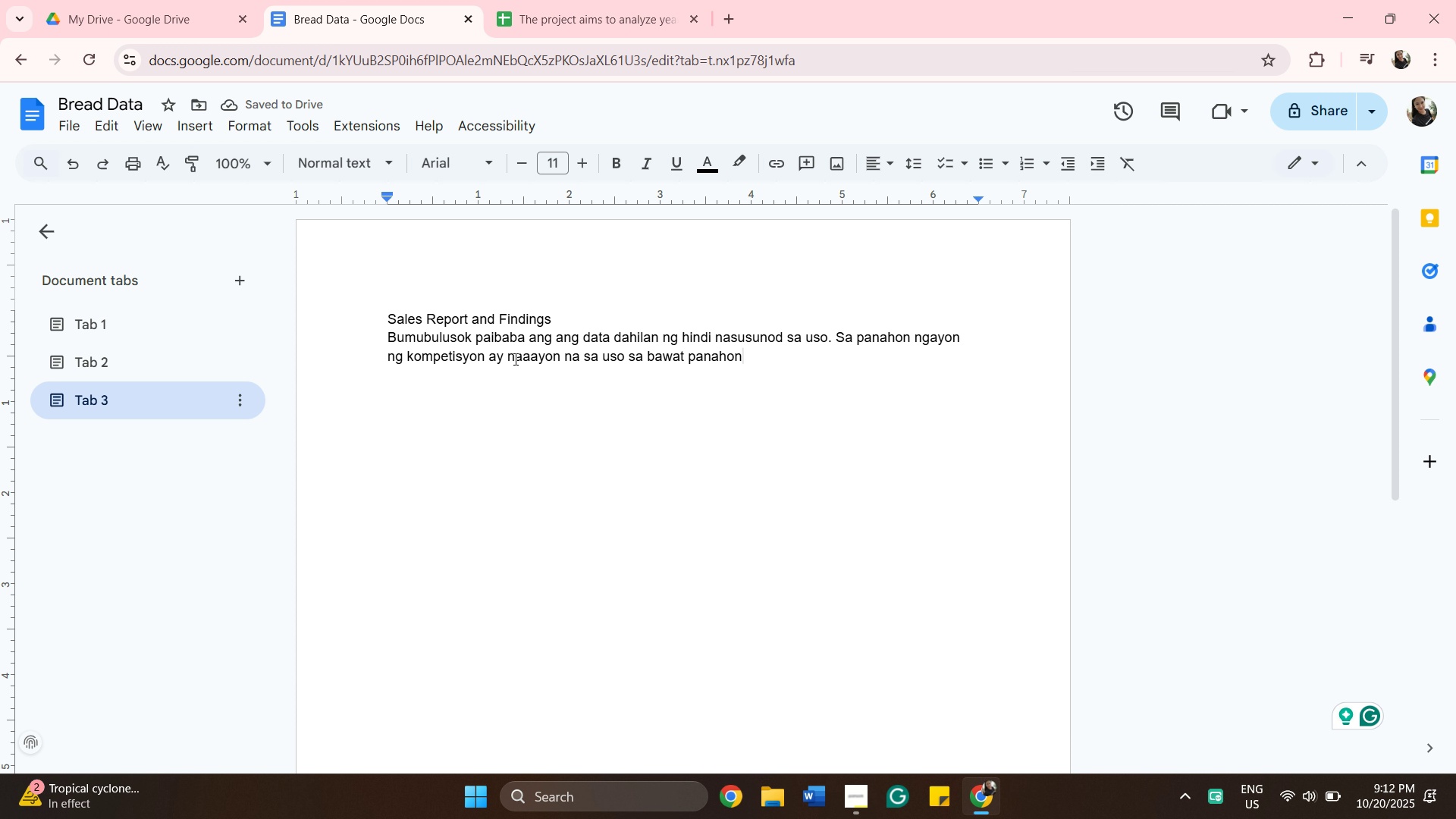 
left_click([677, 342])
 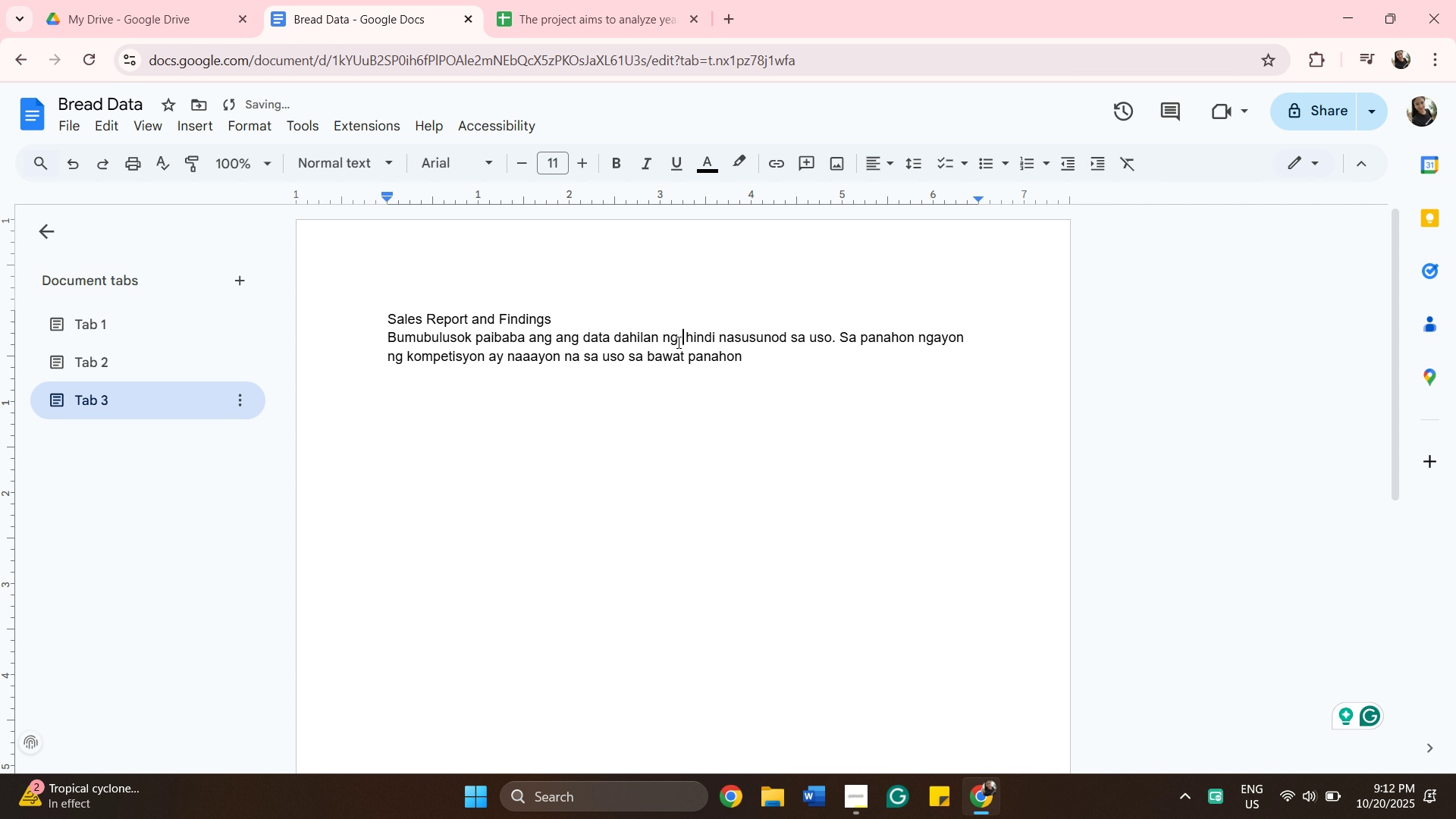 
type( malaking )
 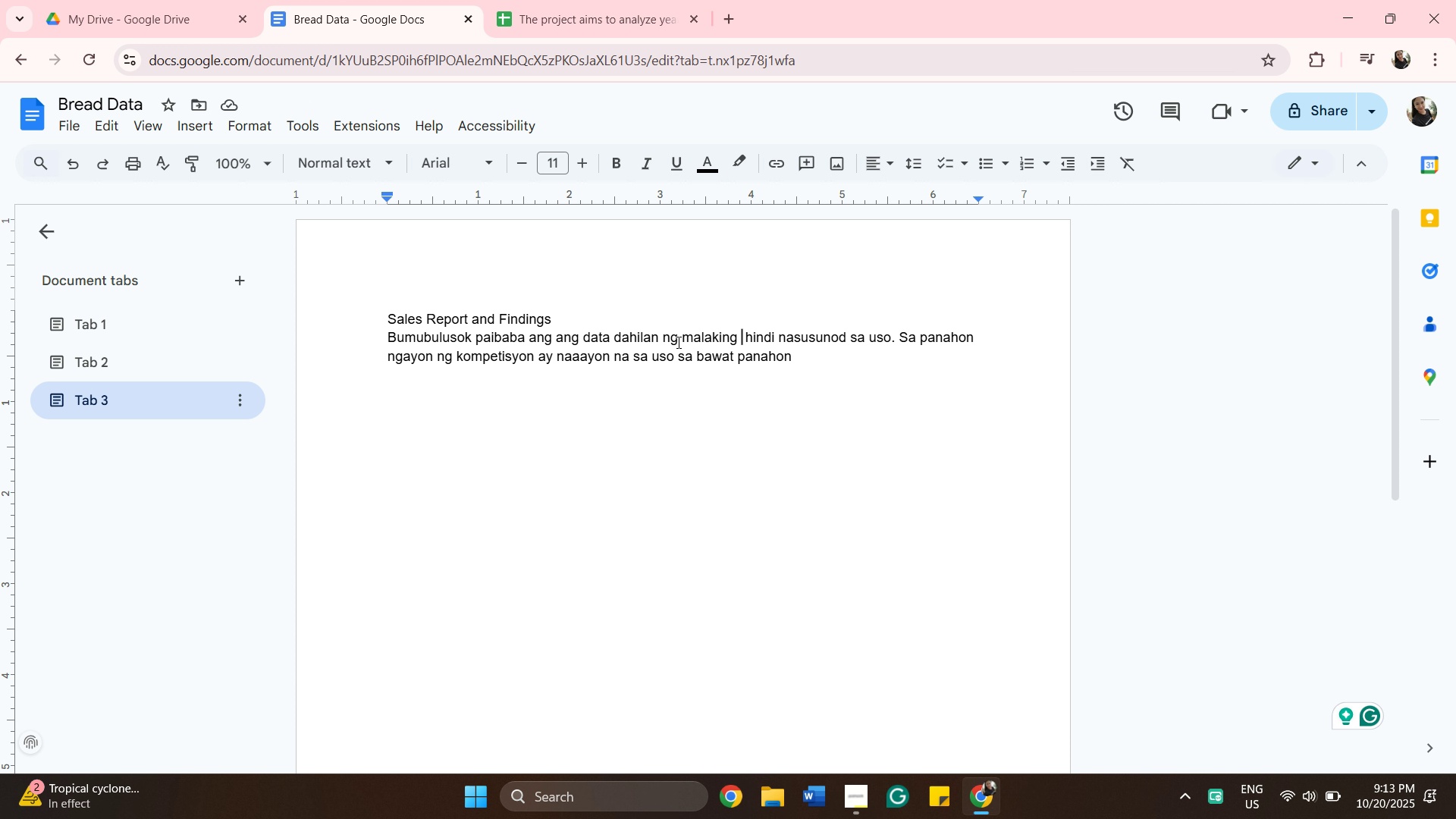 
wait(7.61)
 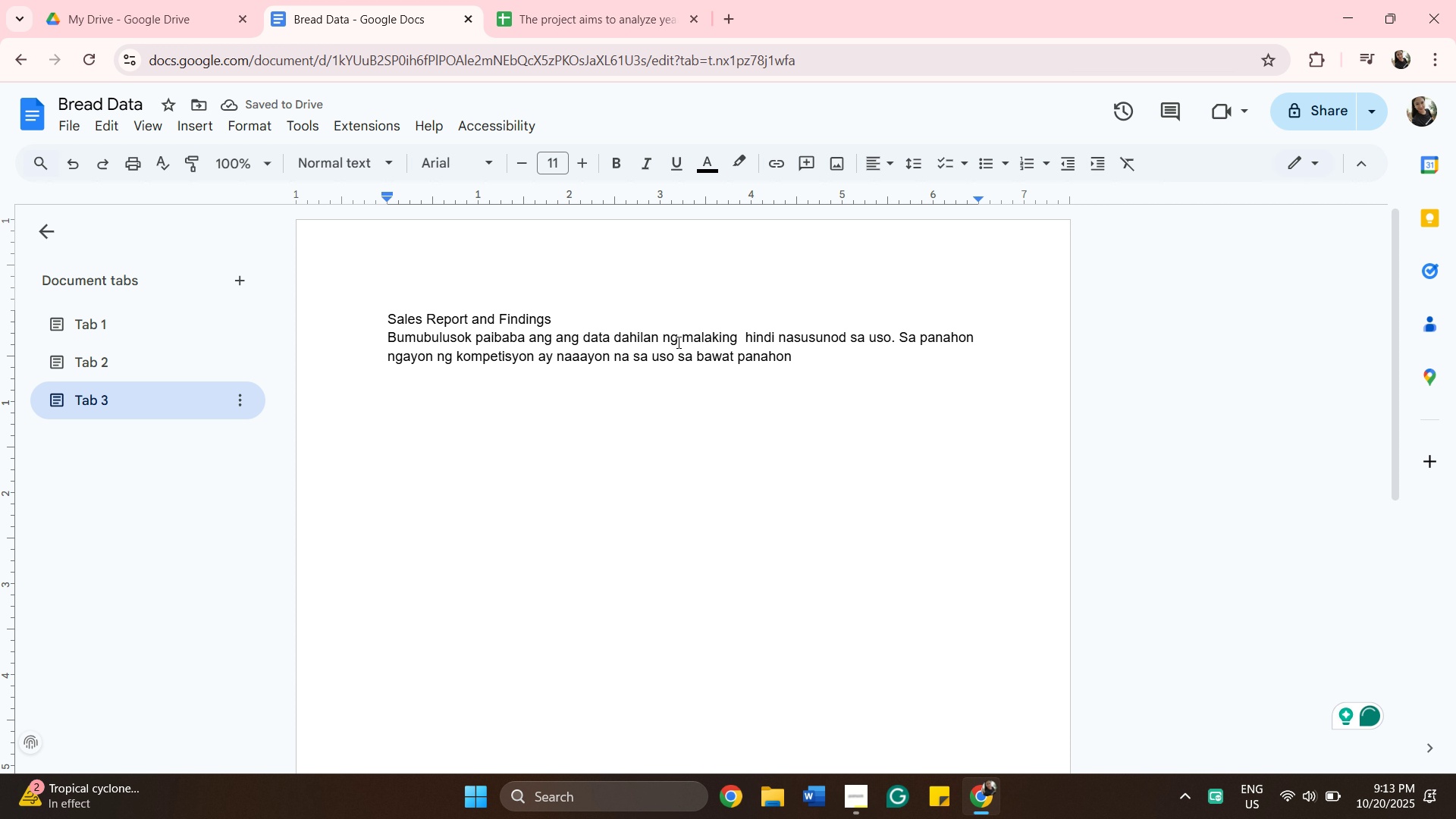 
type(dahilan)
 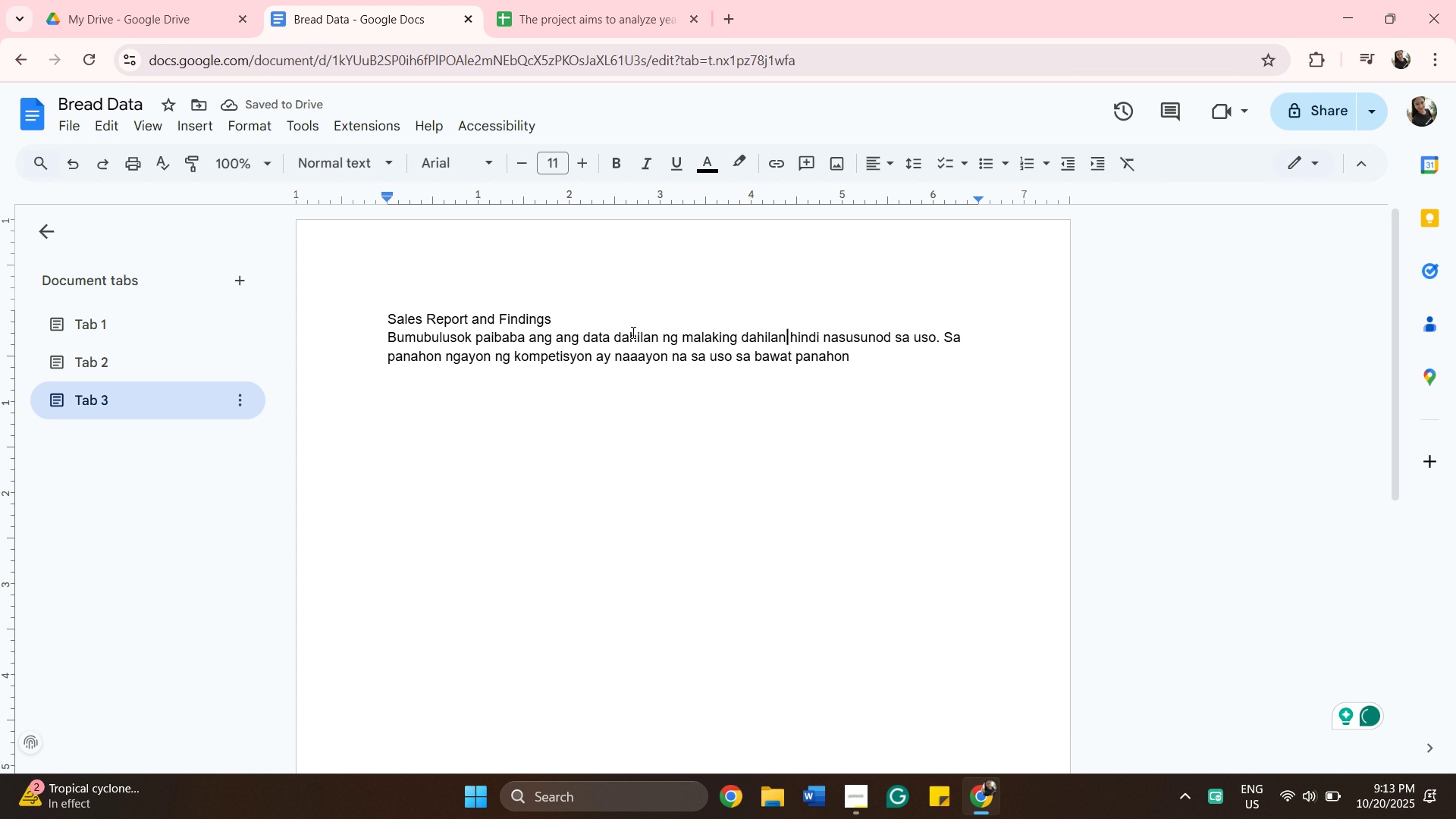 
wait(5.59)
 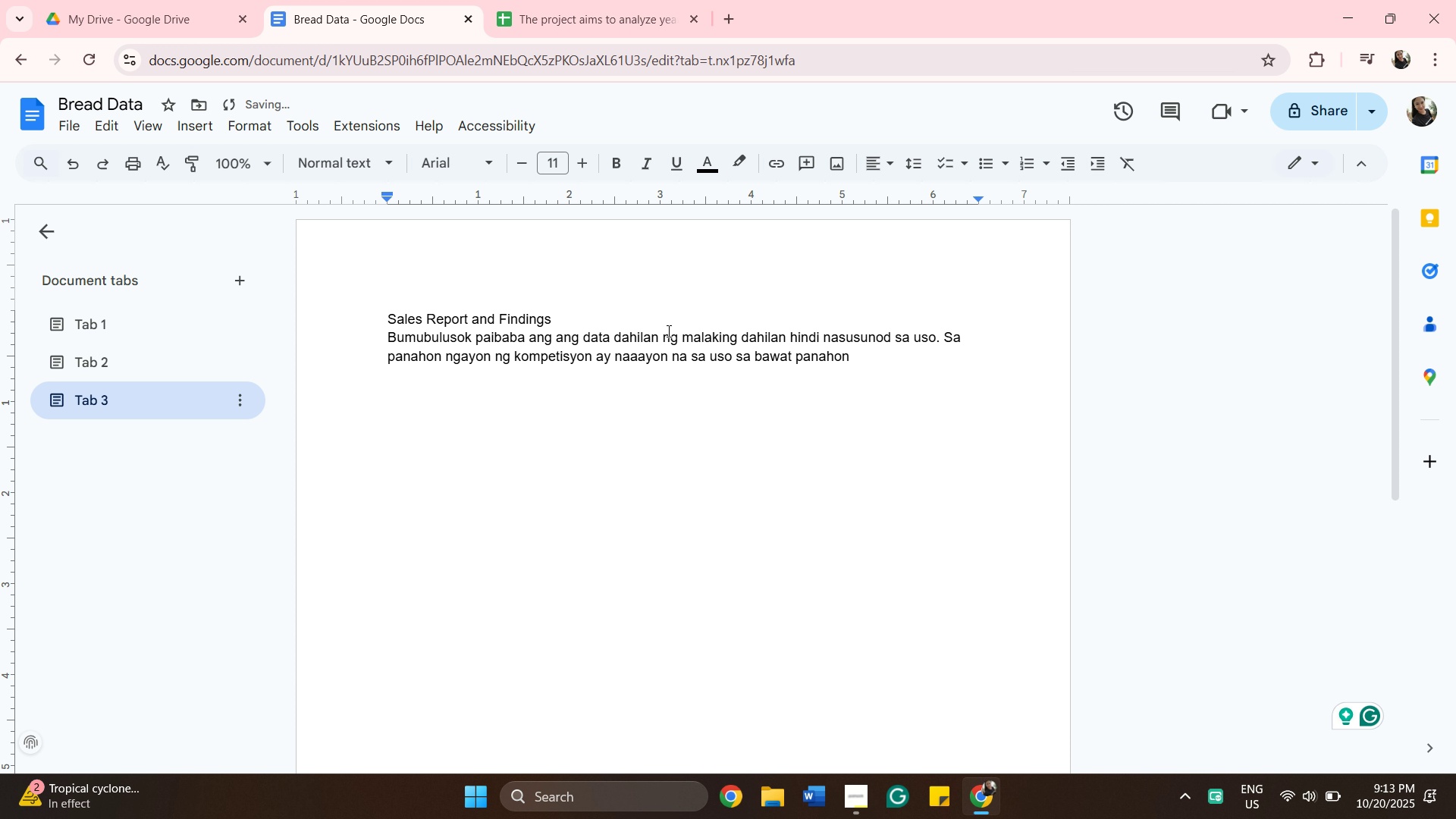 
left_click([658, 334])
 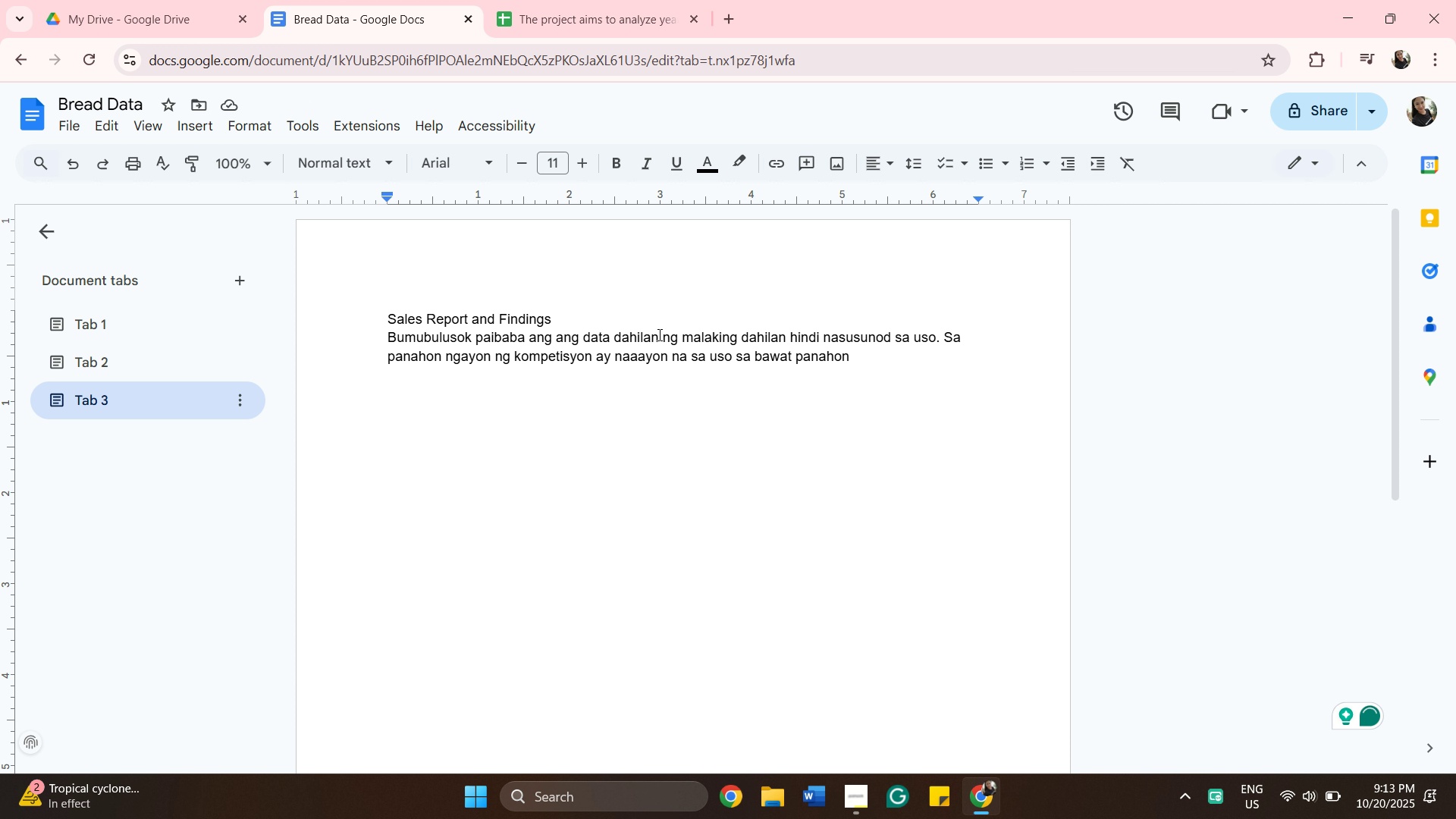 
key(Backspace)
 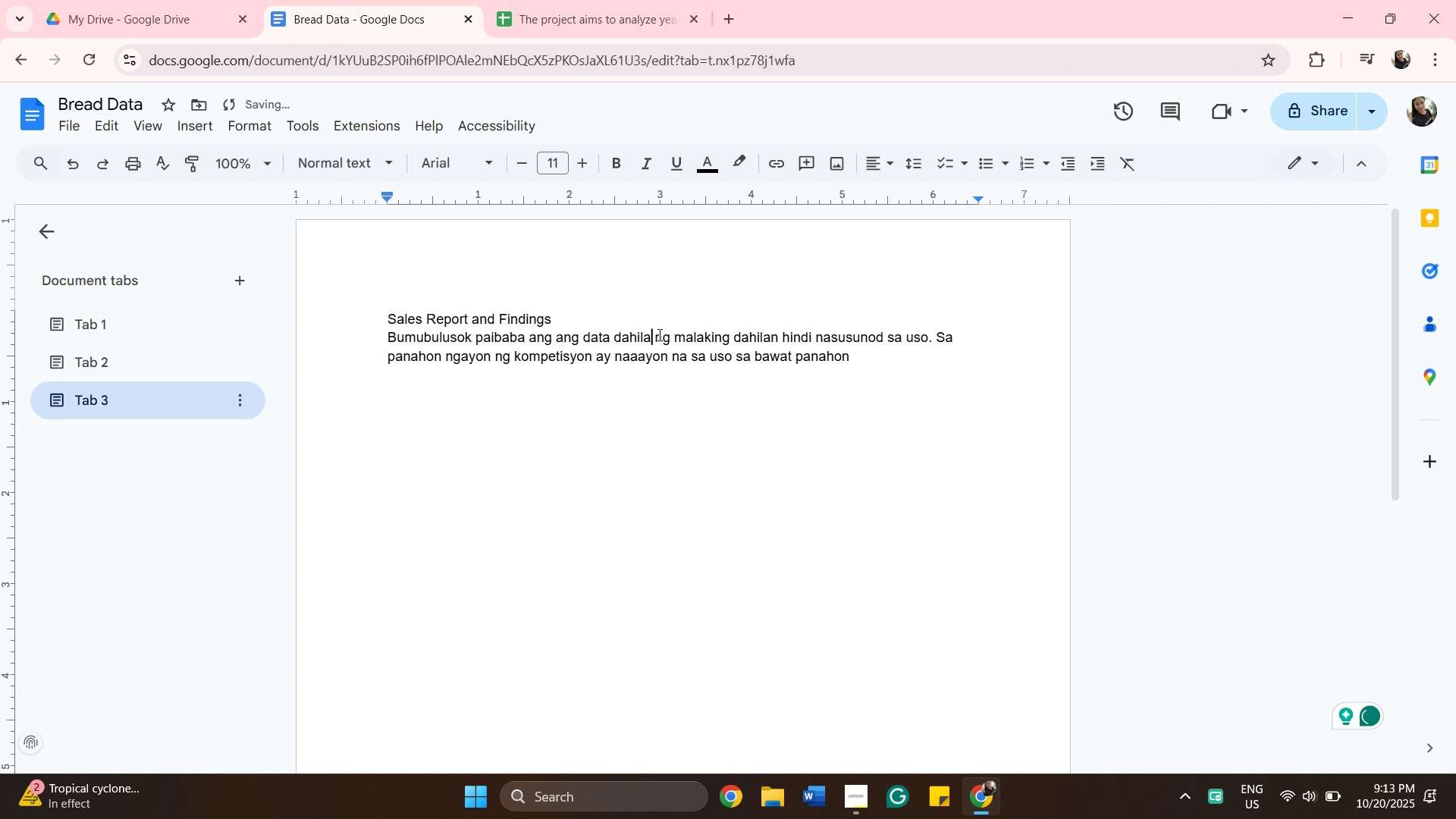 
key(Backspace)
 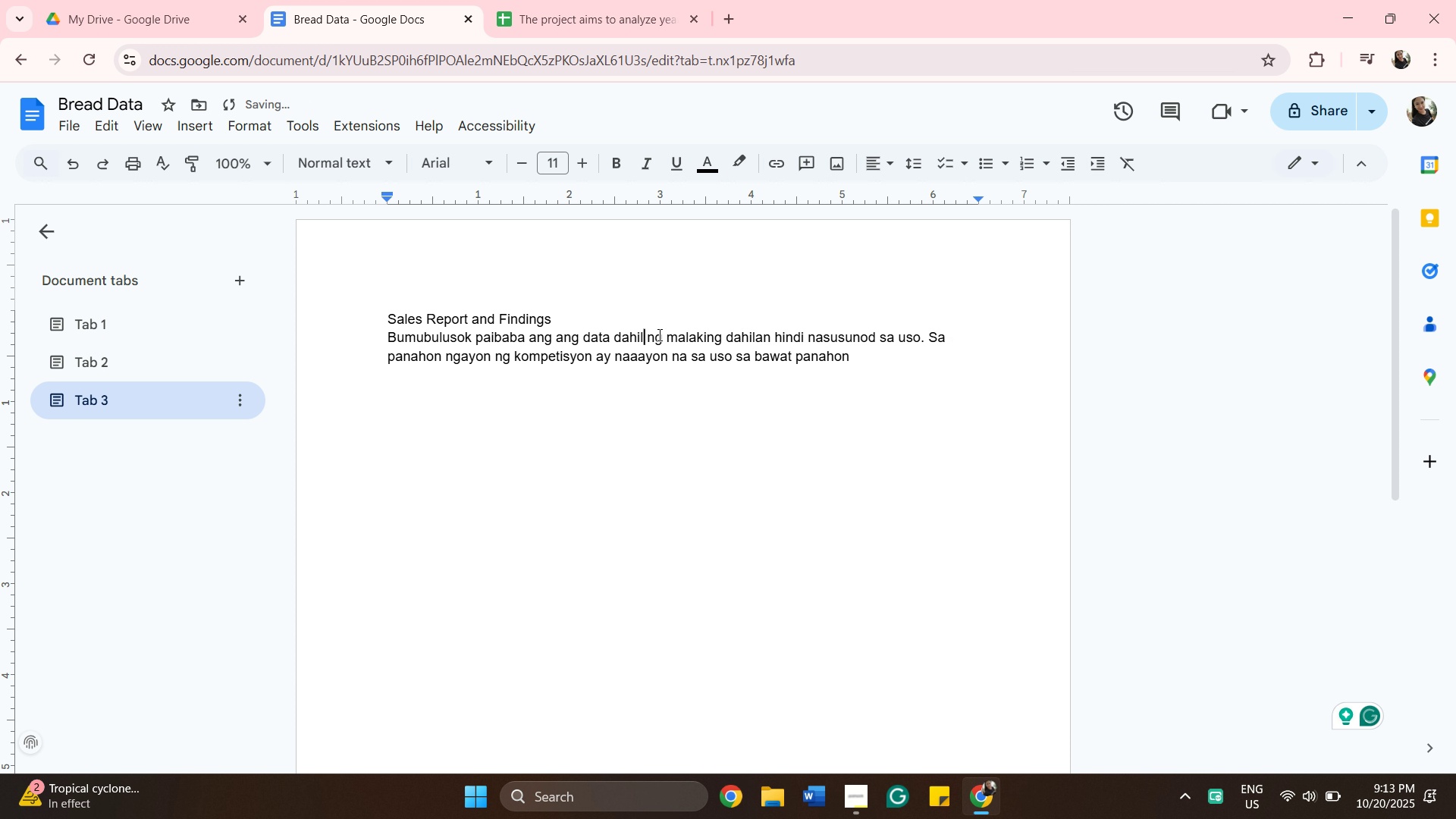 
key(Backspace)
 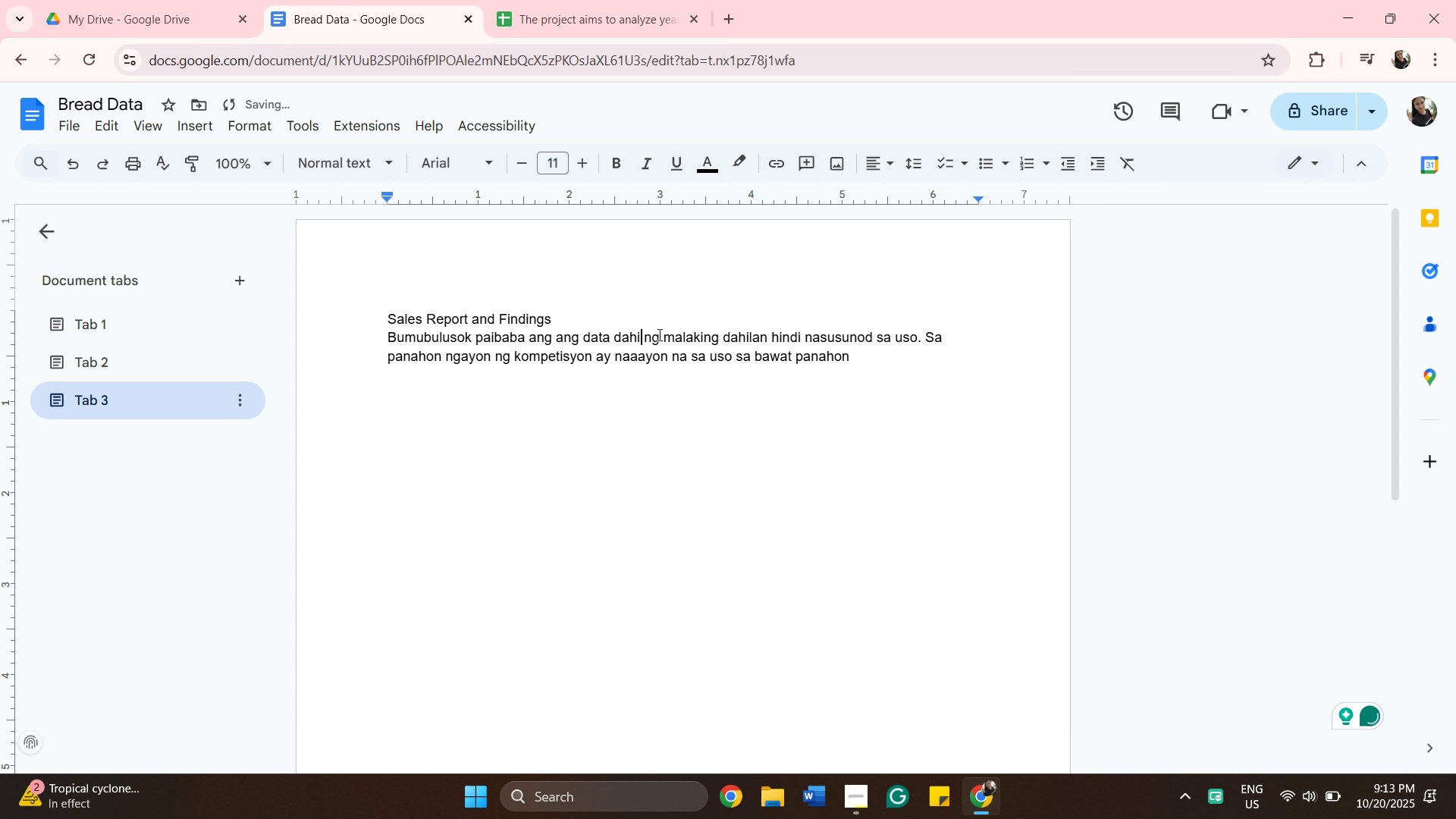 
key(Backspace)
 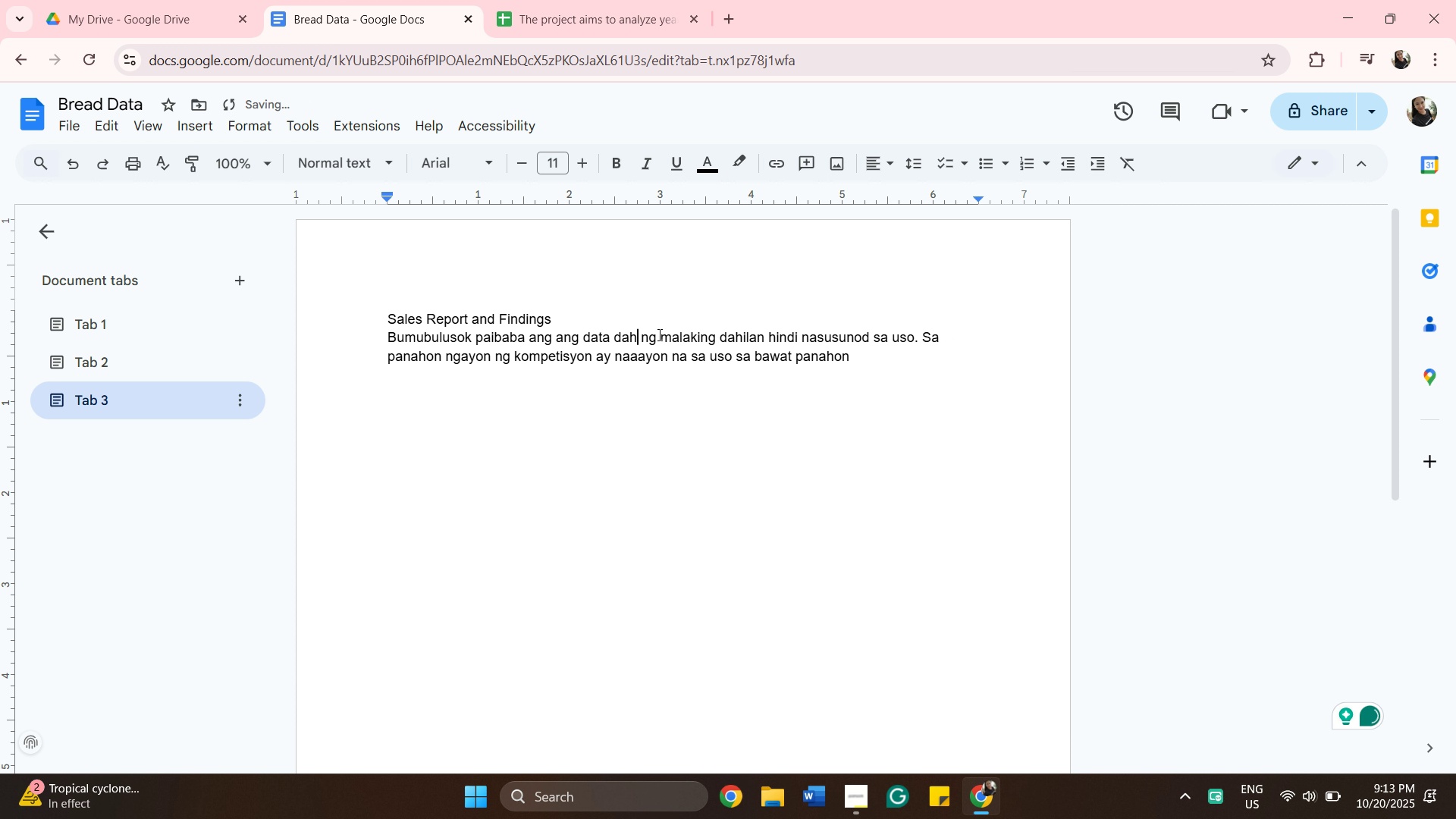 
key(Backspace)
 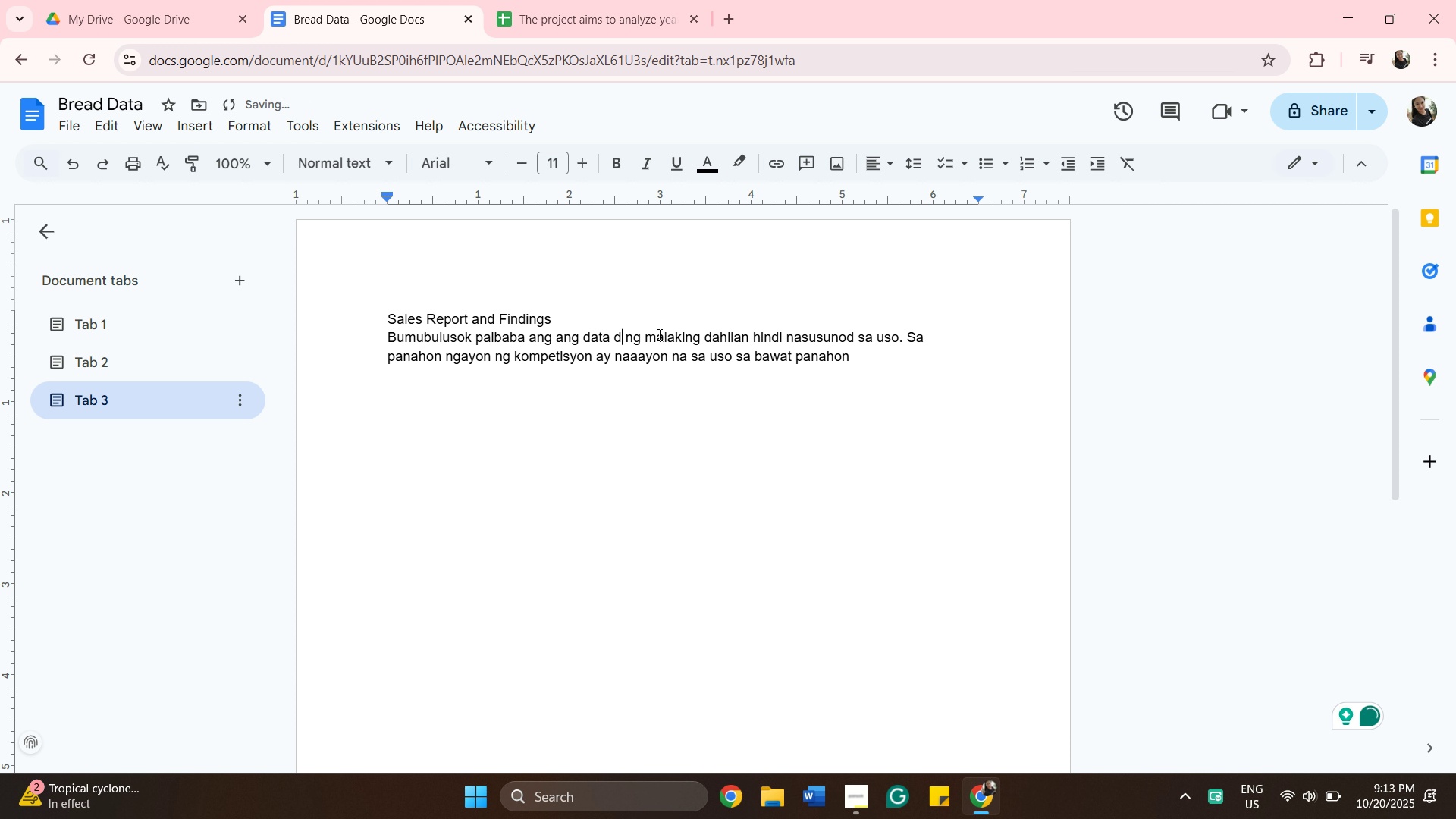 
key(Backspace)
 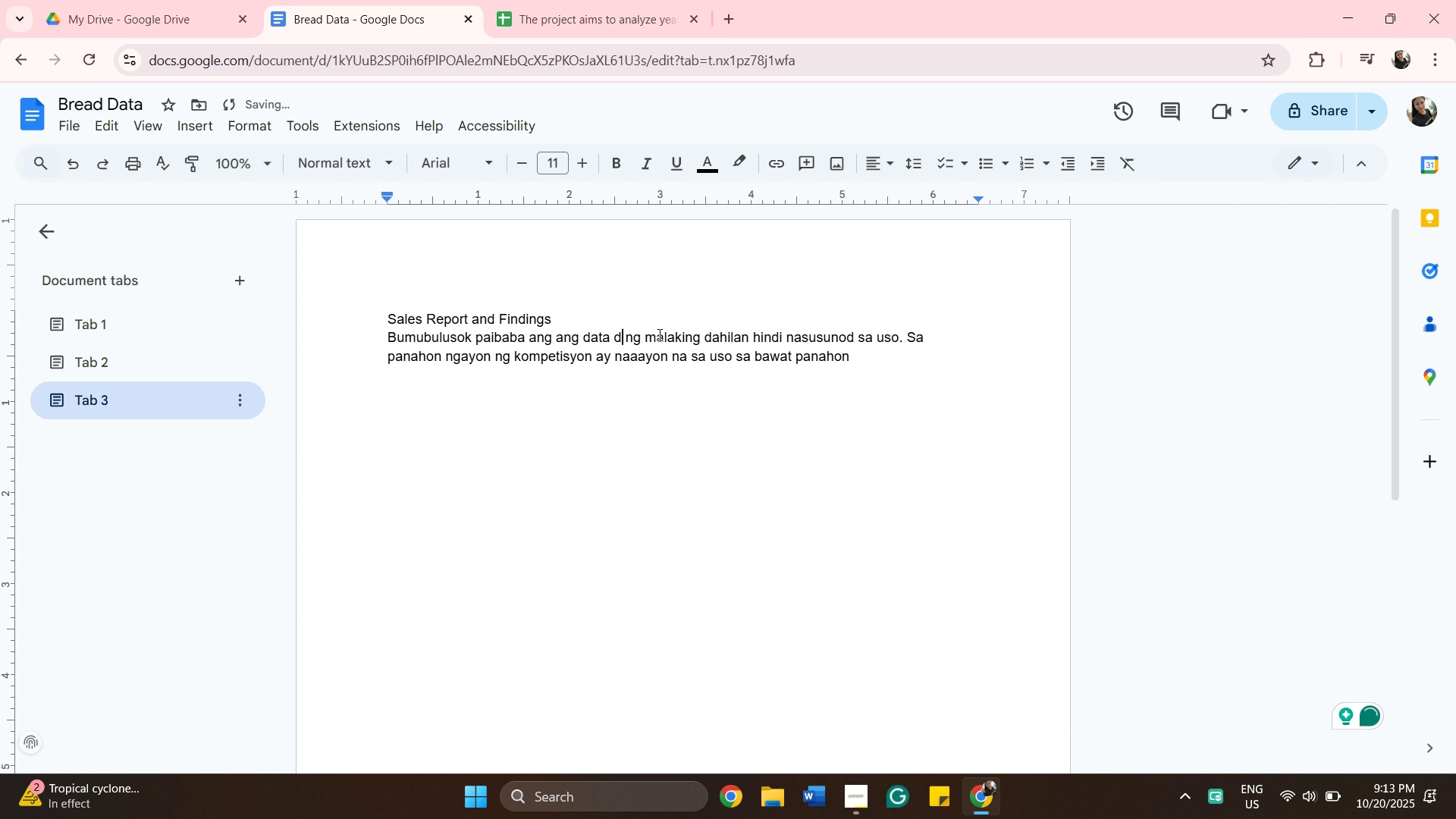 
key(Backspace)
 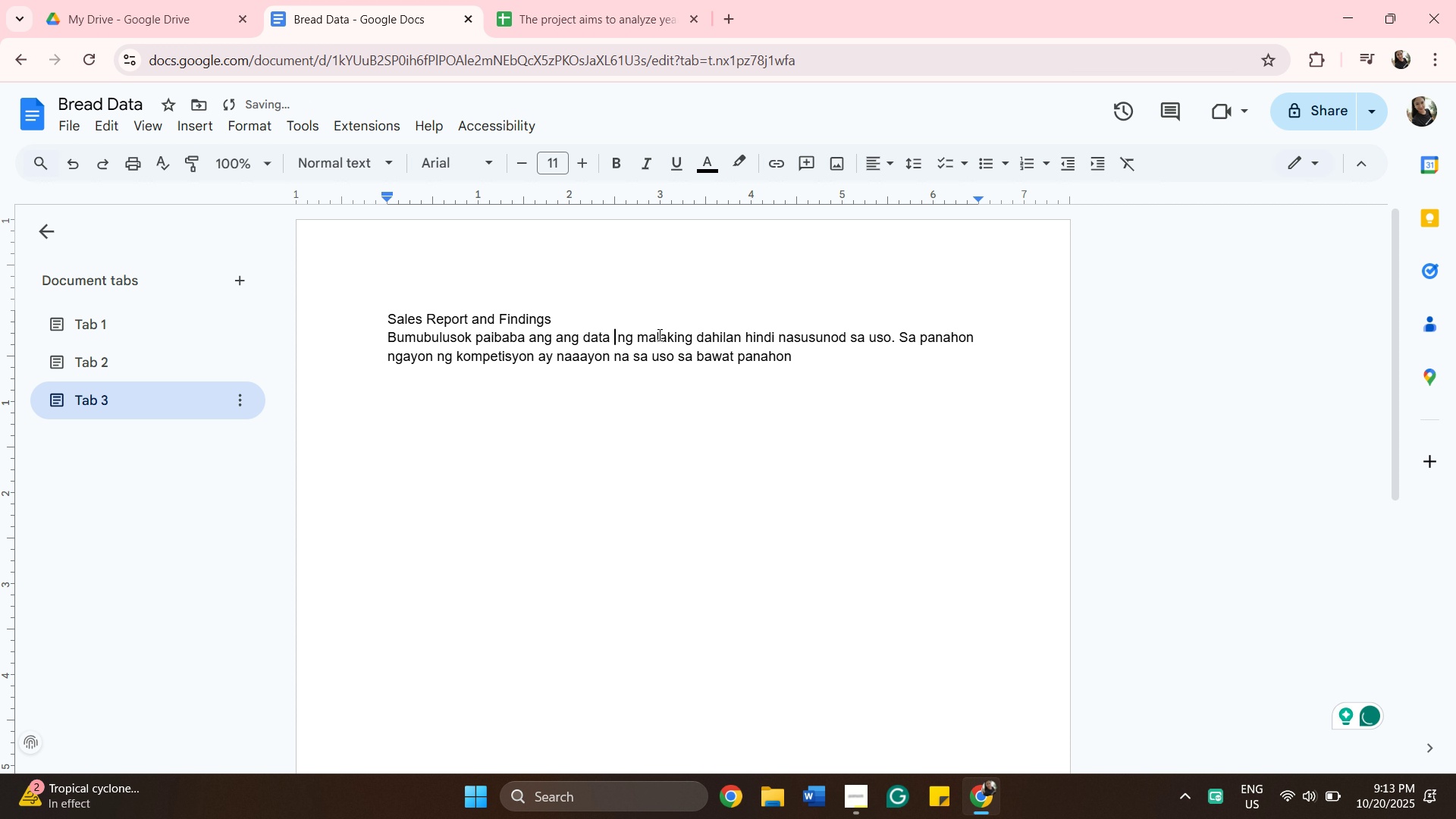 
key(Backspace)
 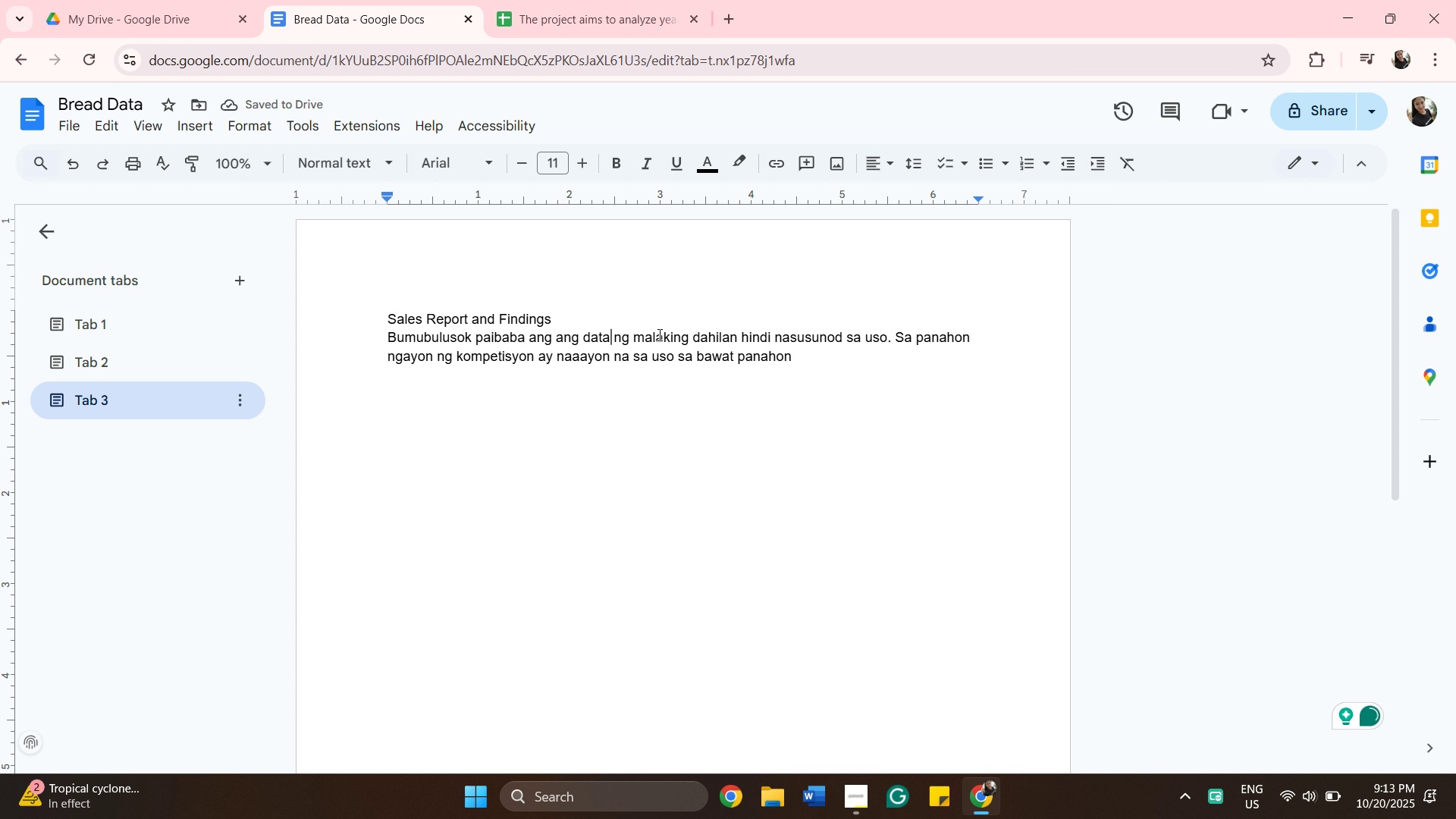 
key(ArrowRight)
 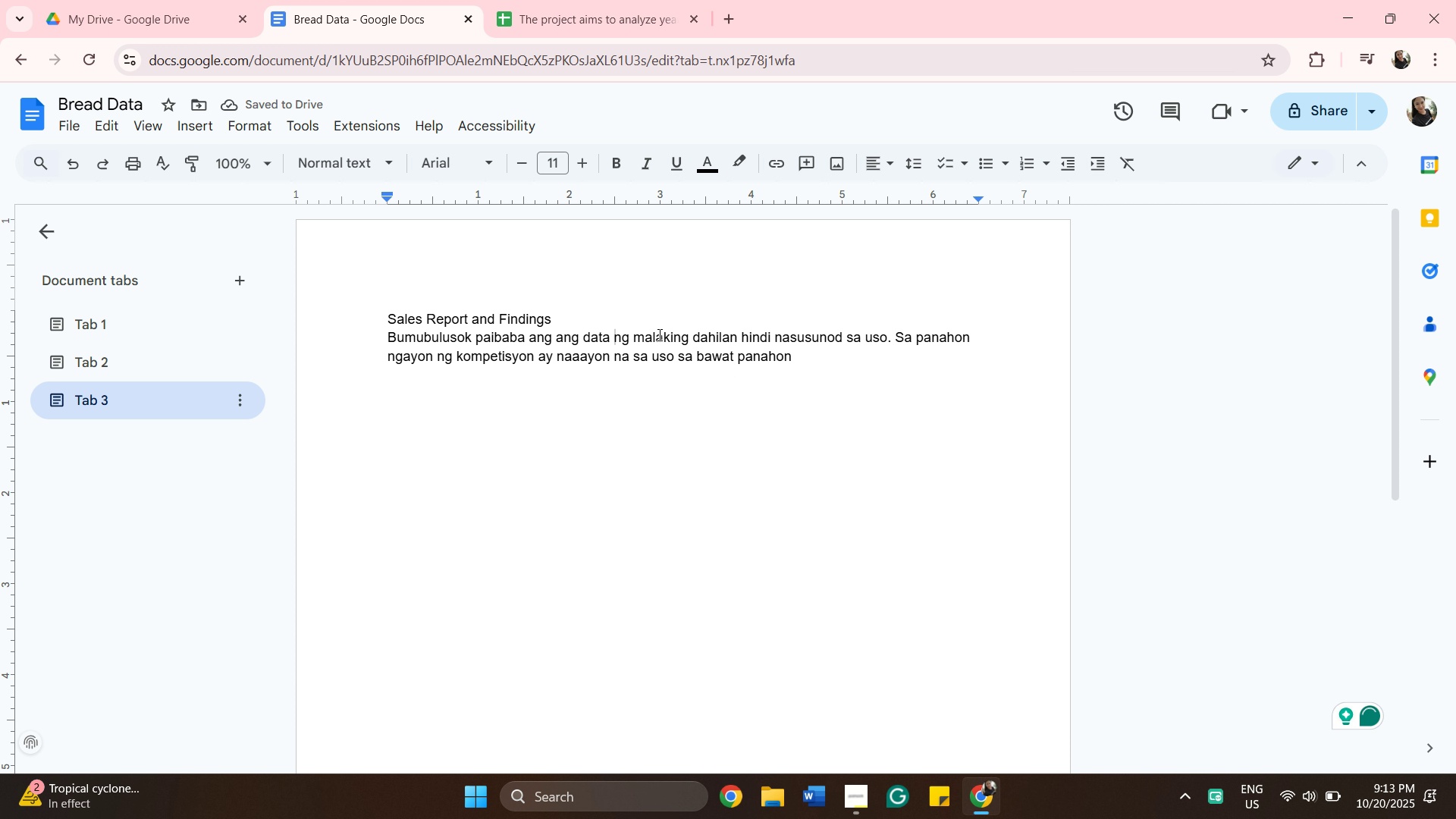 
key(A)
 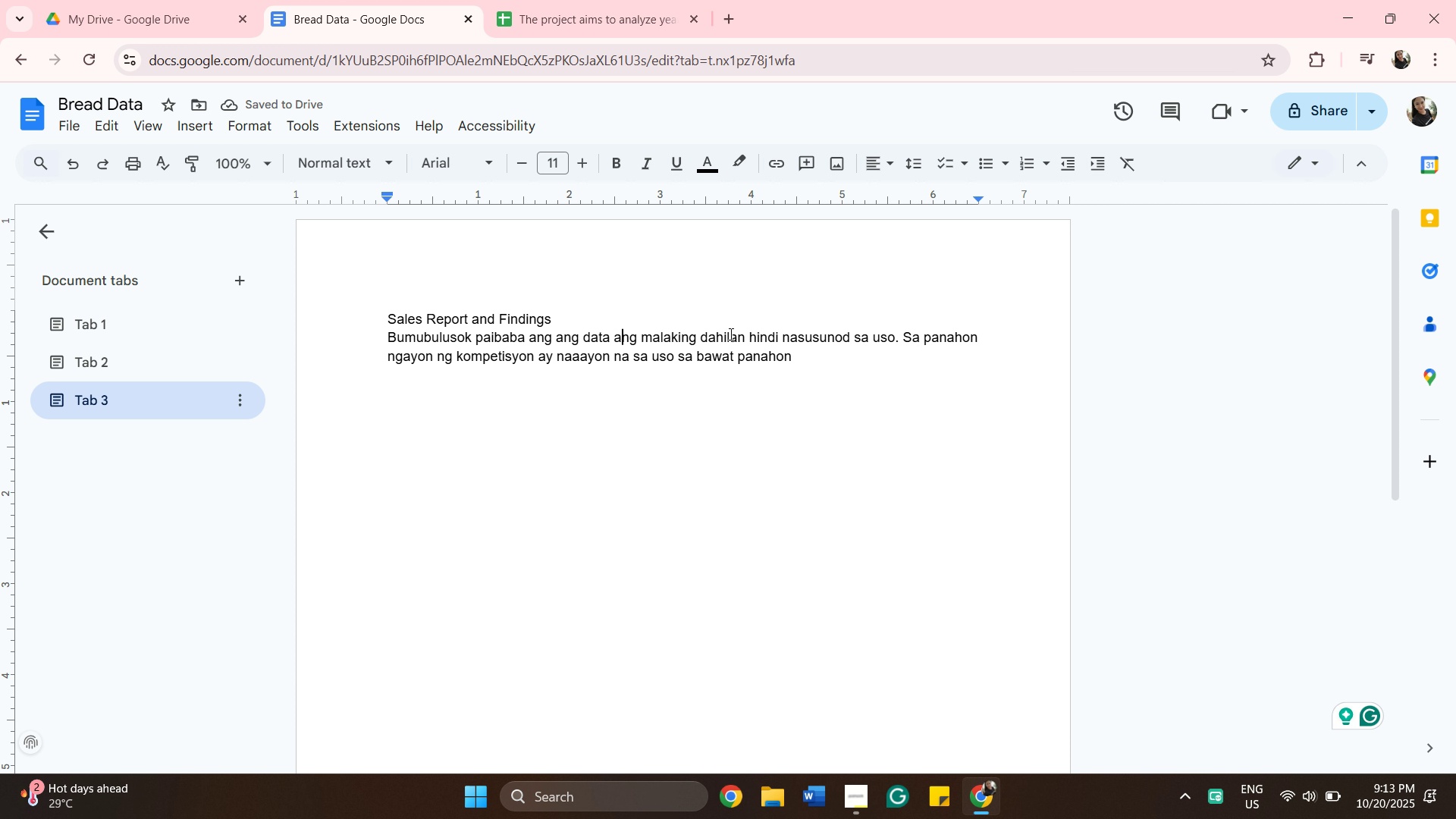 
wait(5.21)
 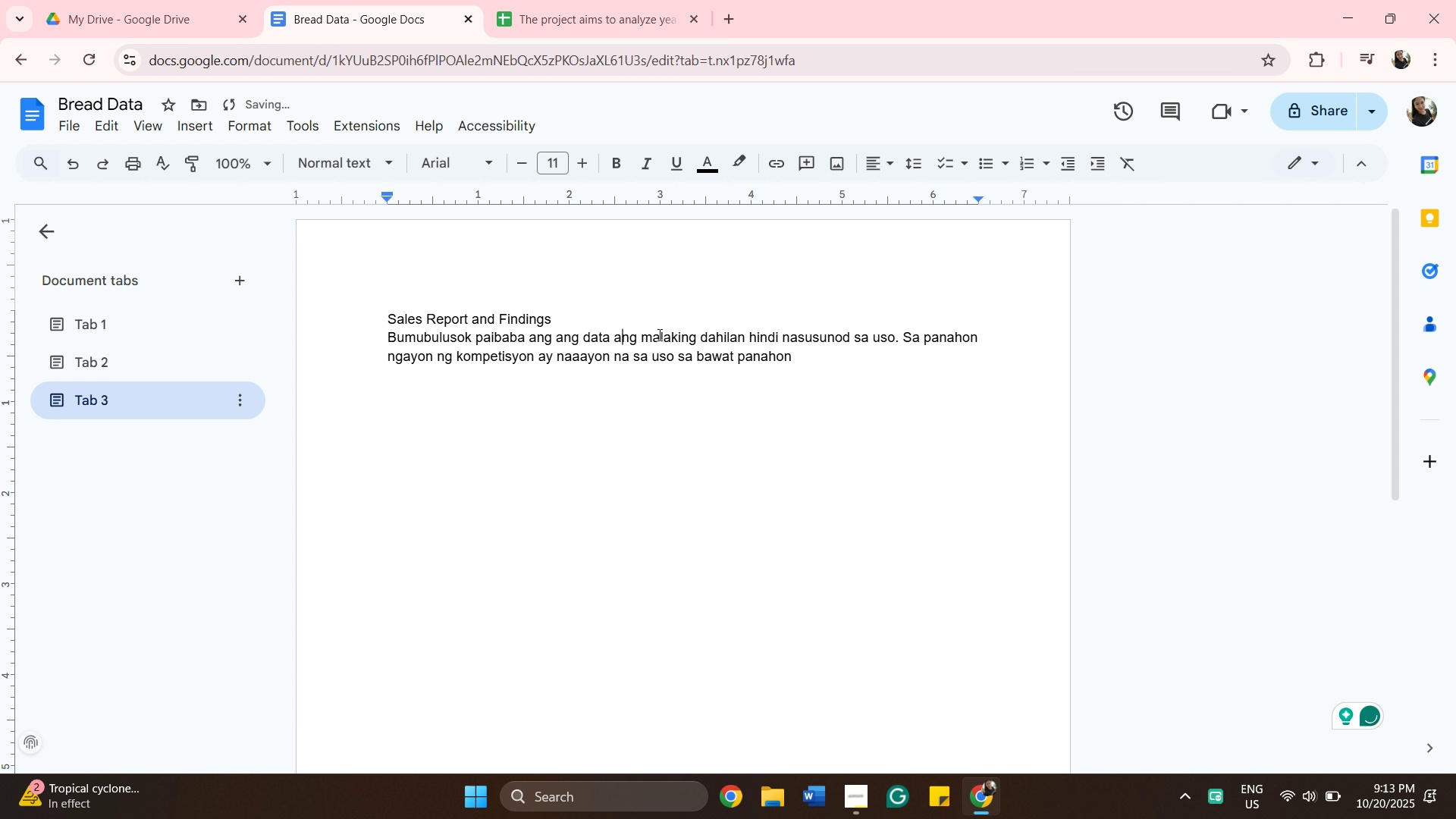 
left_click([748, 335])
 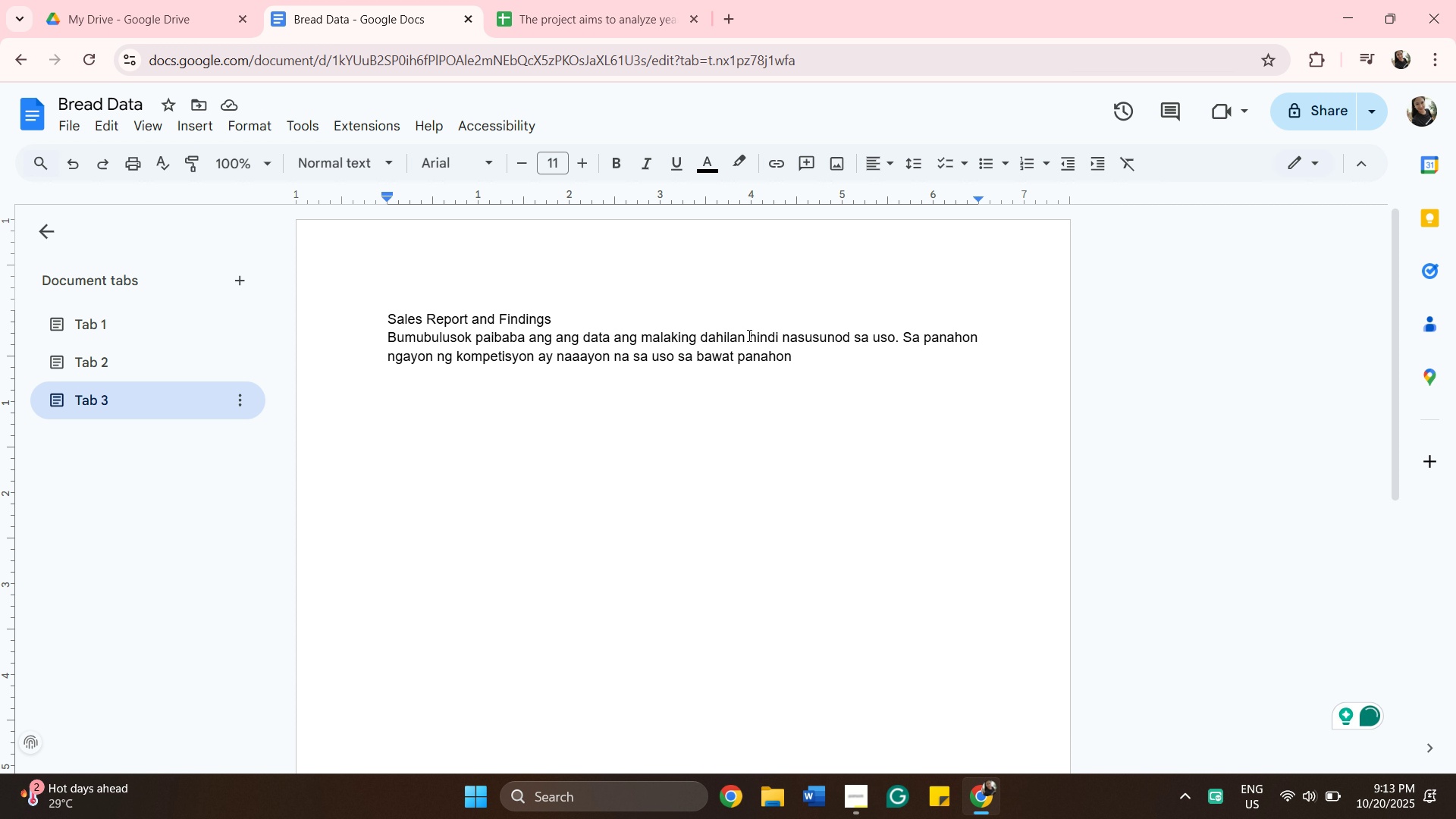 
type( ay)
 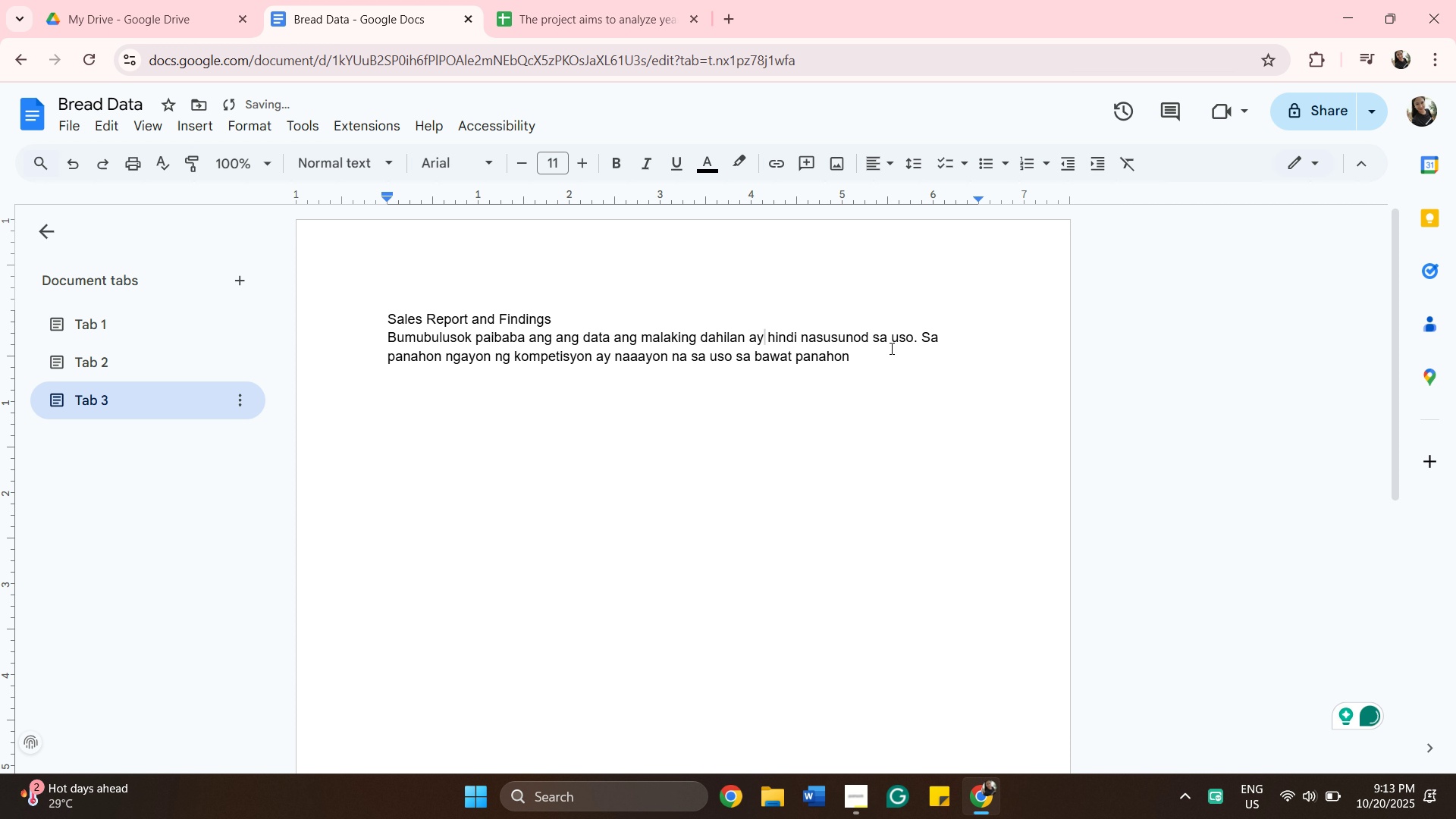 
left_click([886, 359])
 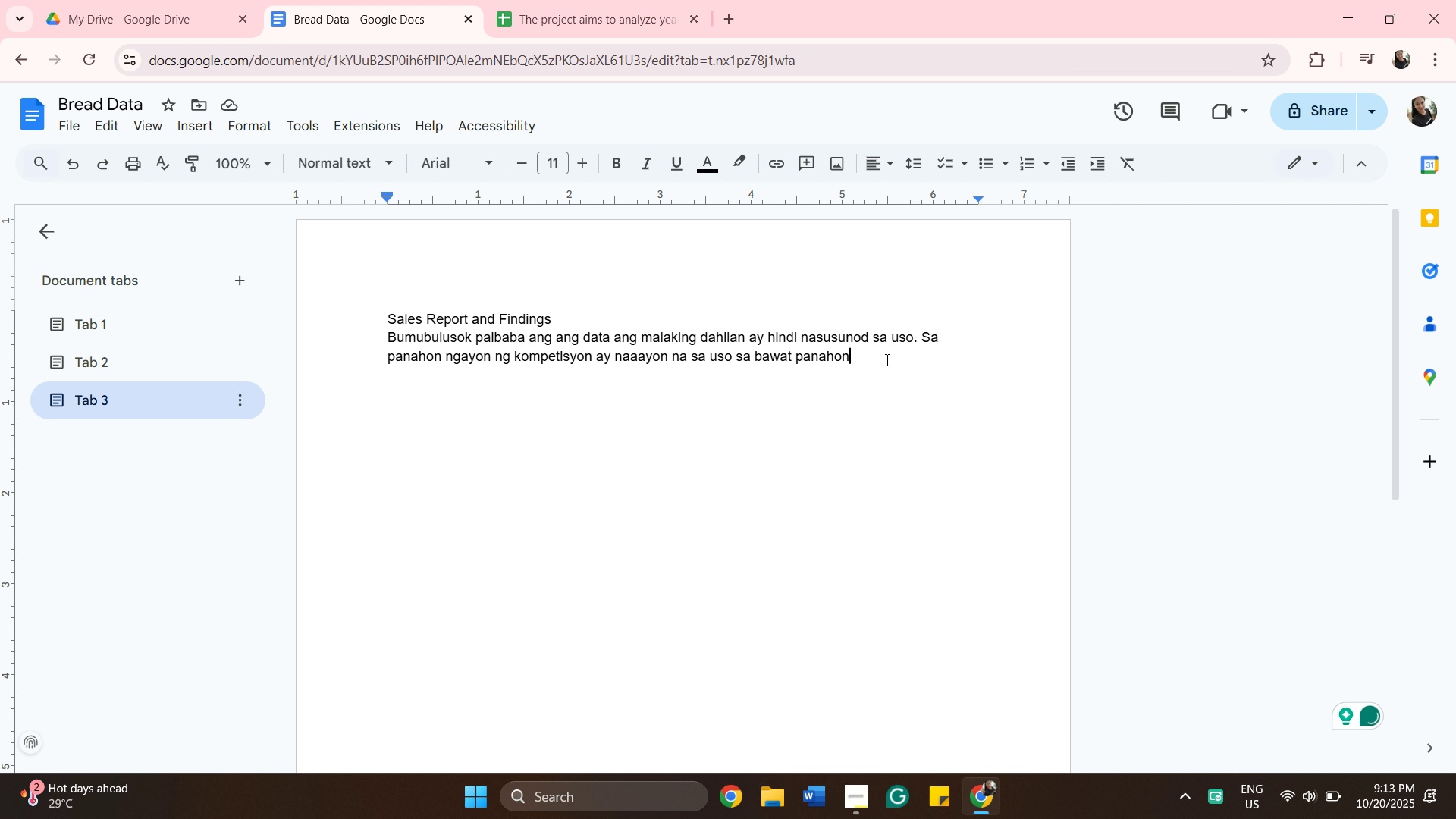 
wait(5.3)
 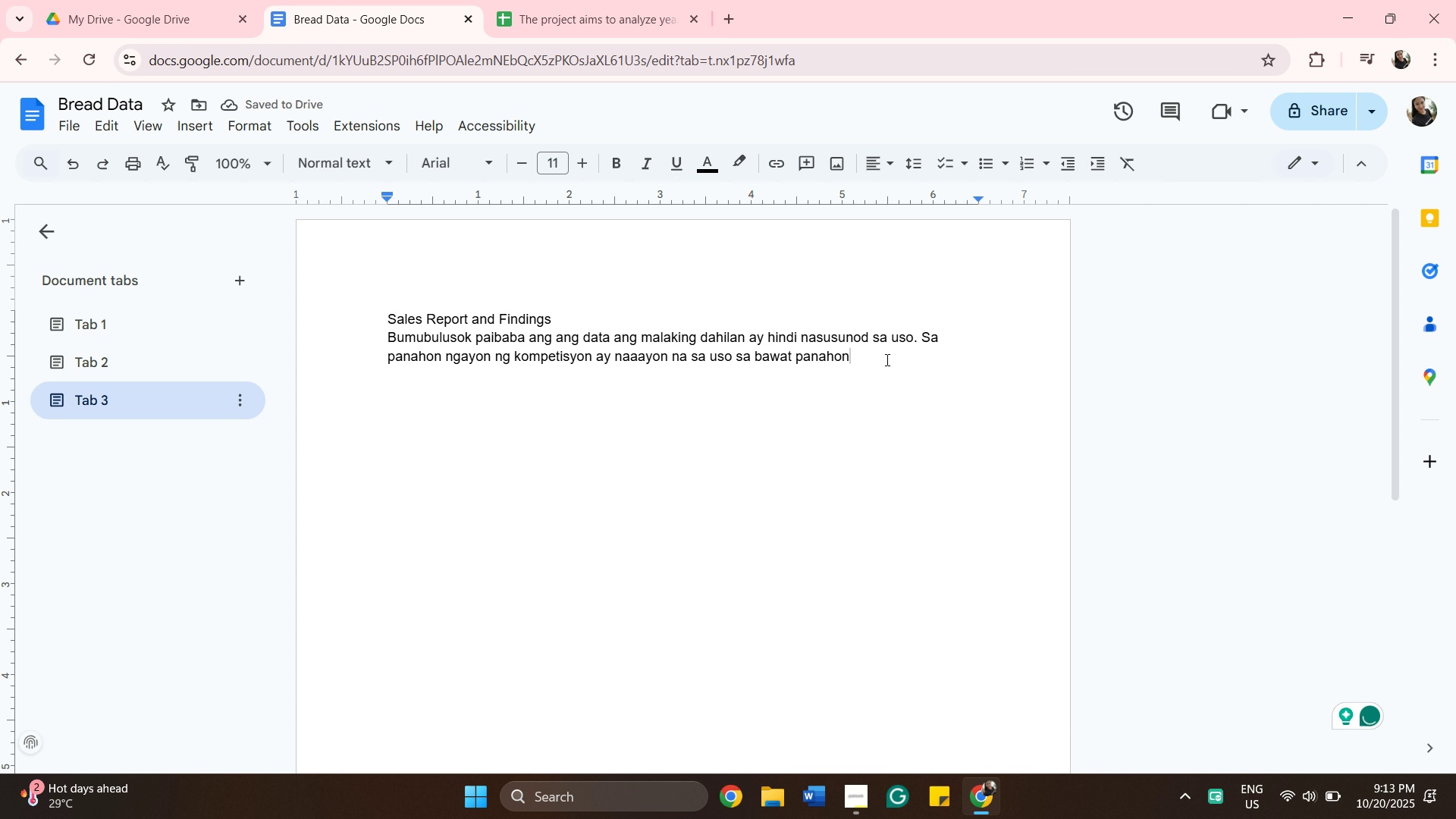 
key(Period)
 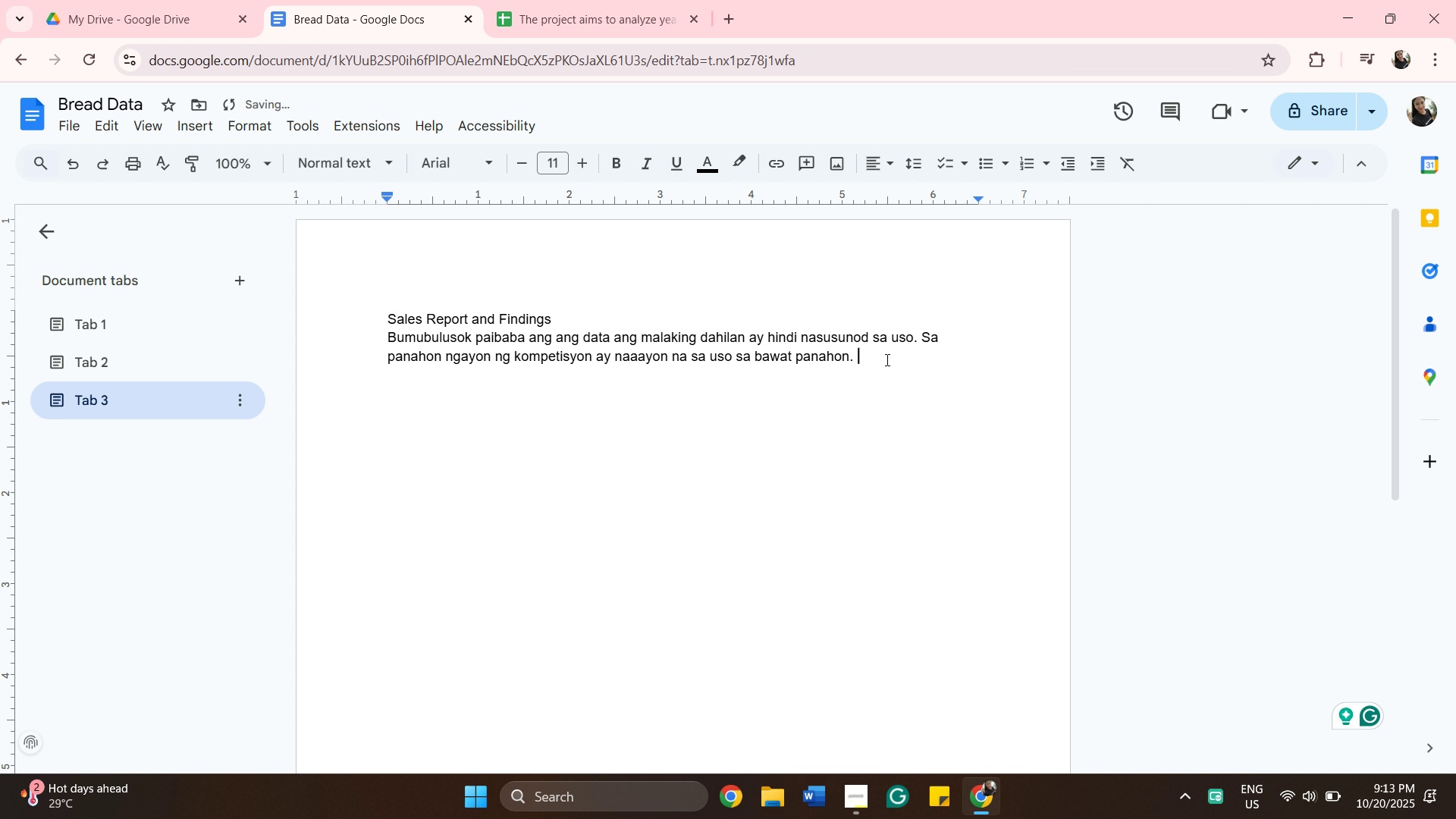 
key(Space)
 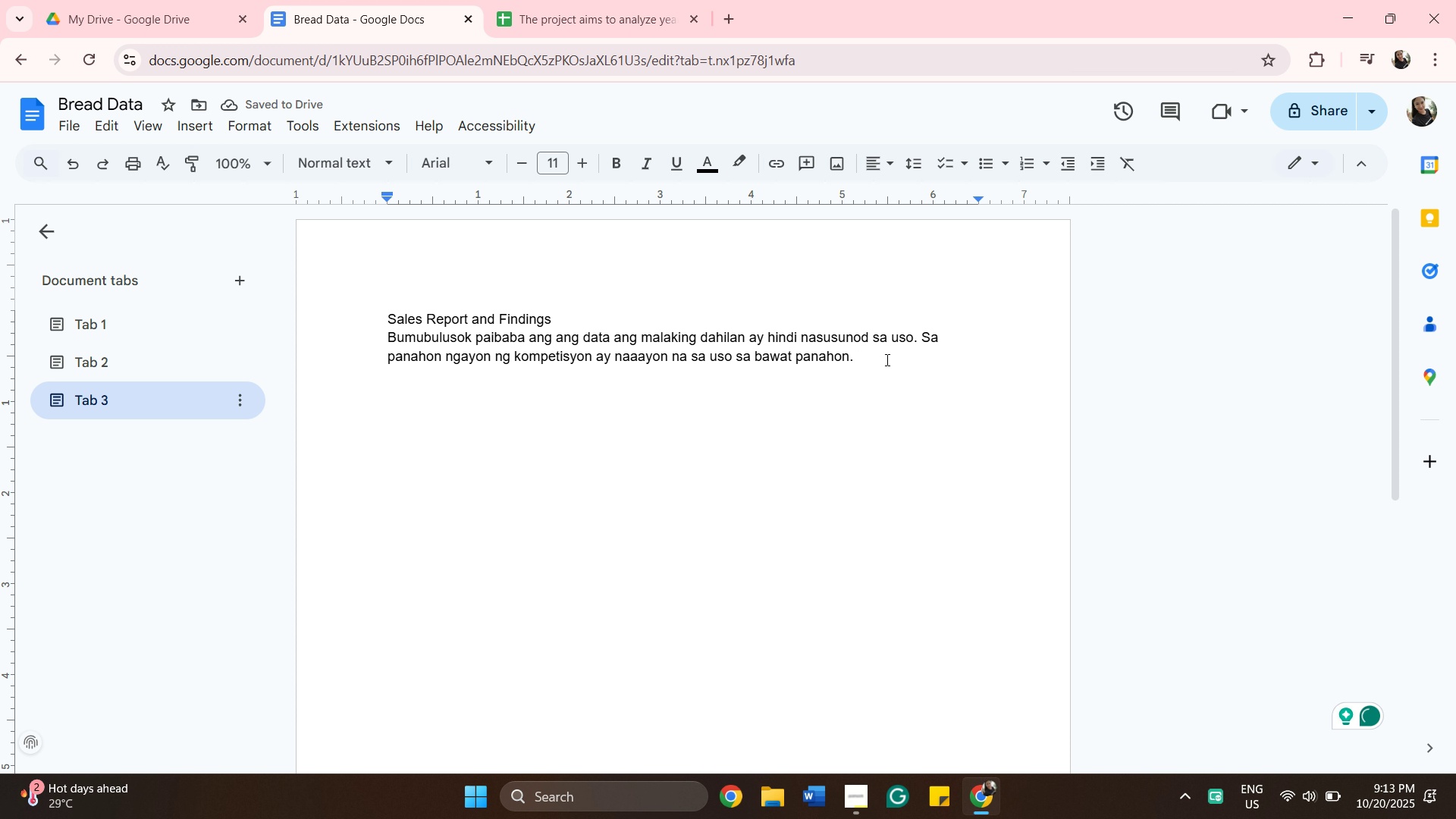 
wait(5.91)
 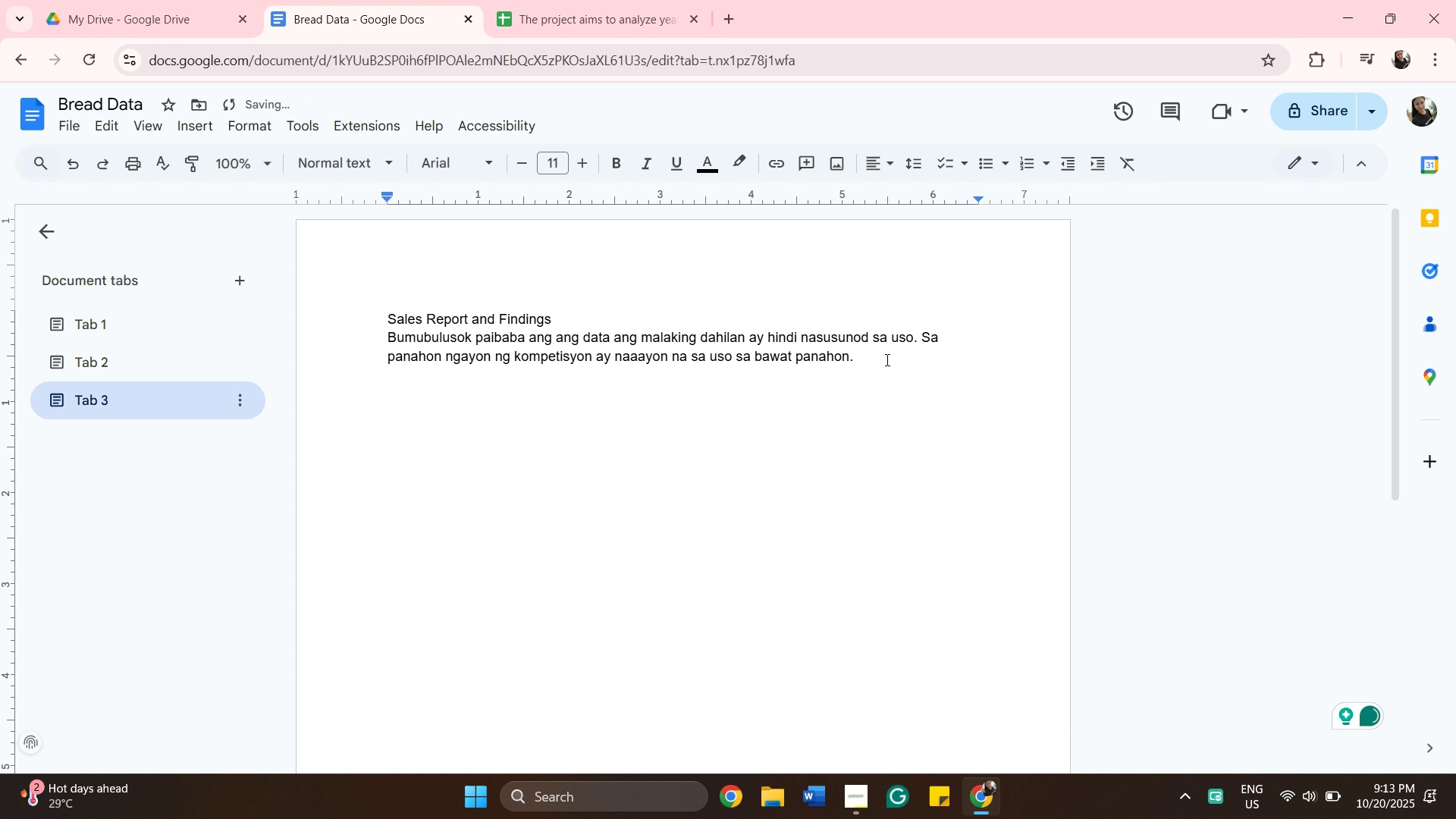 
key(Enter)
 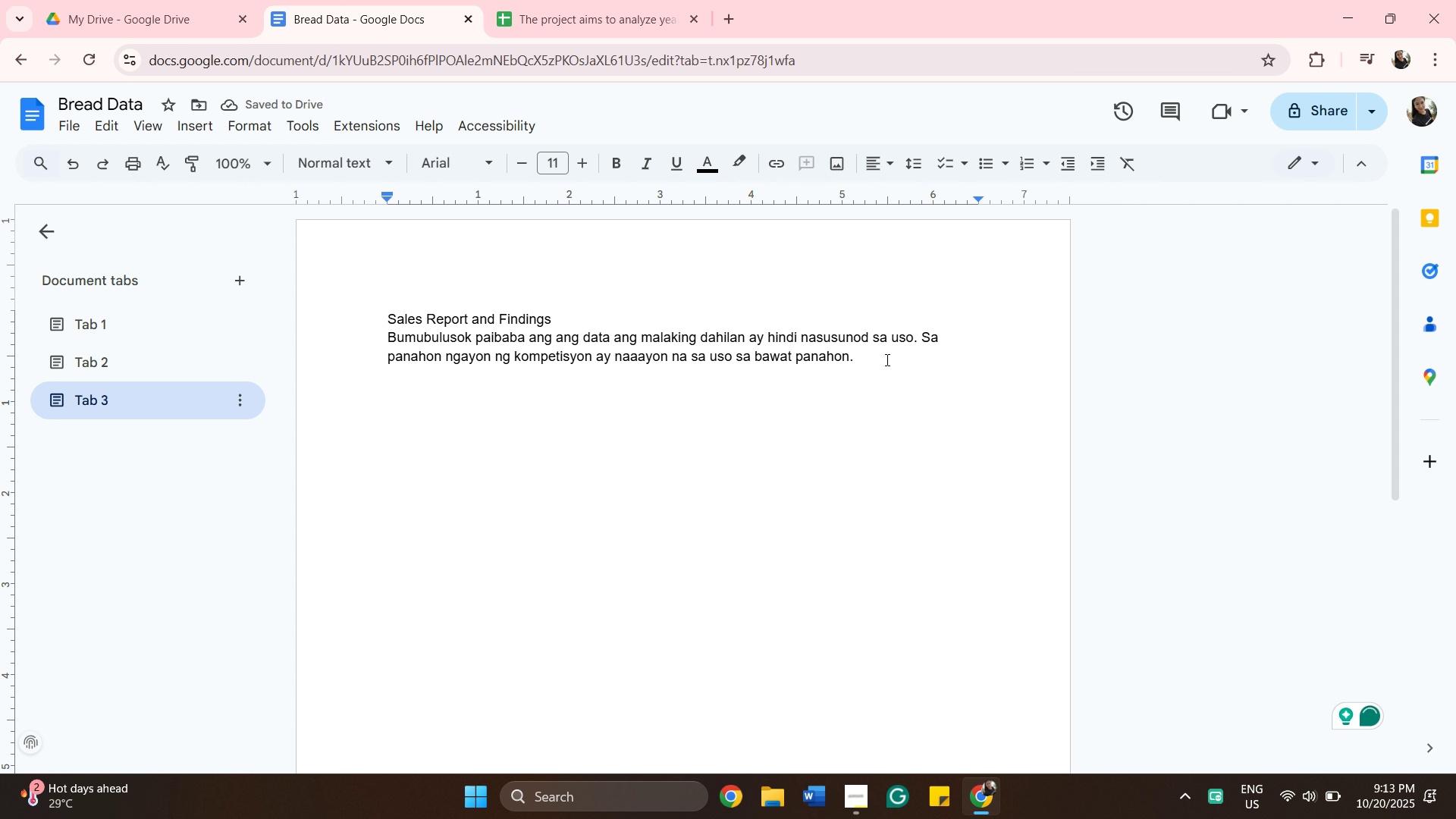 
wait(6.22)
 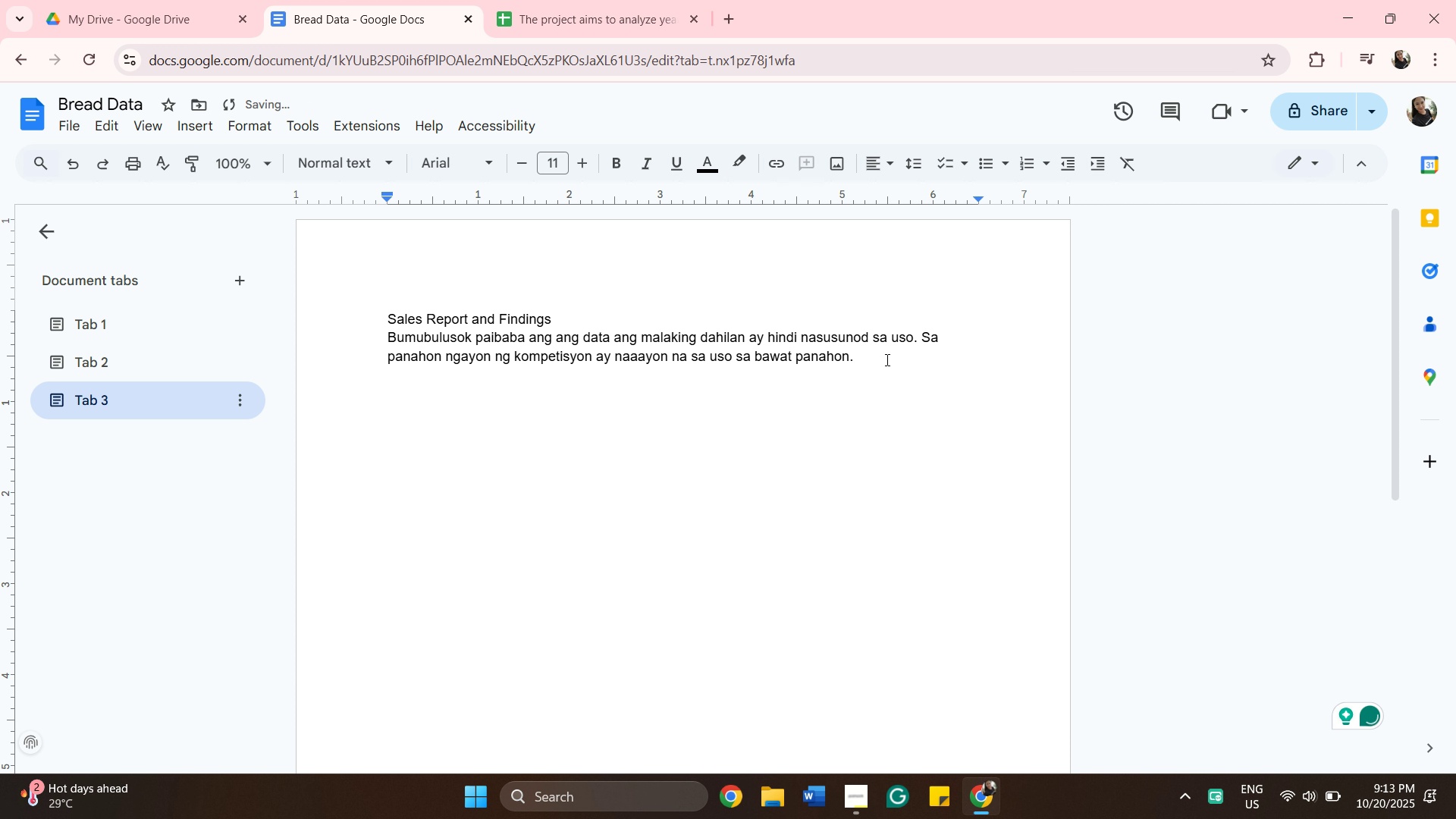 
type(Maa)
 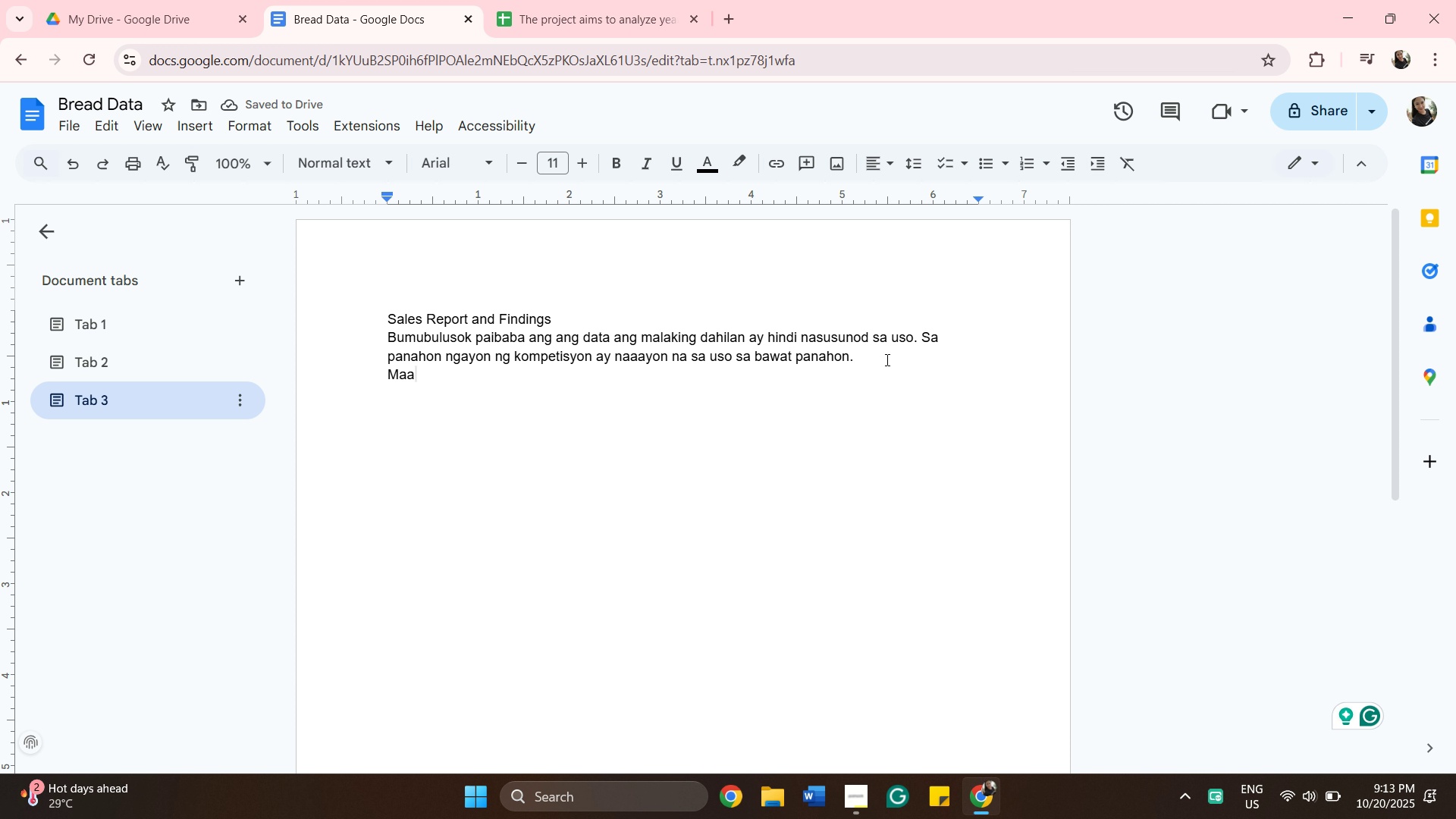 
type(aring )
 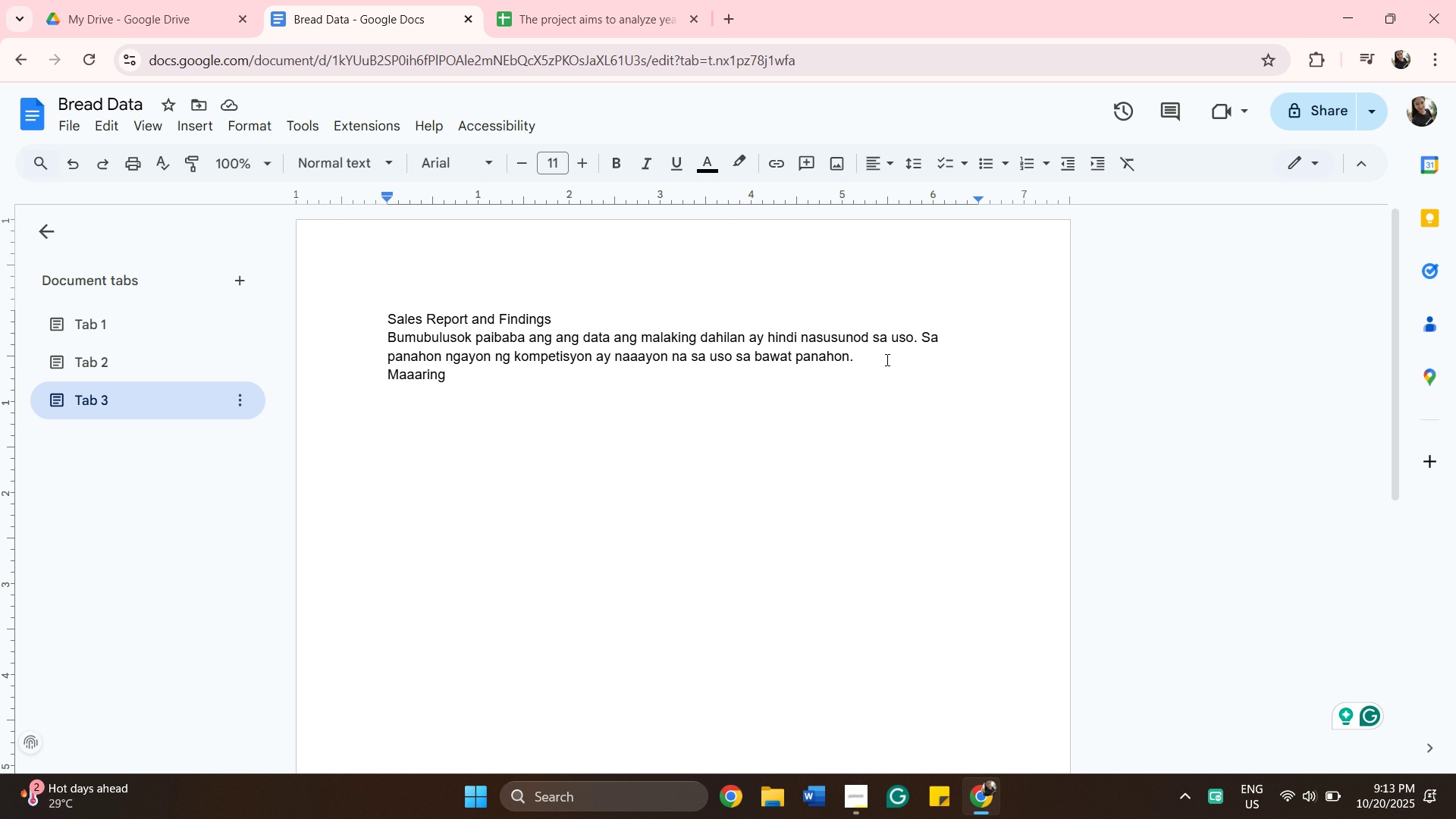 
wait(7.1)
 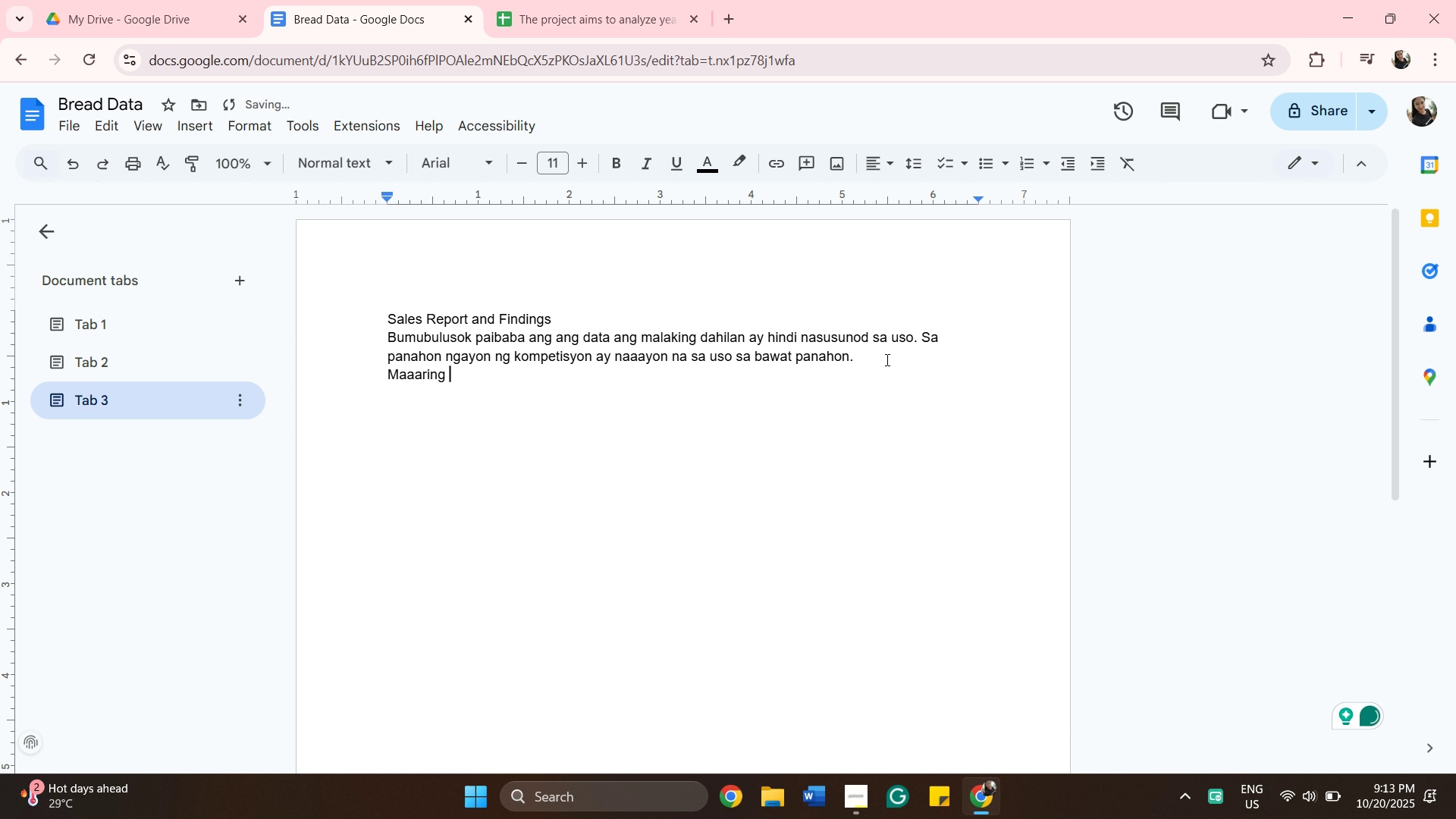 
type(lagyan ng)
 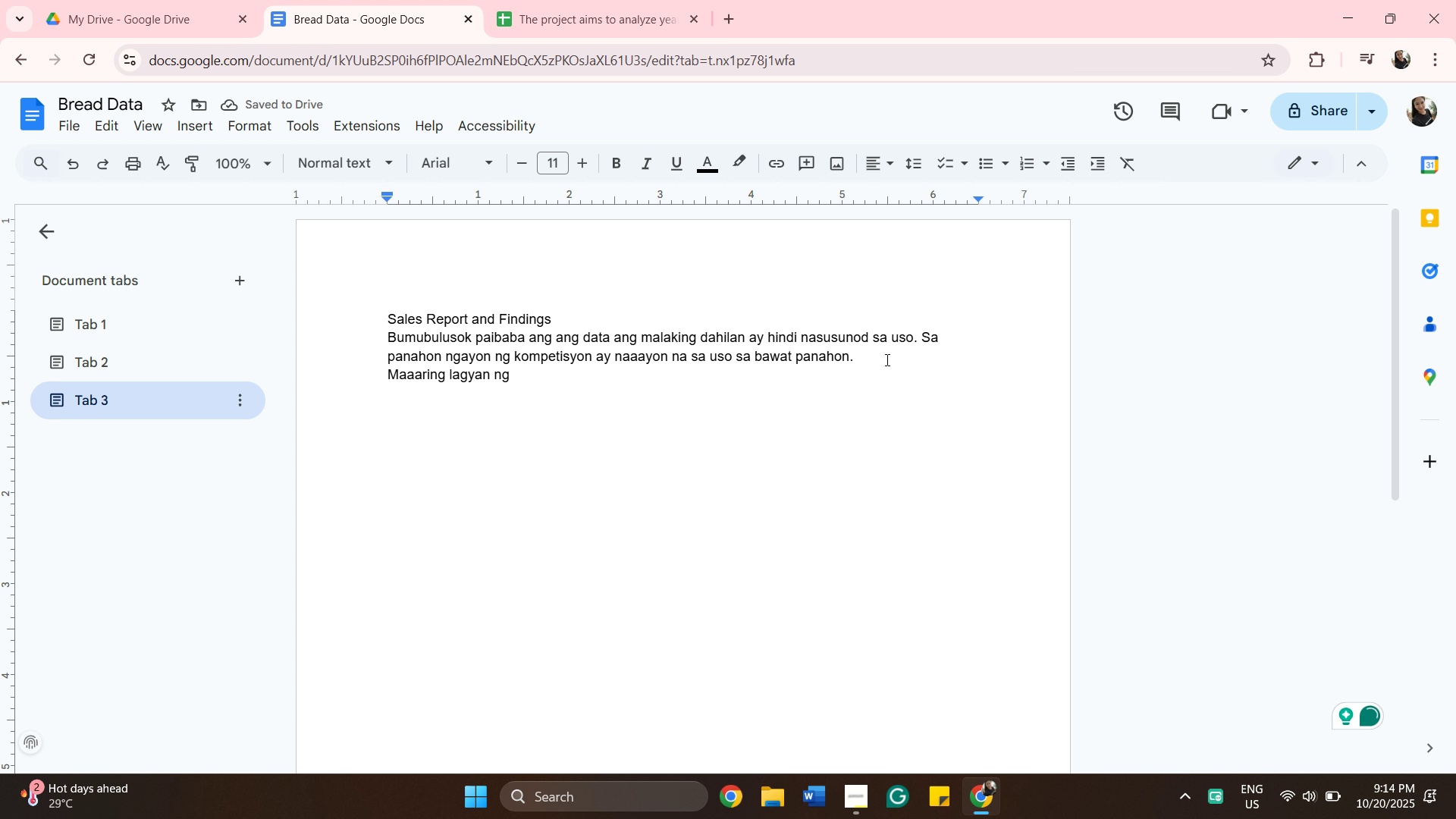 
type( desenyon ang)
 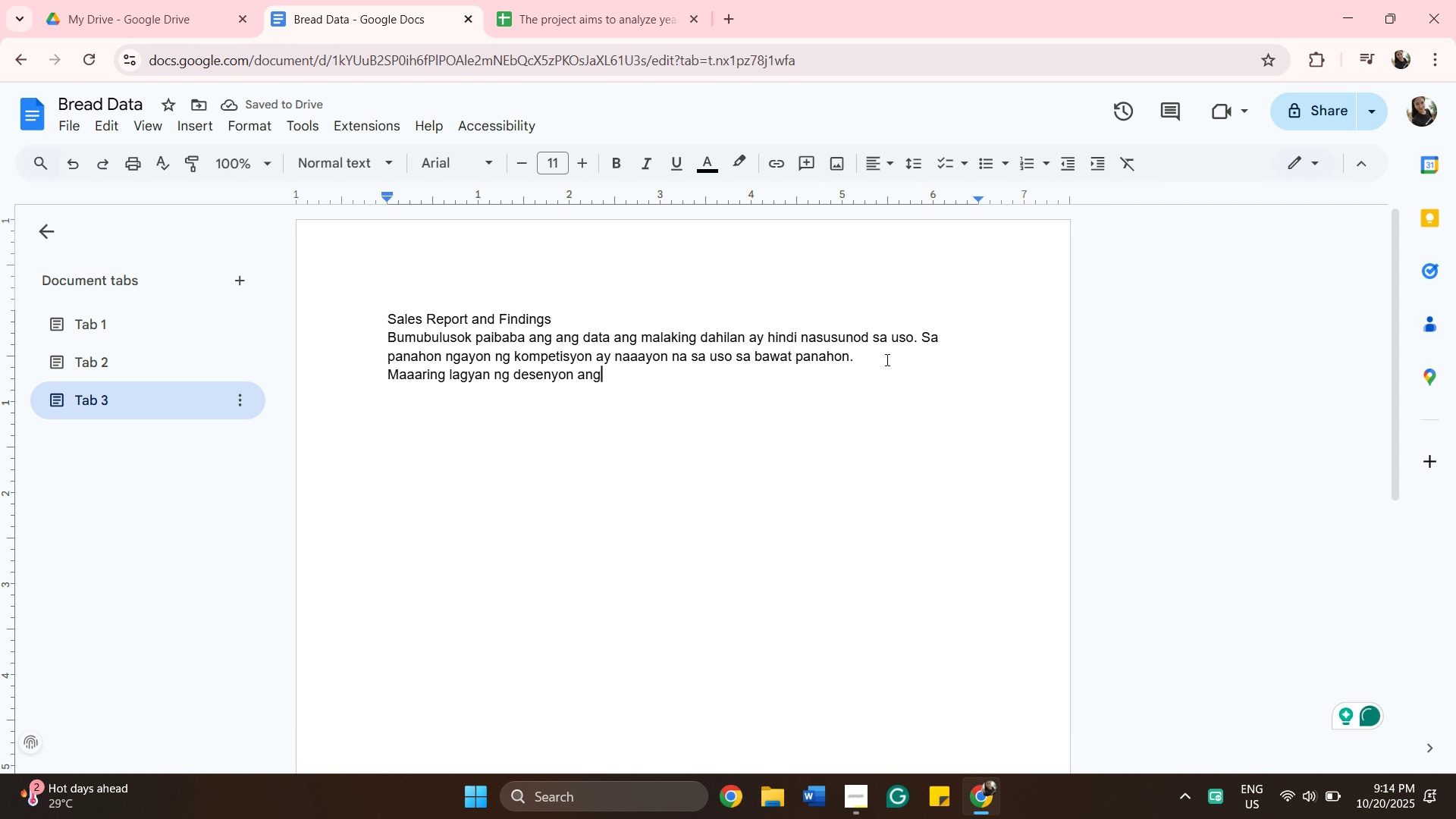 
key(Space)
 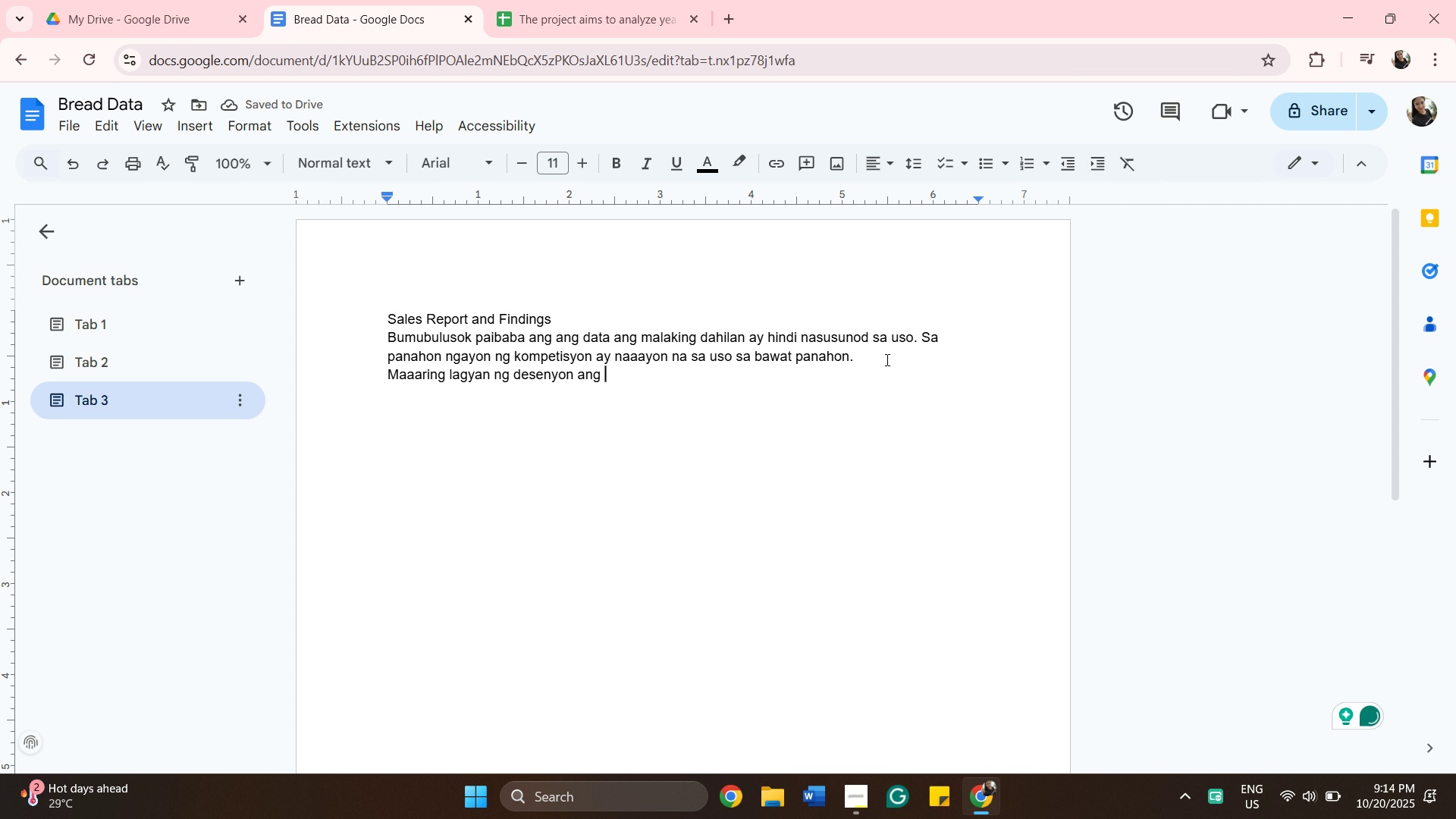 
wait(9.16)
 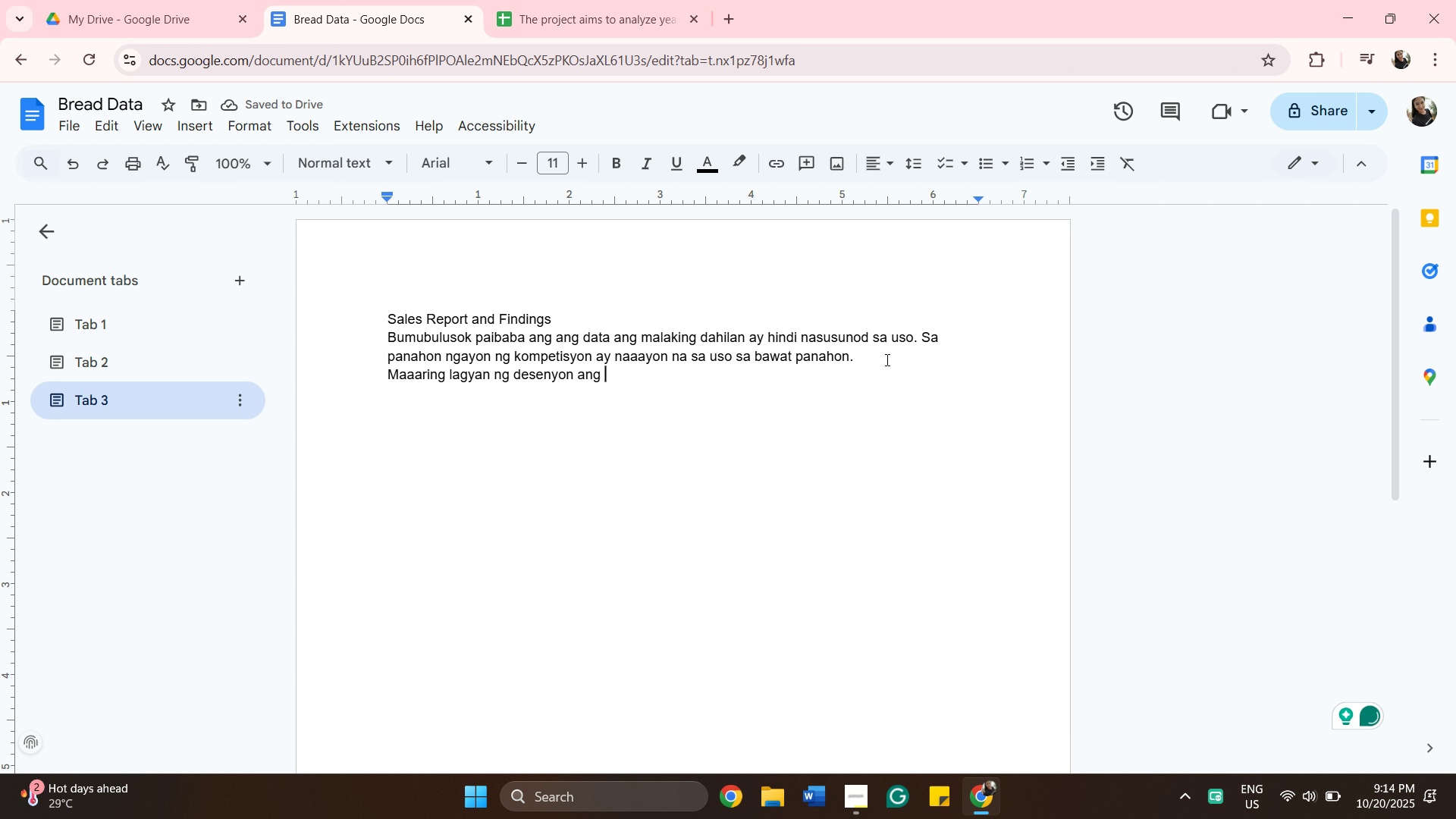 
left_click([608, 15])
 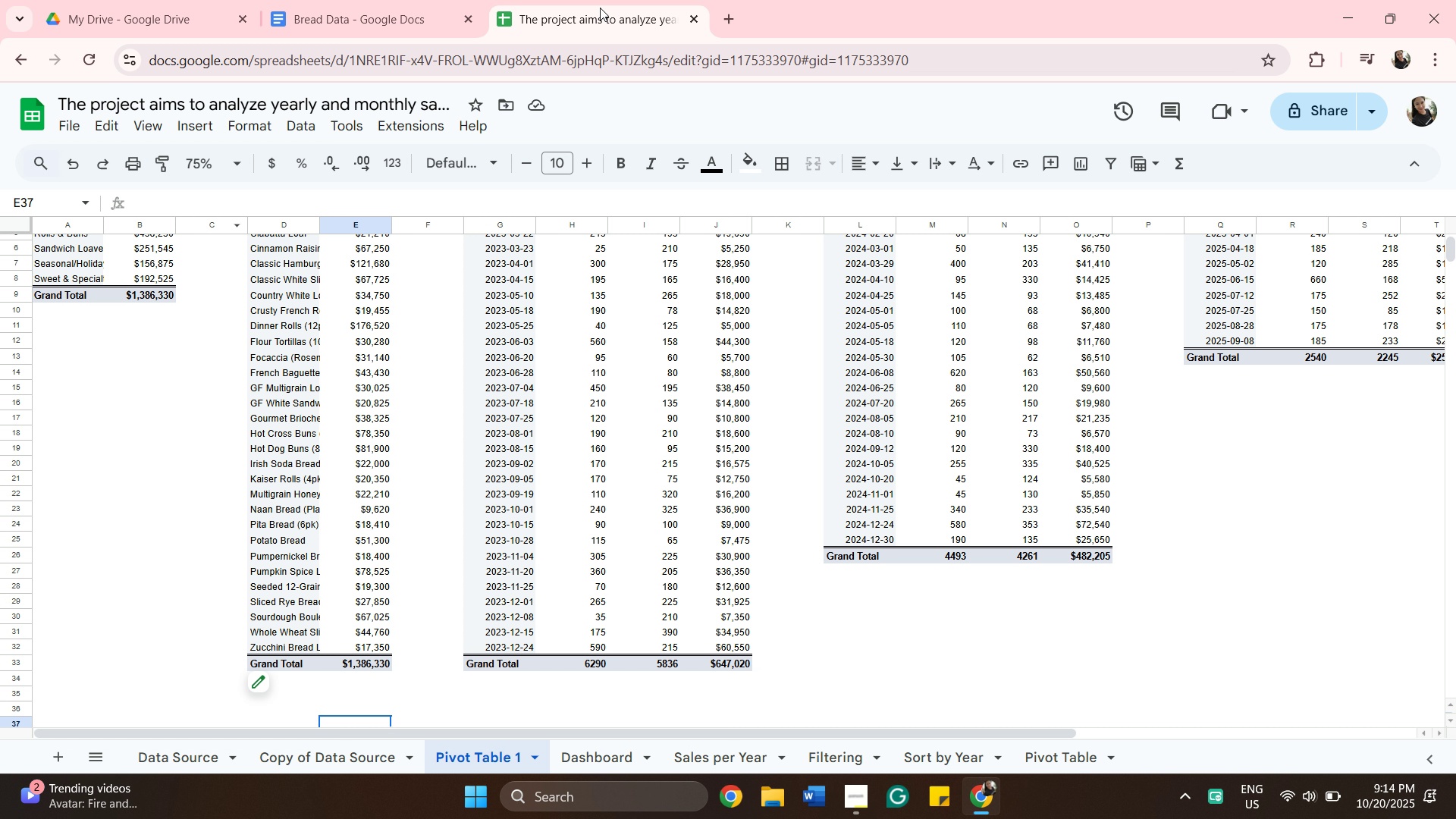 
wait(7.76)
 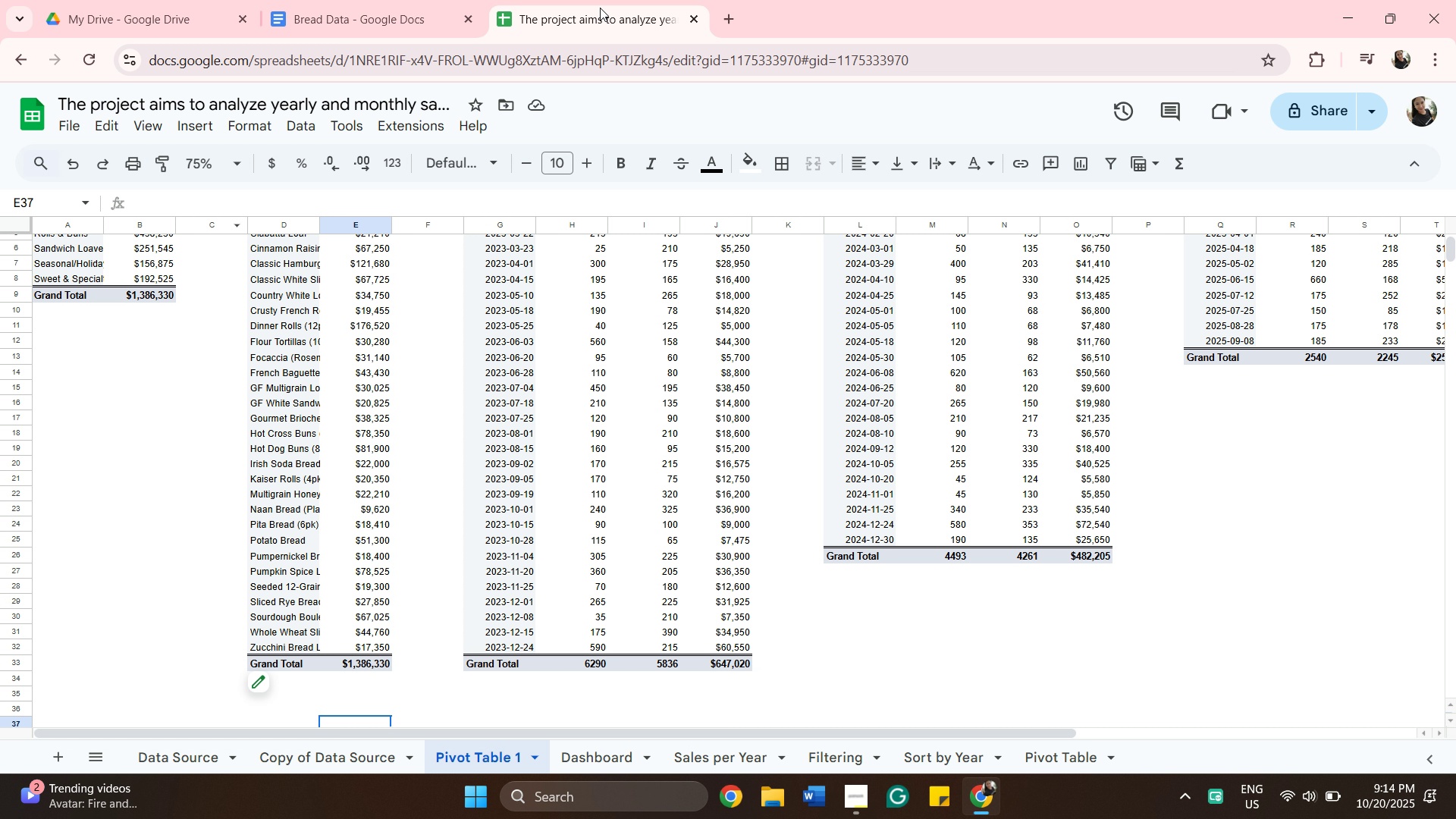 
left_click([442, 20])
 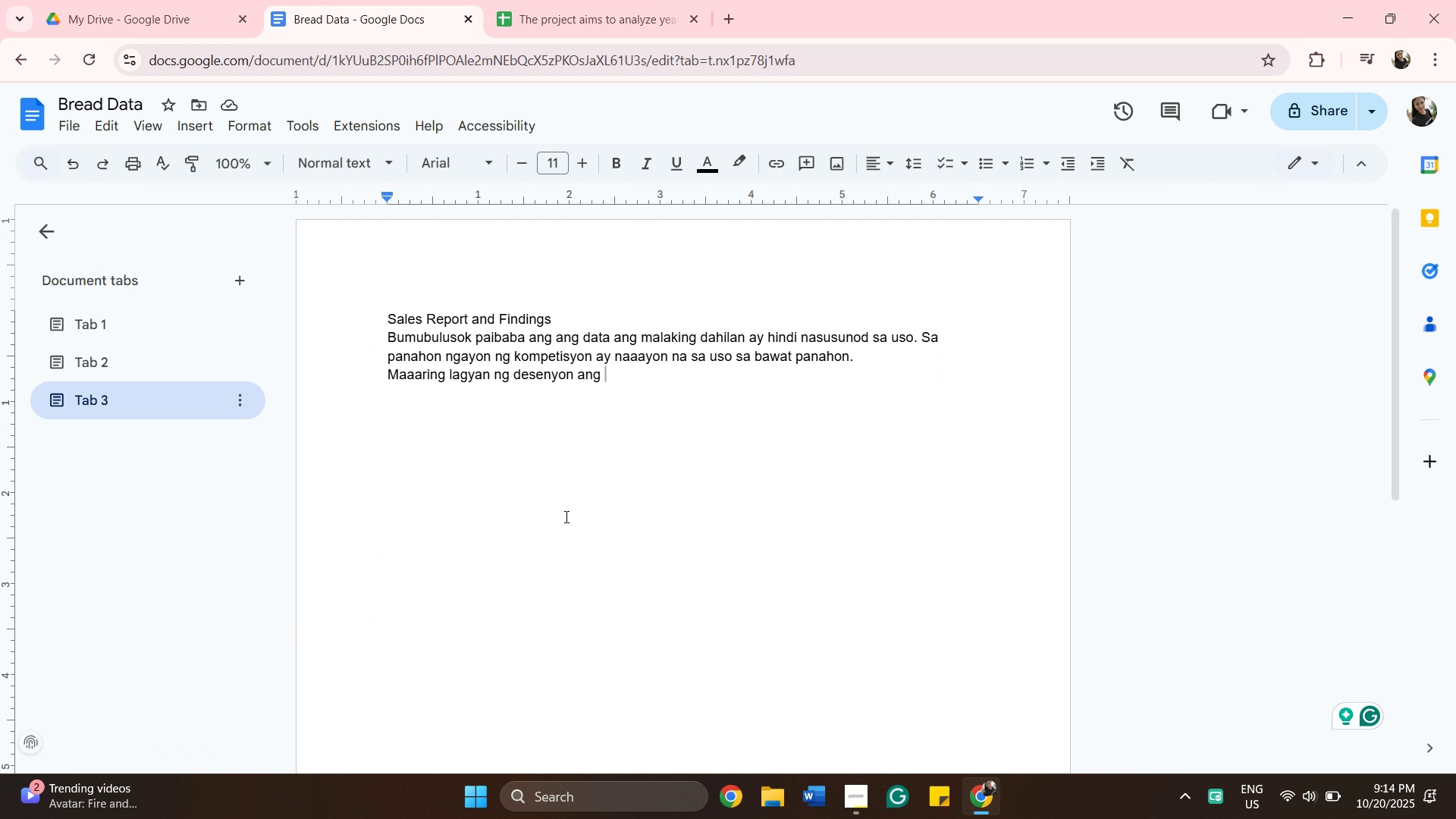 
type(pambalot dito. halimbwa may character ang desenyl)
key(Backspace)
type(o)
 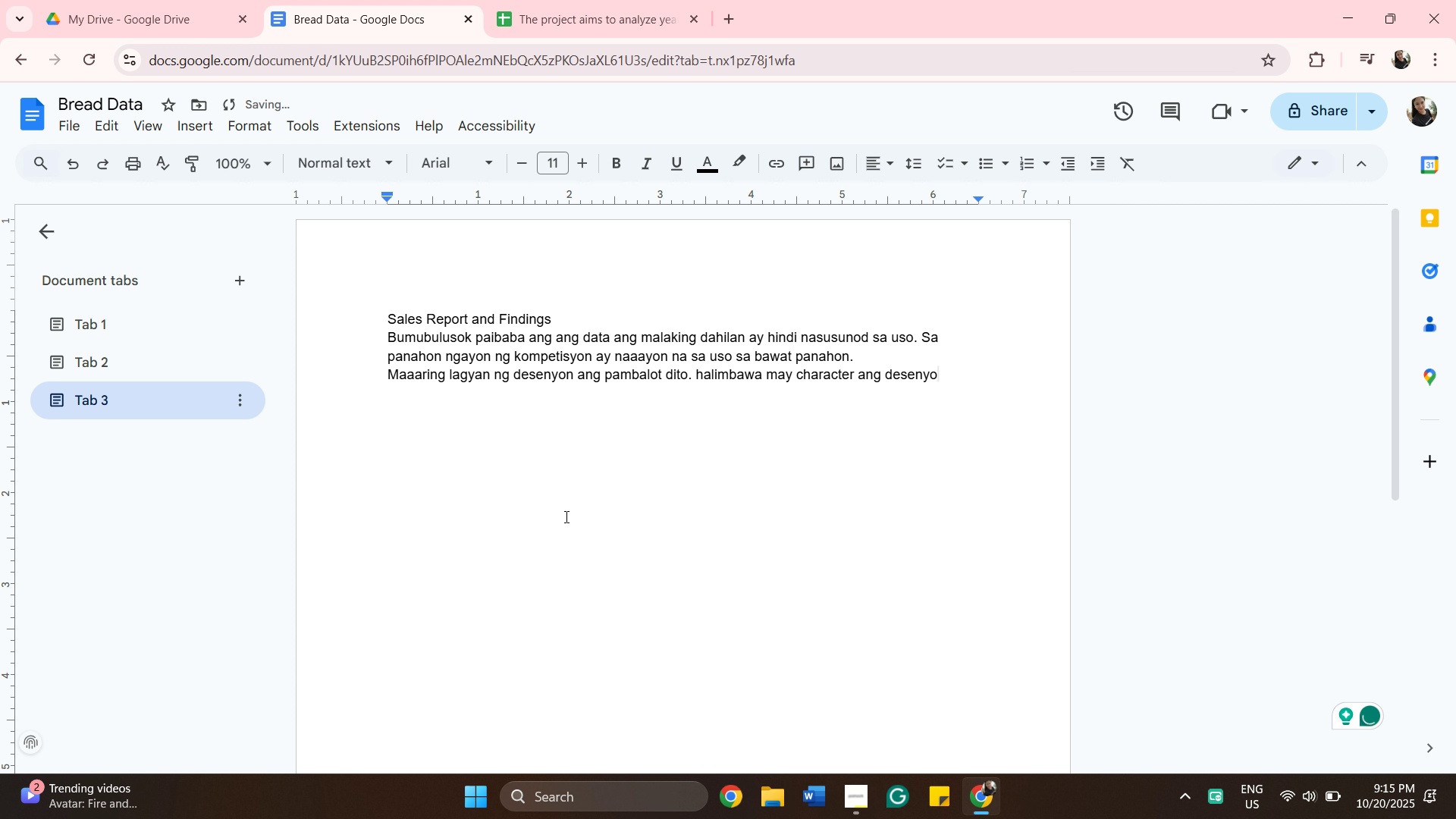 
type( na sikt sa sicial media.)
 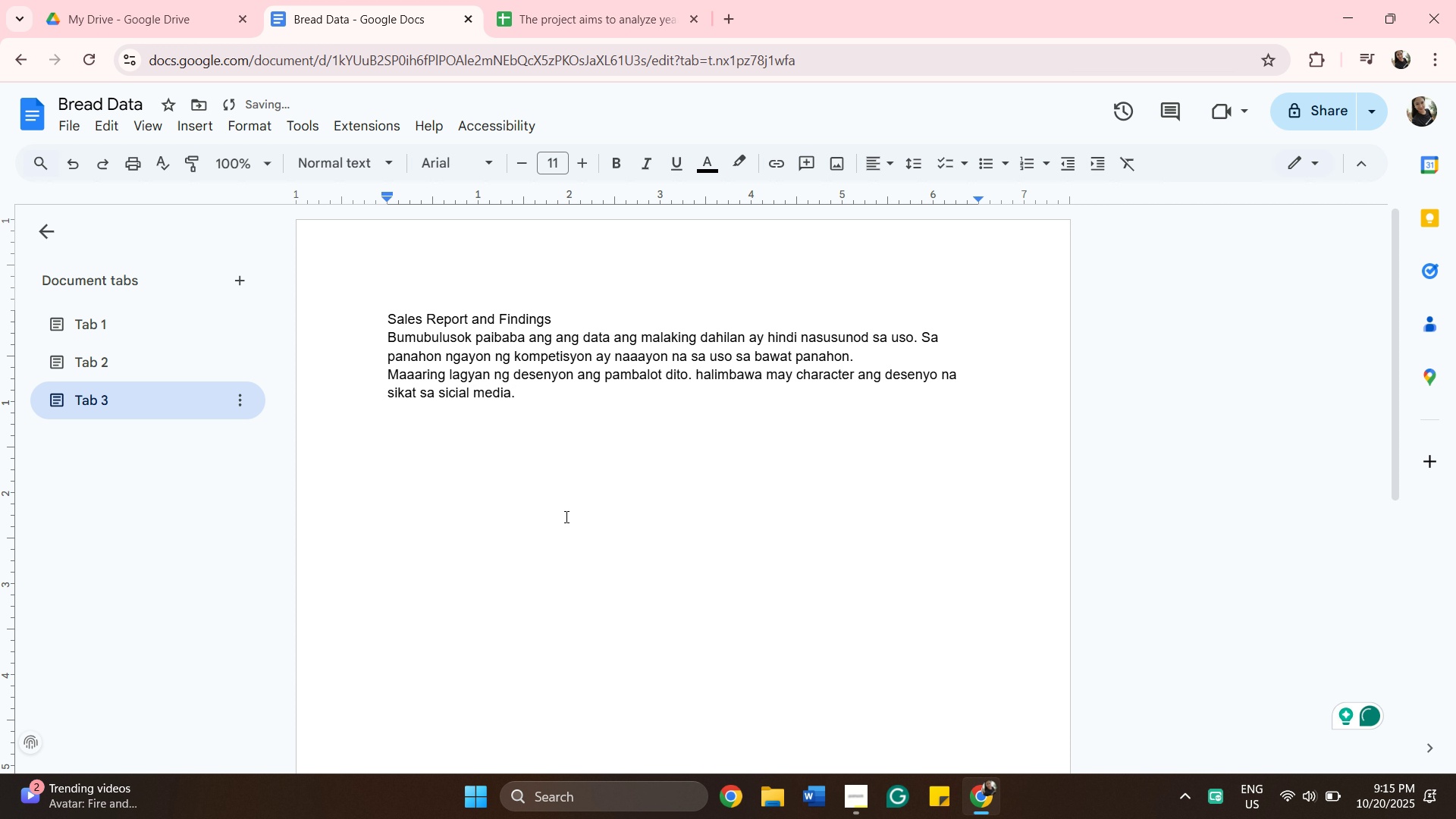 
wait(5.56)
 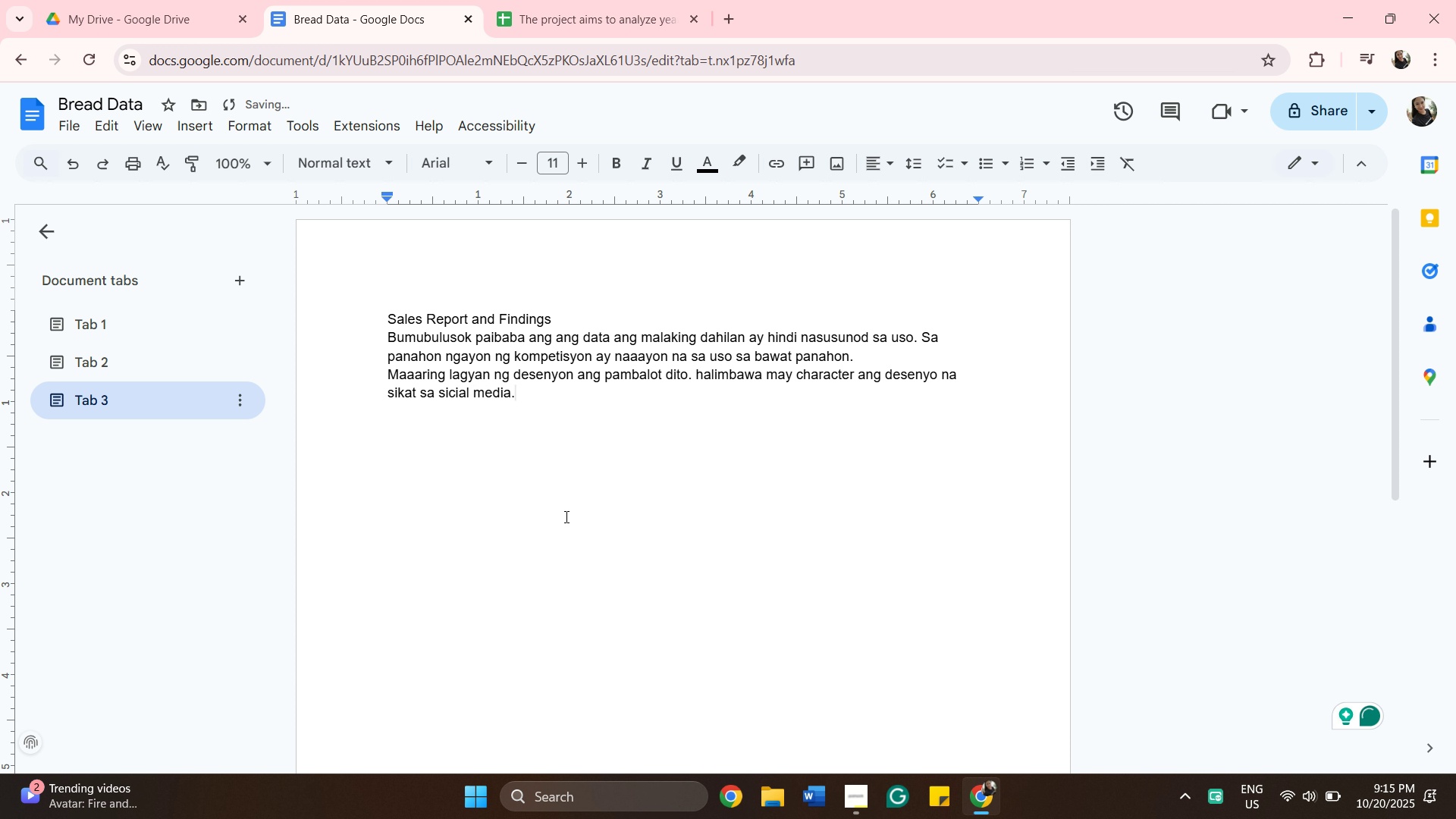 
left_click([190, 354])
 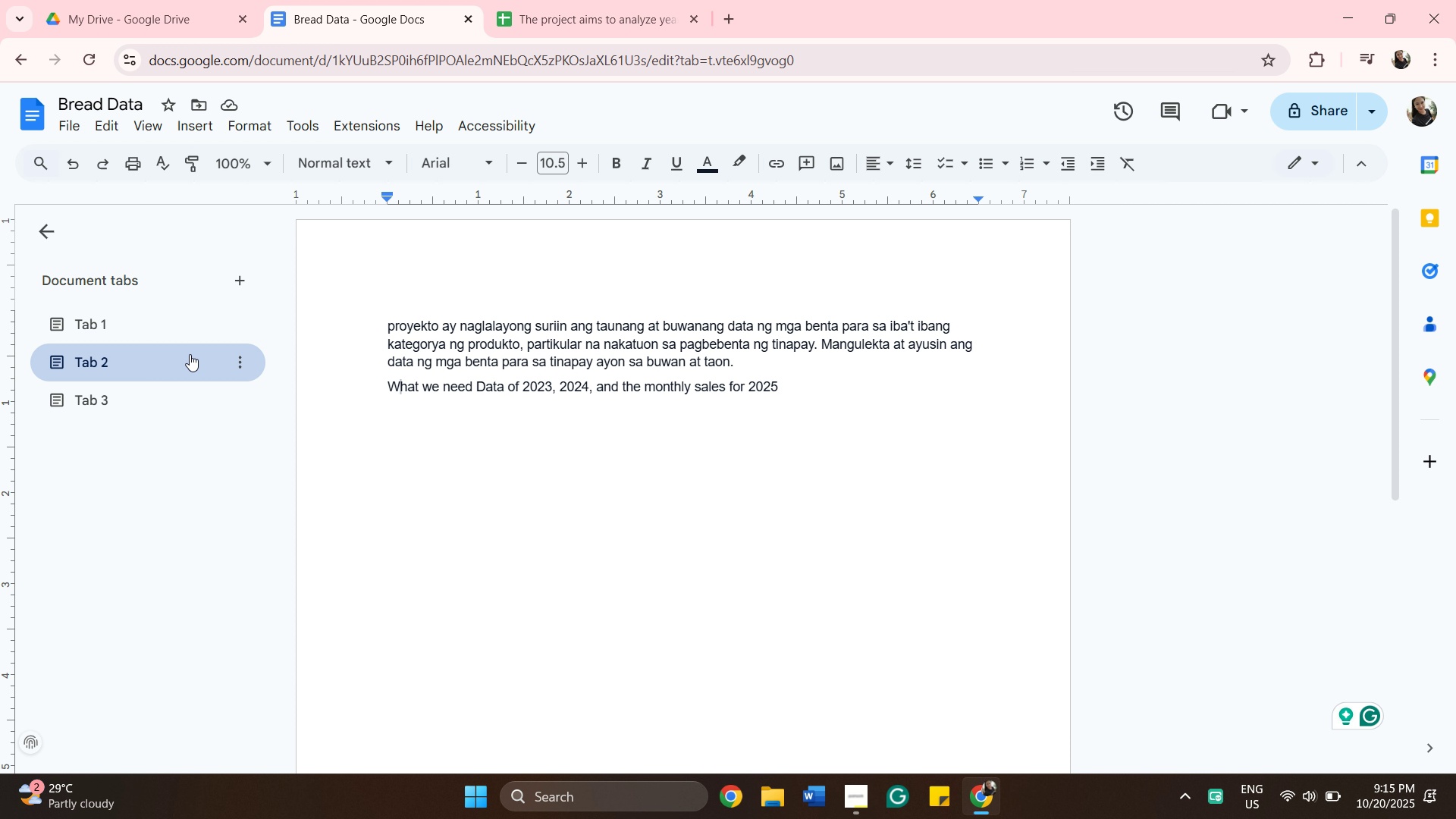 
wait(18.56)
 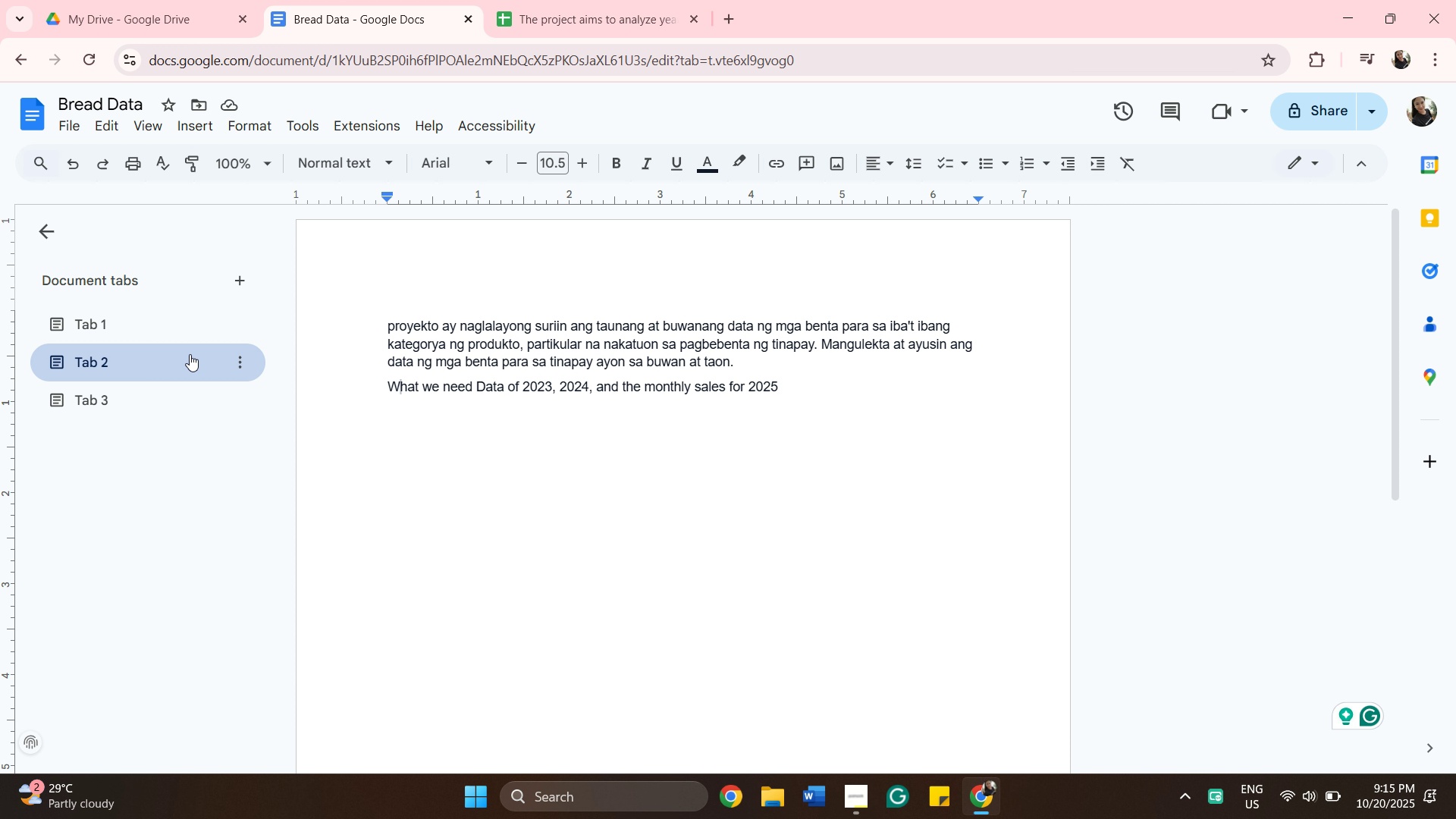 
left_click([168, 413])
 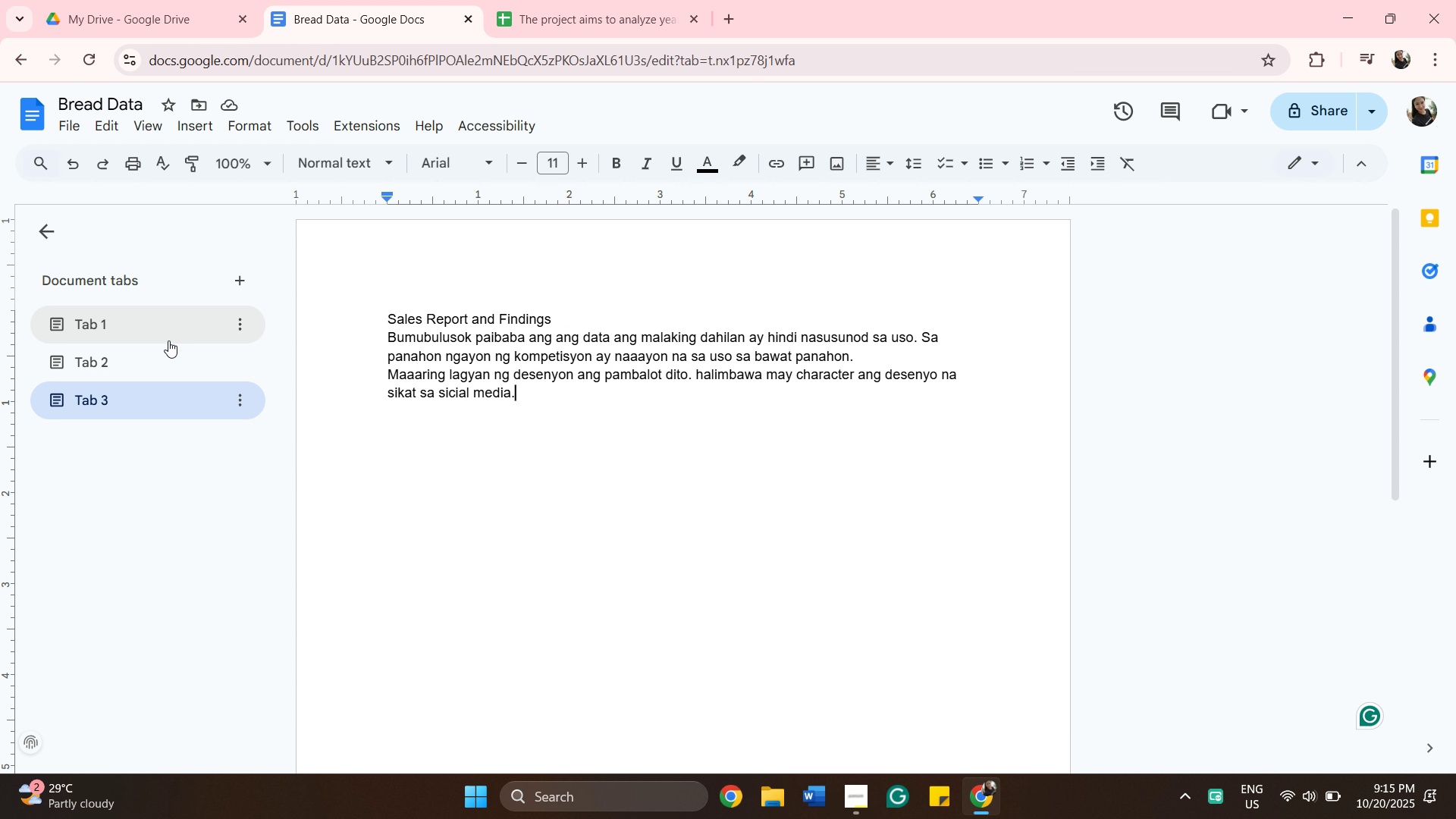 
left_click([165, 331])
 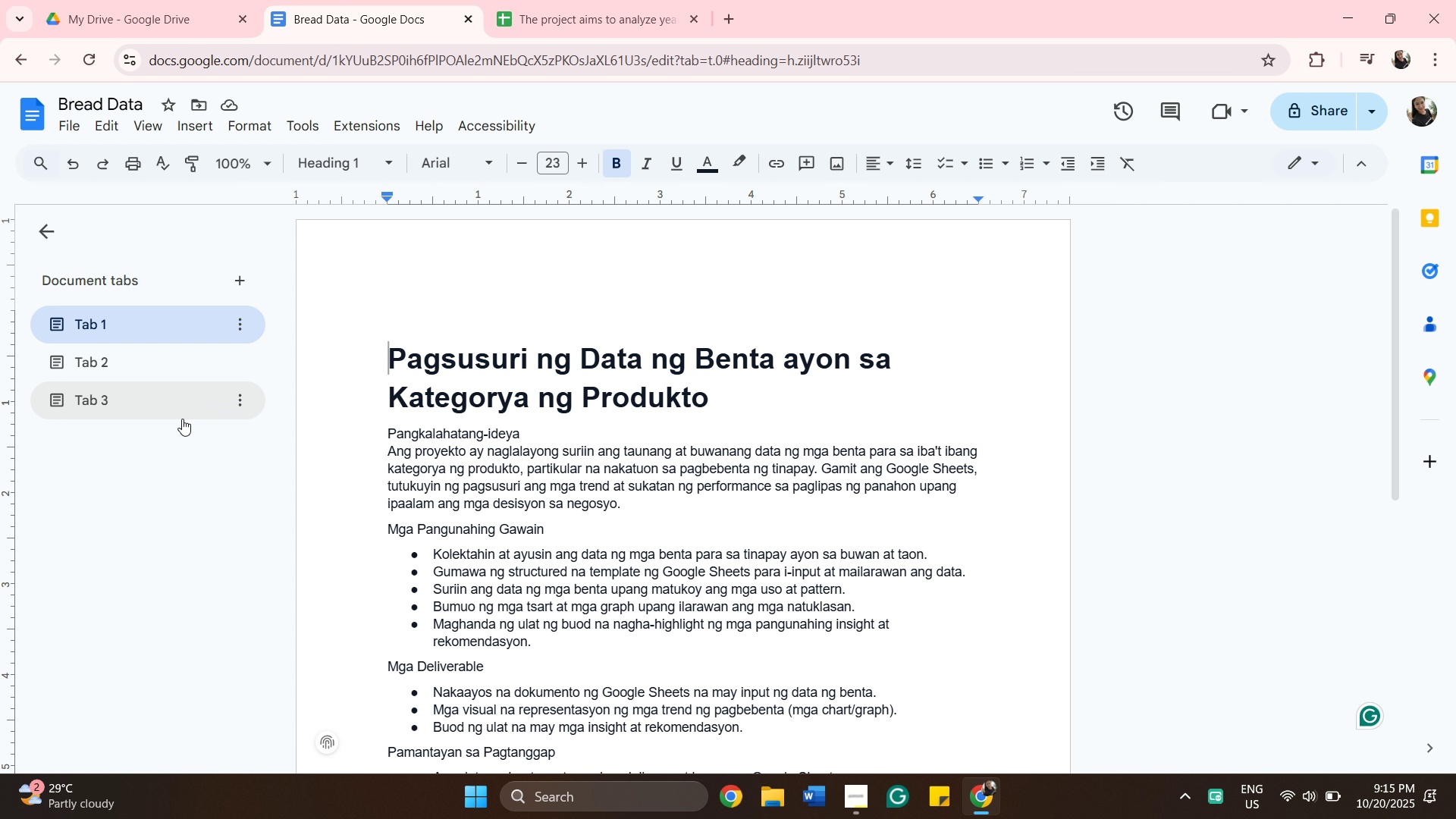 
scroll: coordinate [431, 492], scroll_direction: down, amount: 1.0
 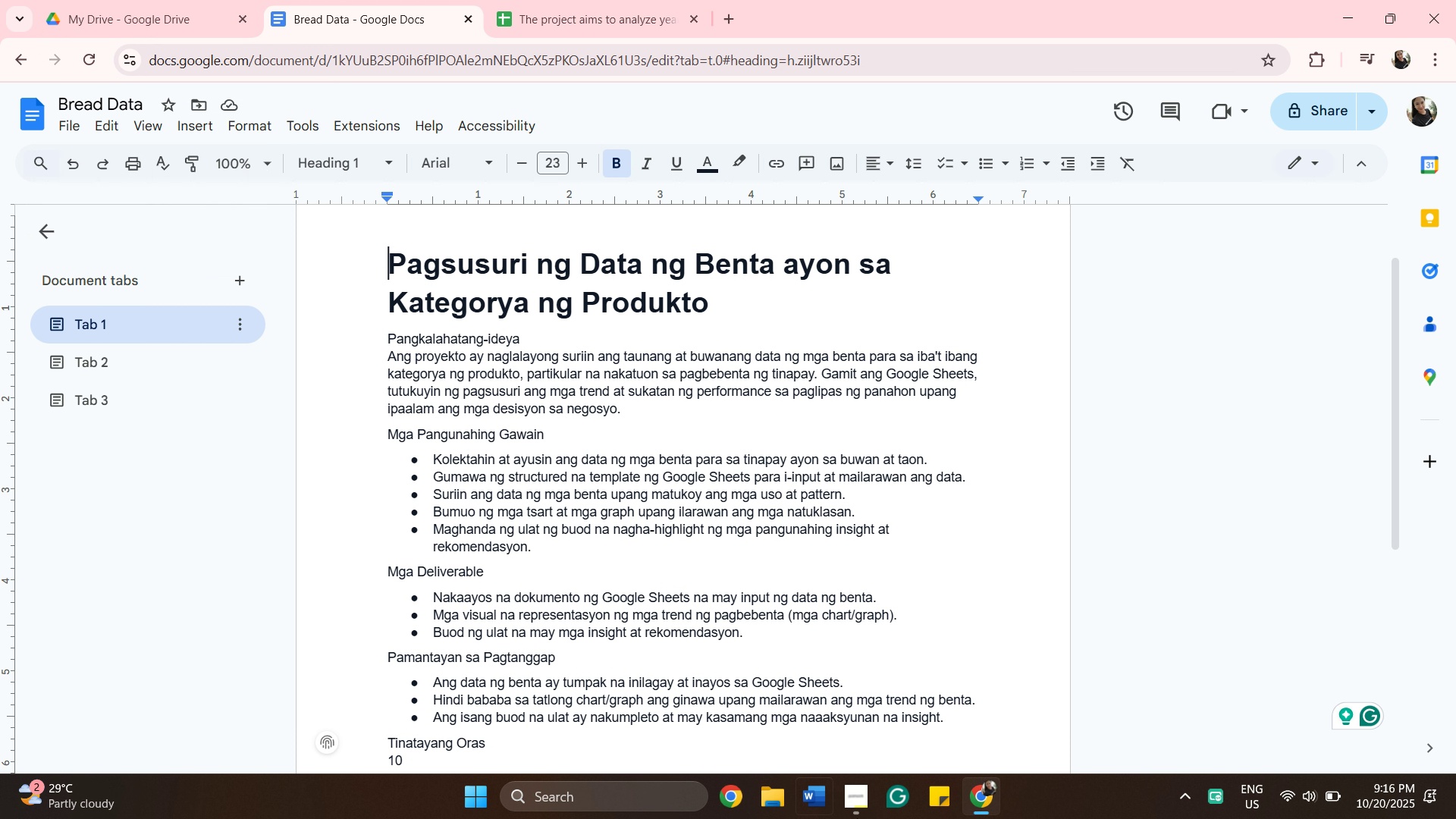 
wait(20.9)
 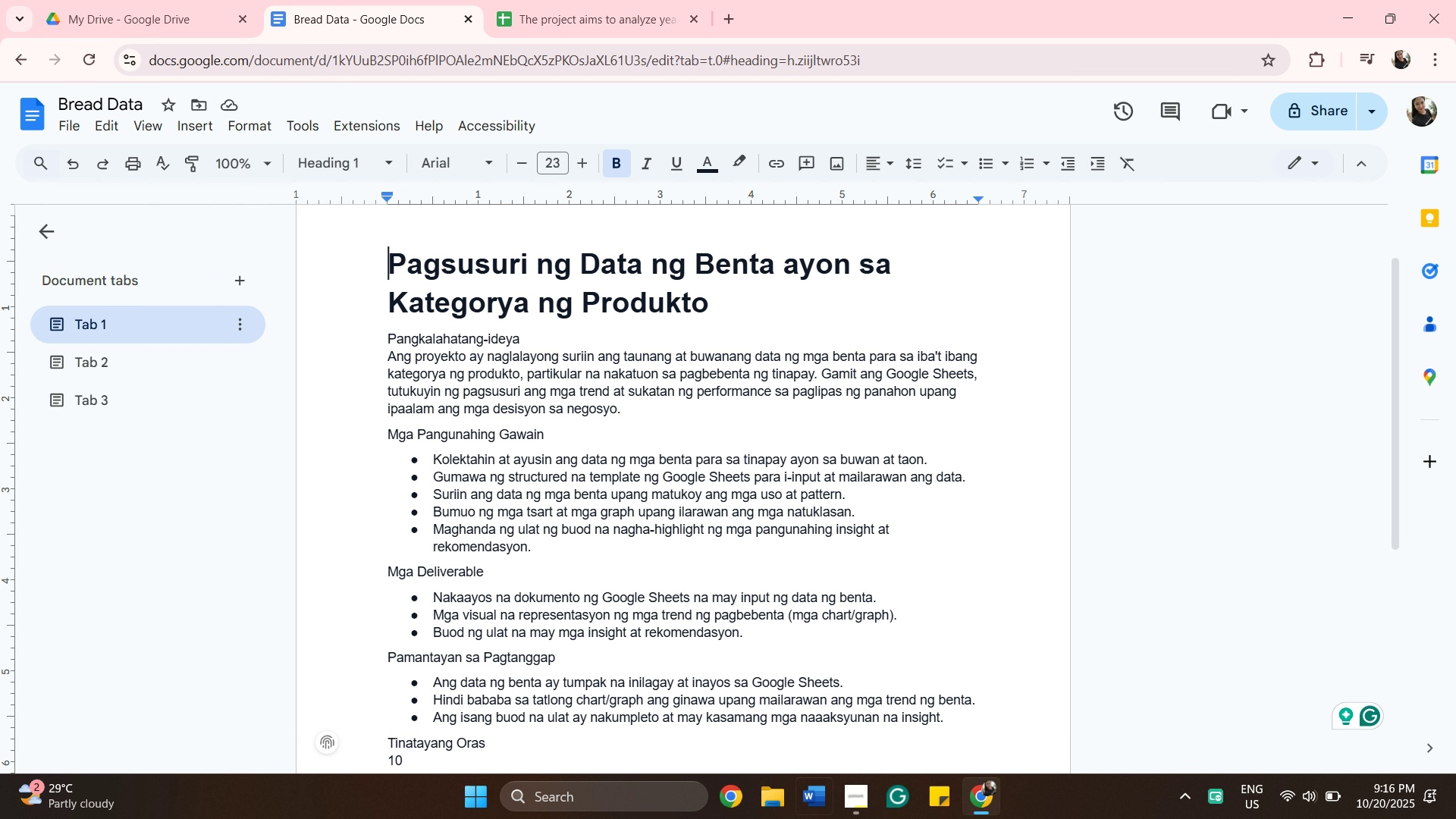 
left_click([641, 0])
 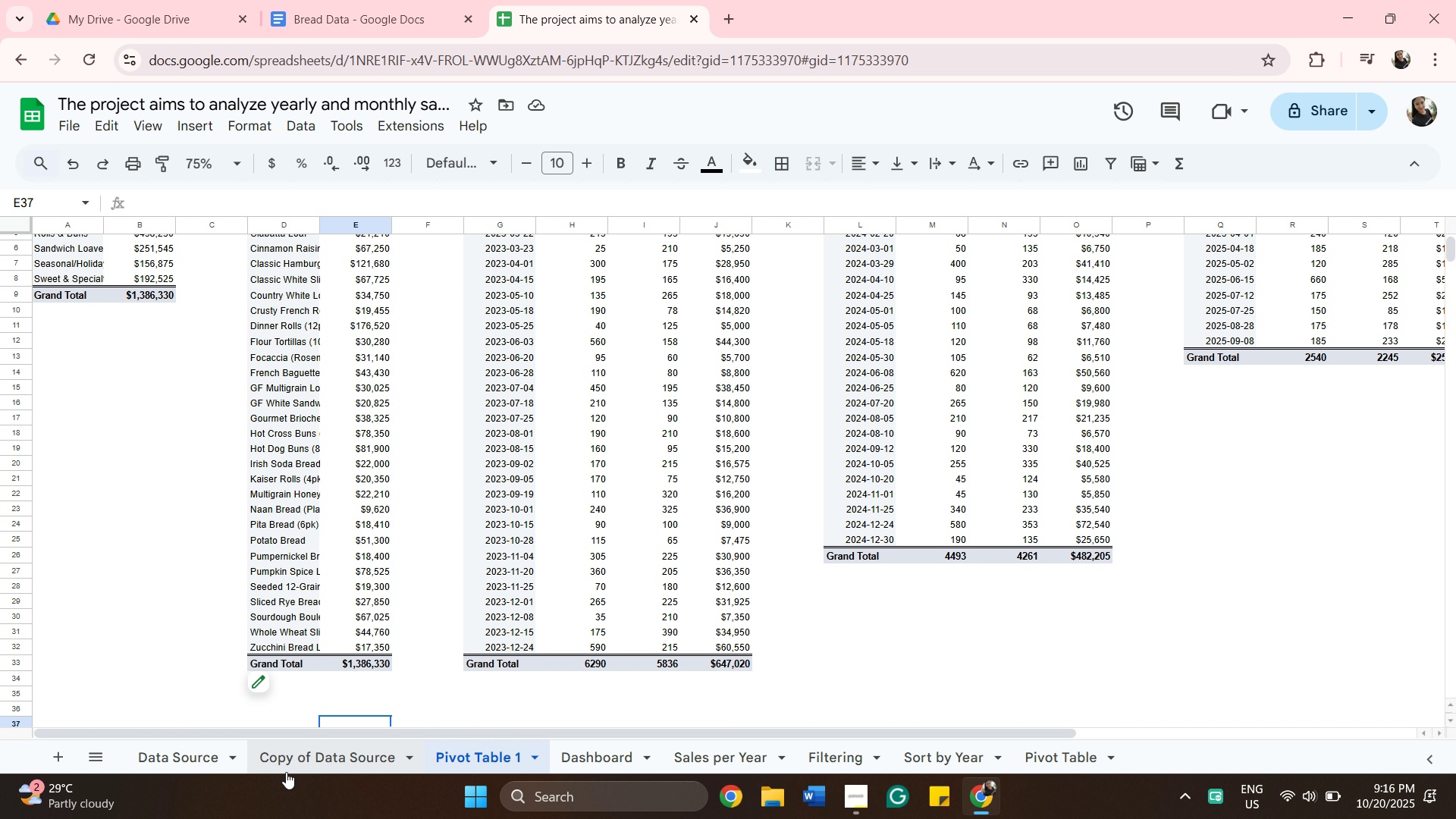 
left_click([320, 763])
 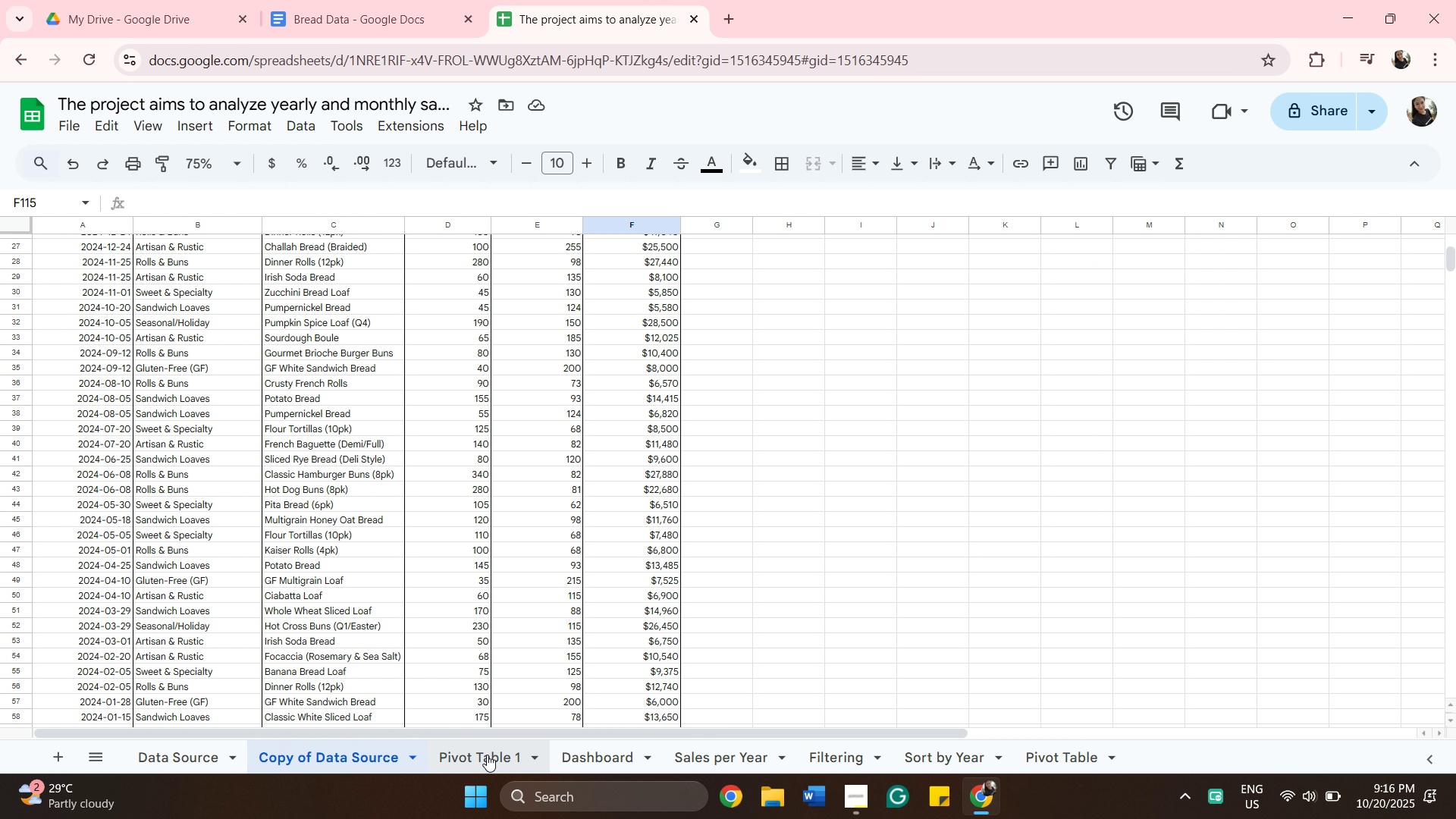 
left_click([488, 753])
 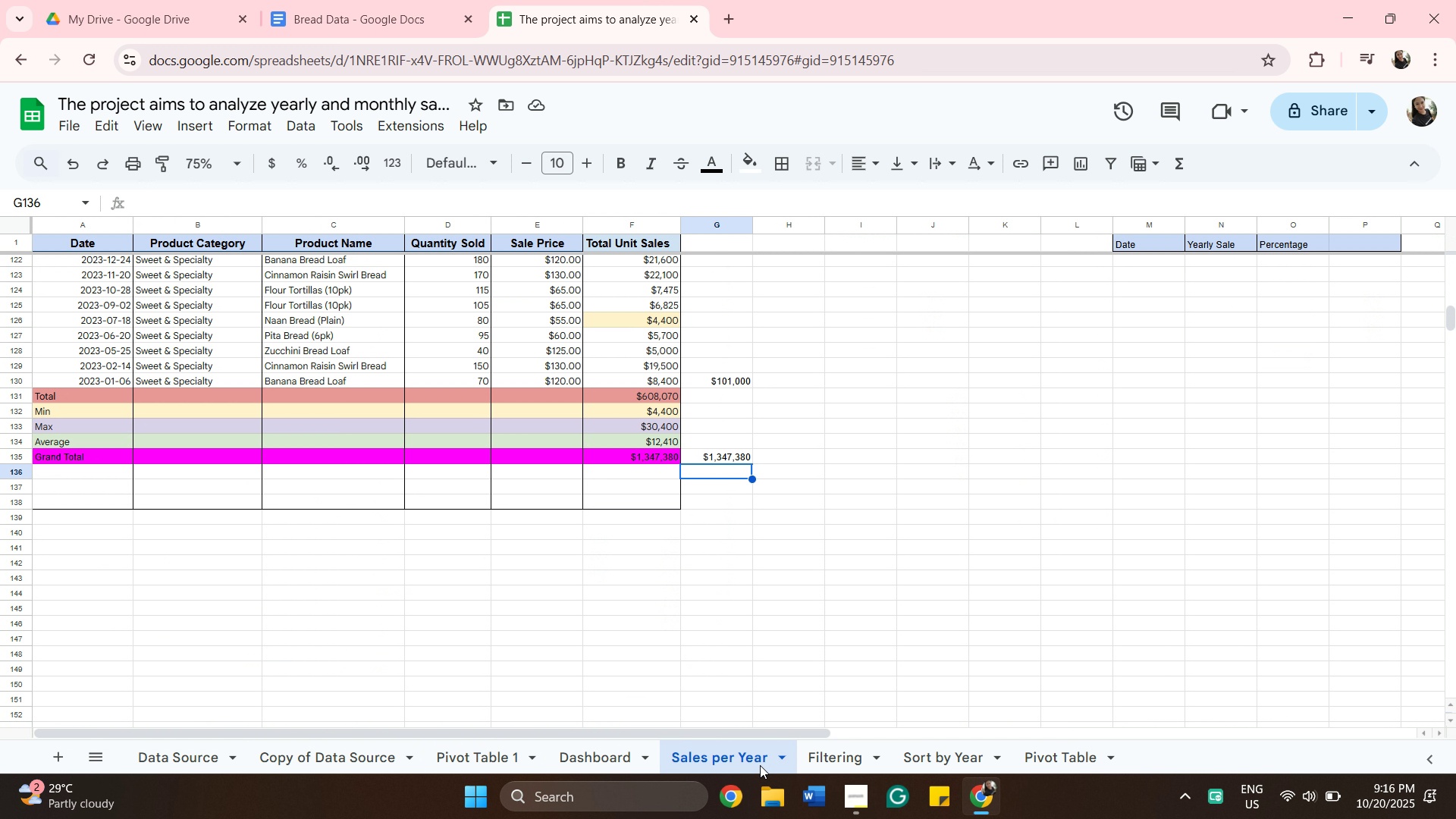 
scroll: coordinate [670, 524], scroll_direction: up, amount: 5.0
 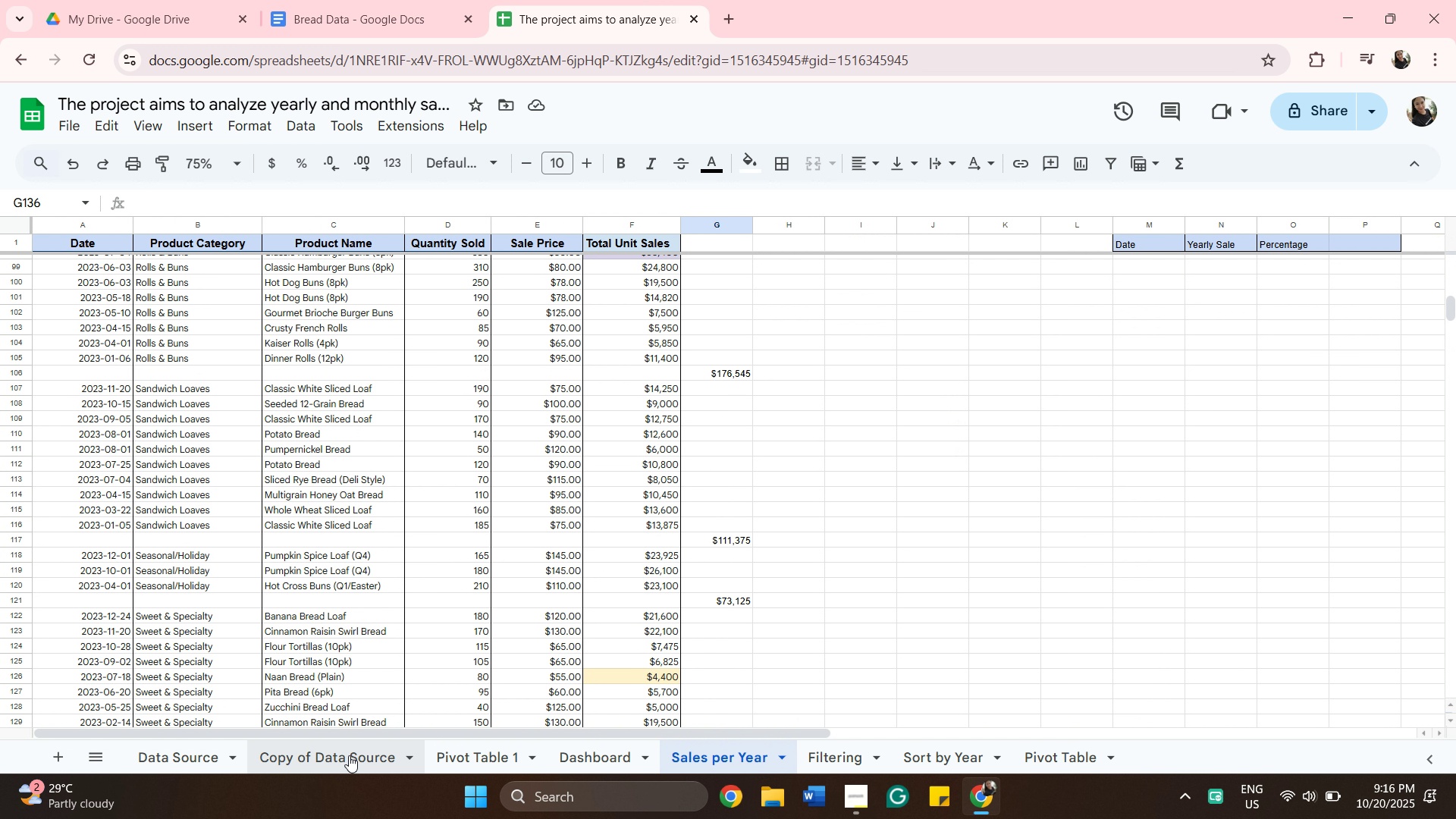 
left_click_drag(start_coordinate=[347, 757], to_coordinate=[350, 754])
 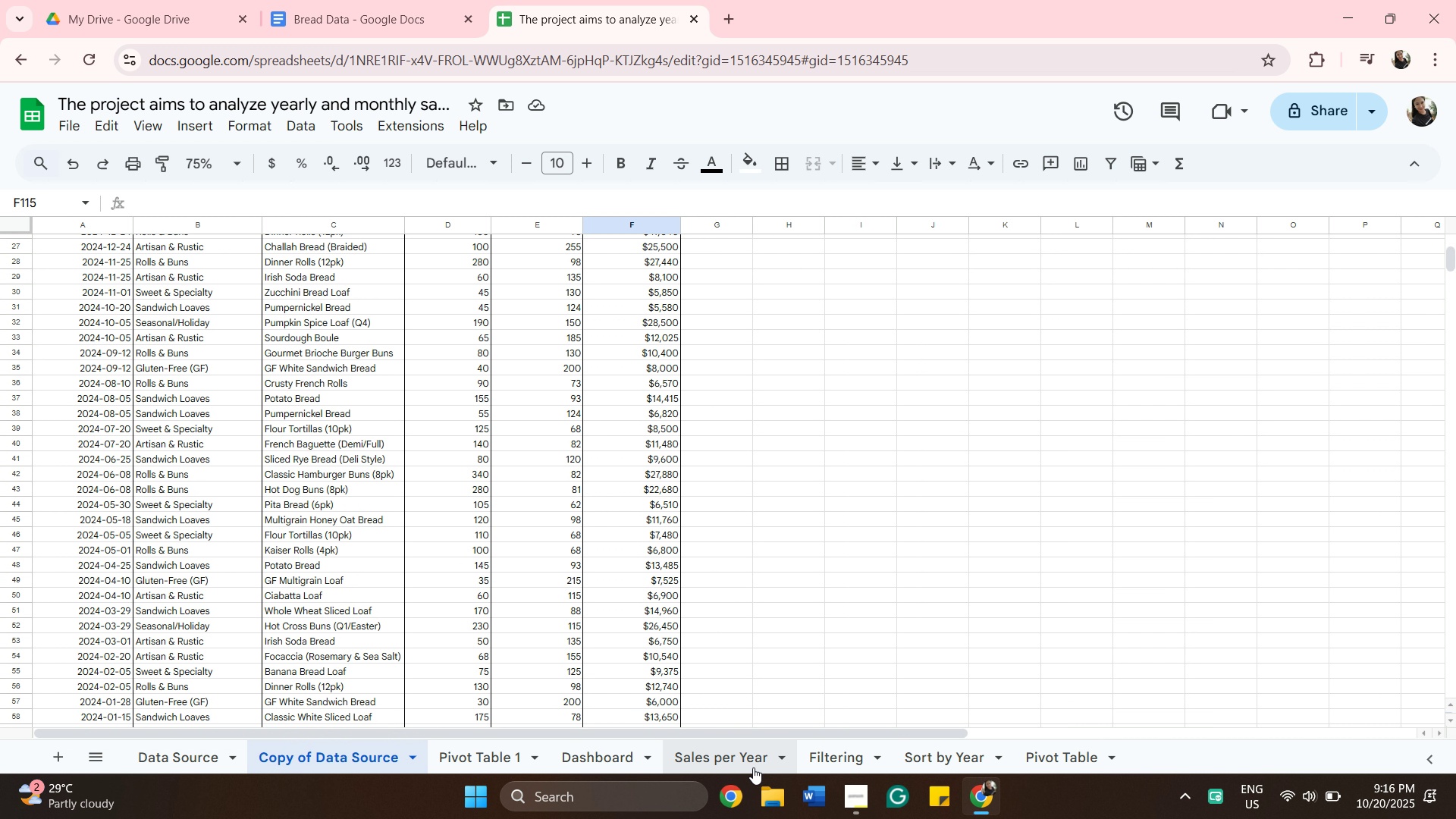 
left_click([841, 758])
 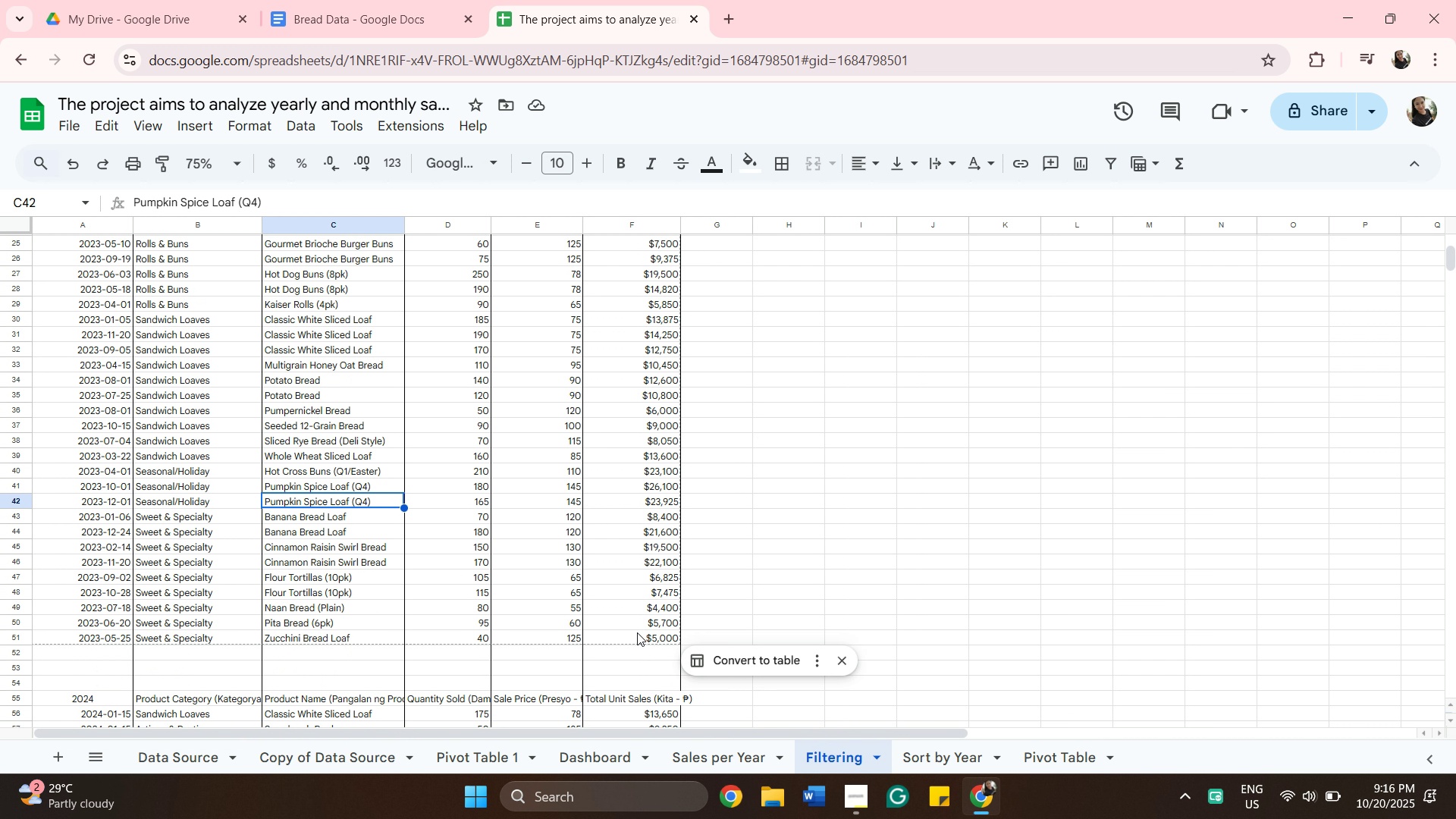 
scroll: coordinate [609, 585], scroll_direction: up, amount: 11.0
 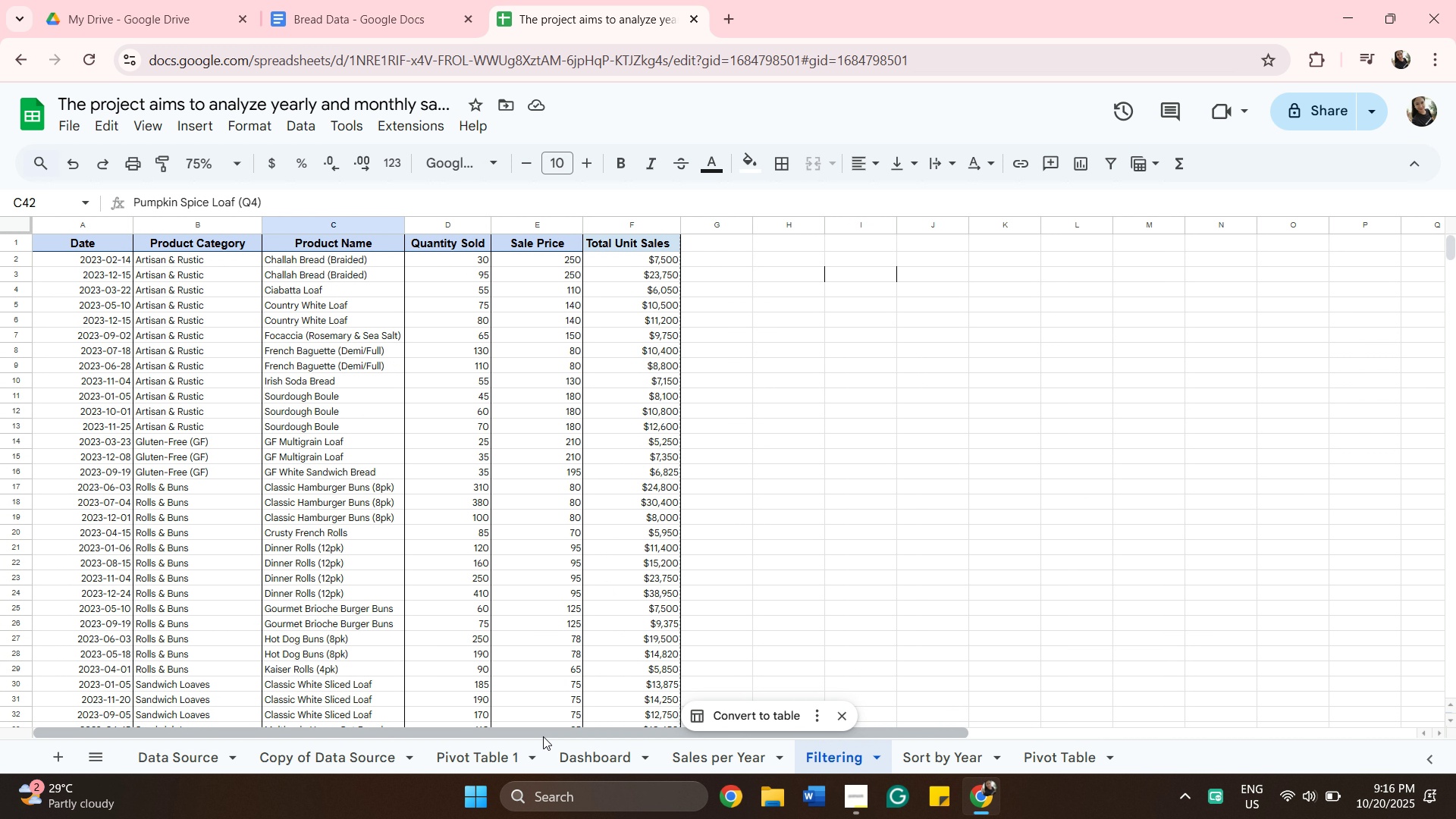 
left_click_drag(start_coordinate=[549, 733], to_coordinate=[372, 720])
 